 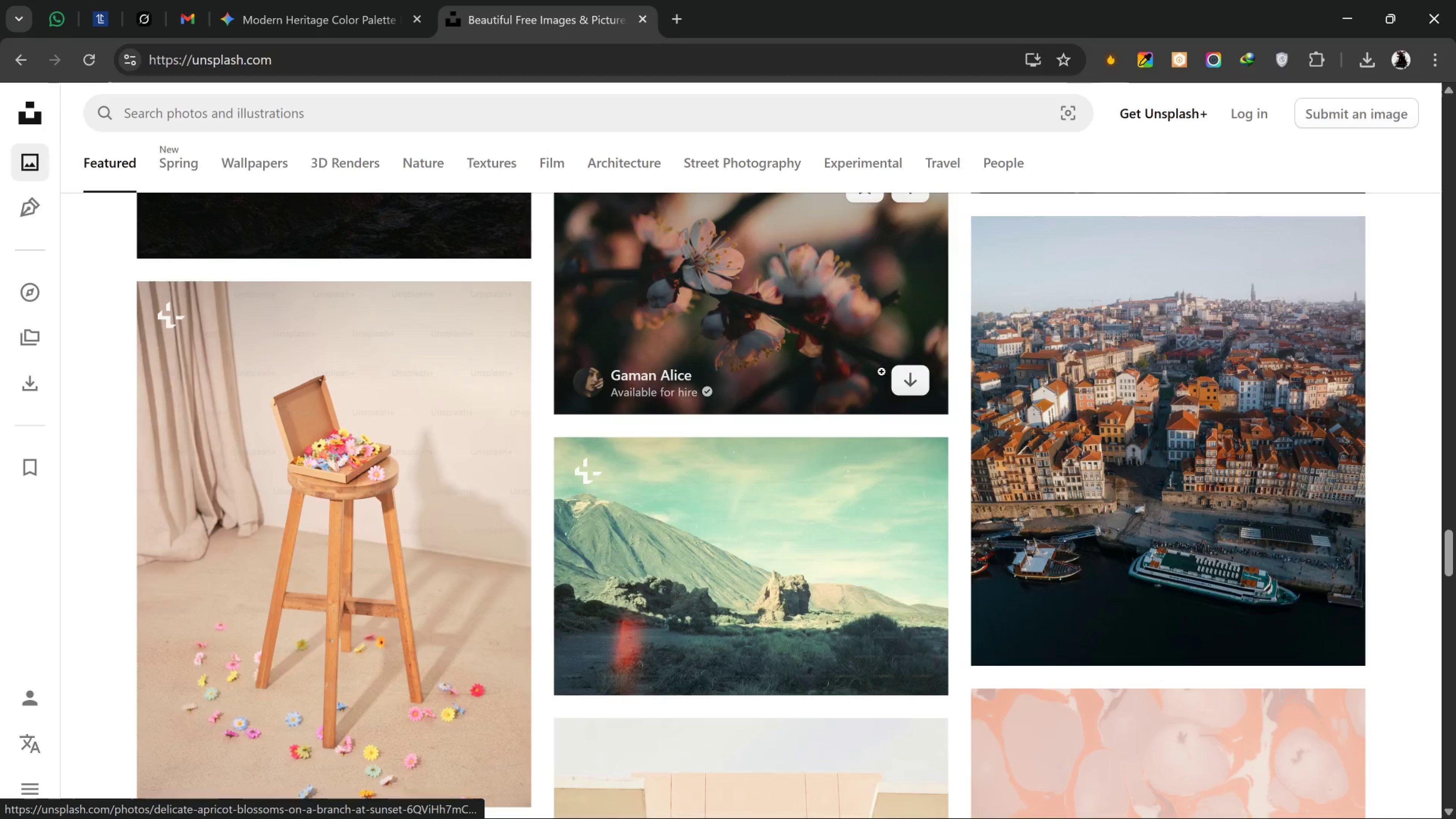 
scroll: coordinate [887, 373], scroll_direction: down, amount: 3.0
 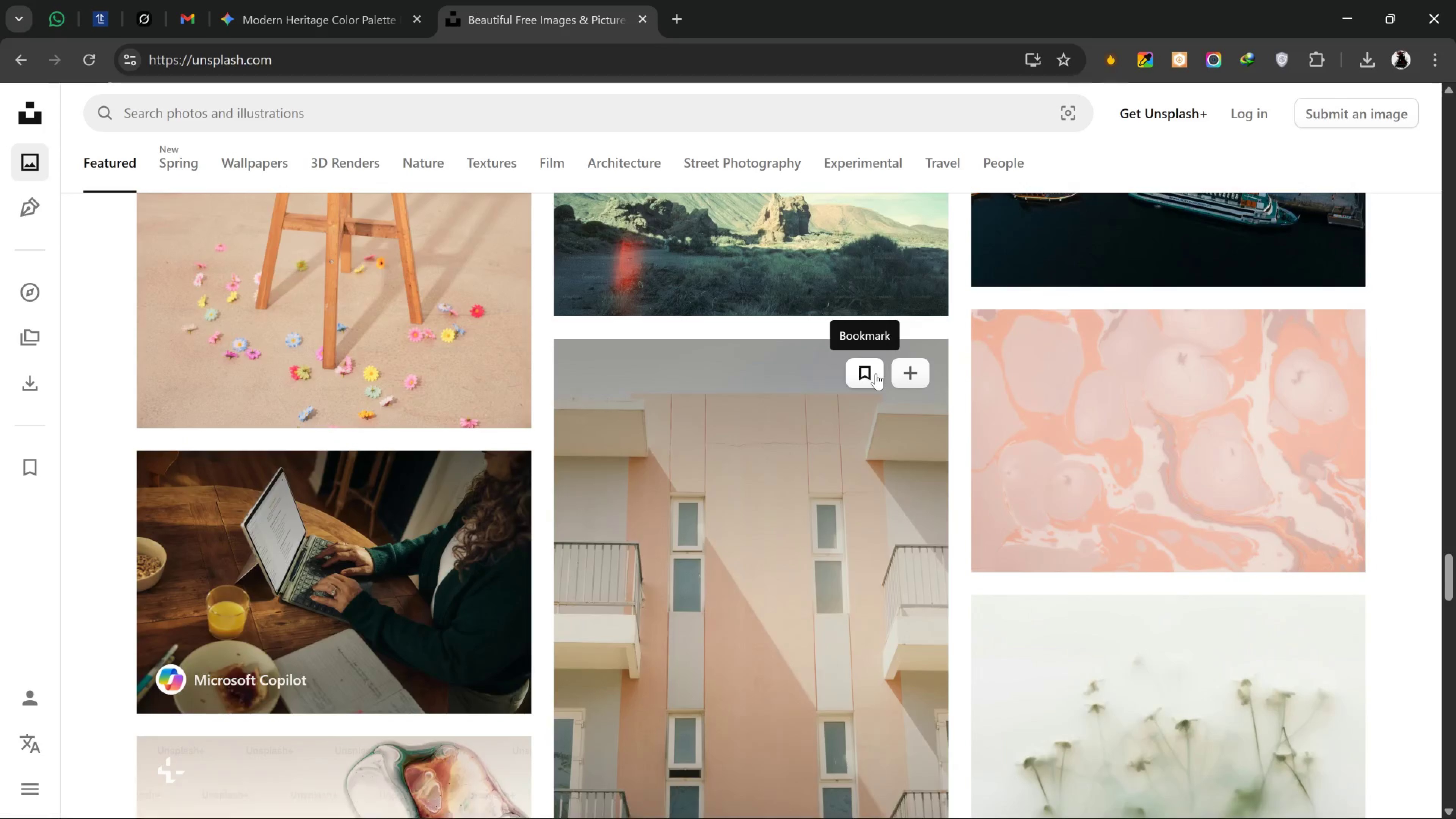 
scroll: coordinate [854, 351], scroll_direction: up, amount: 2.0
 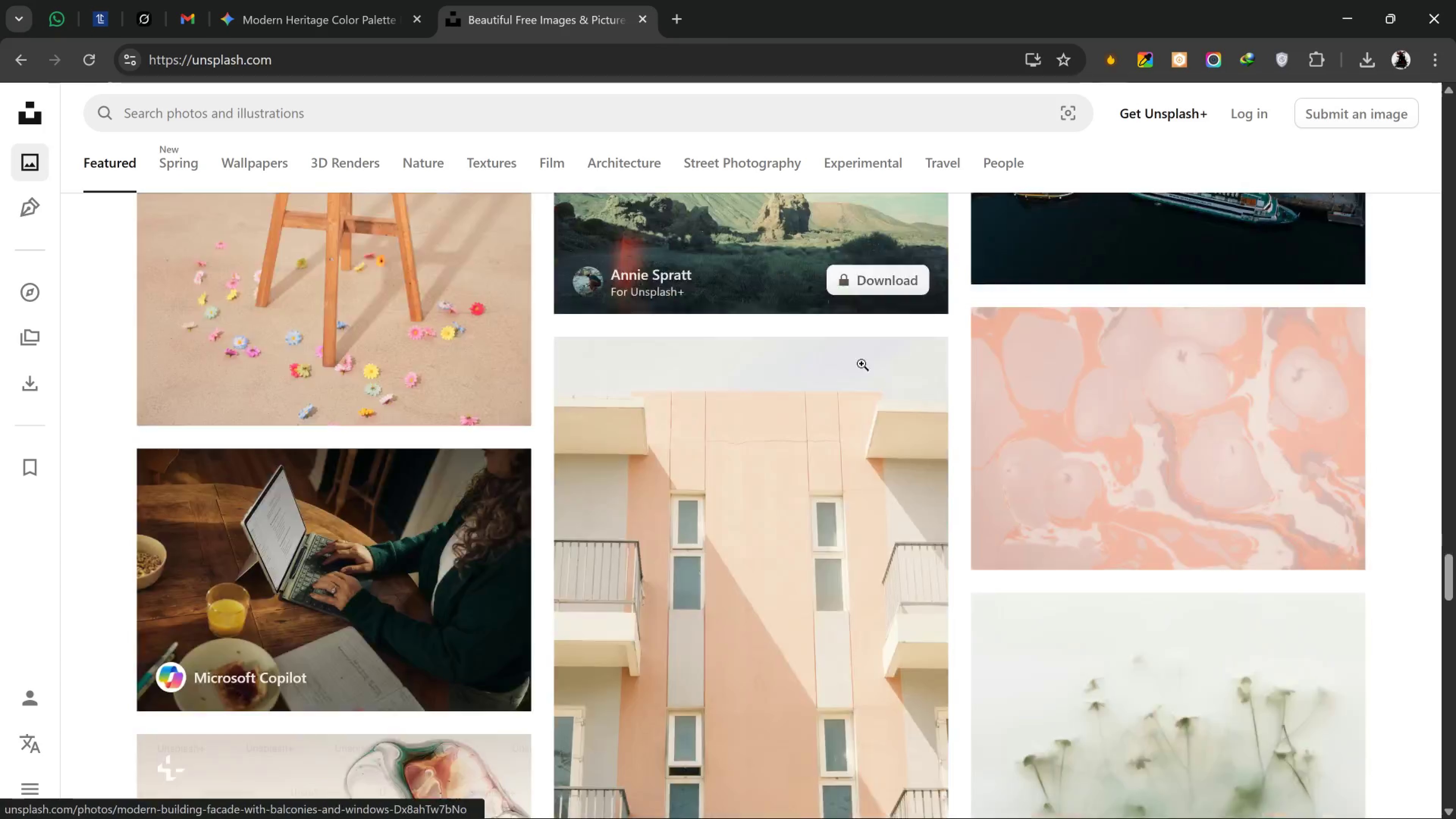 
scroll: coordinate [861, 364], scroll_direction: down, amount: 6.0
 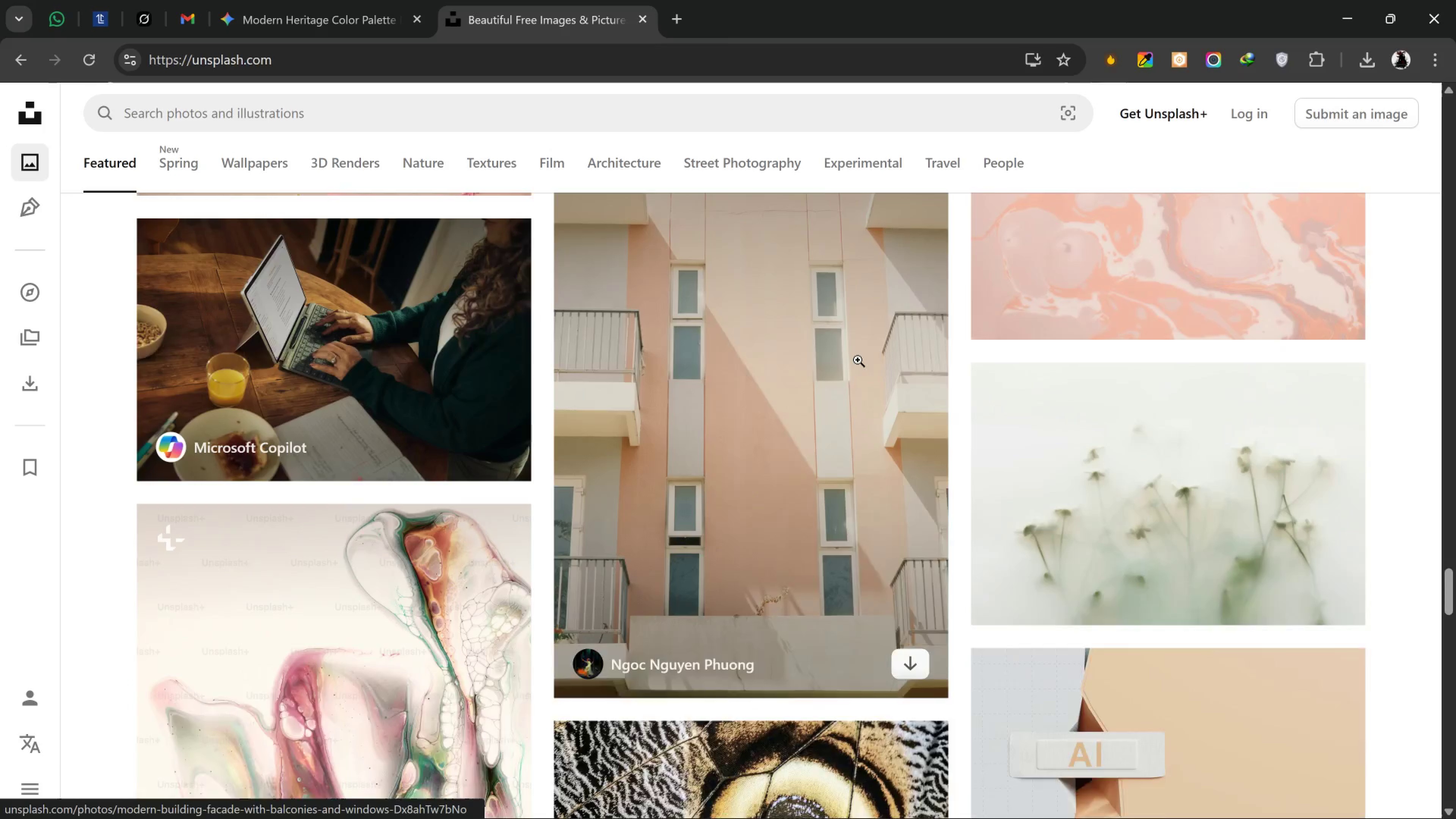 
scroll: coordinate [858, 360], scroll_direction: up, amount: 1.0
 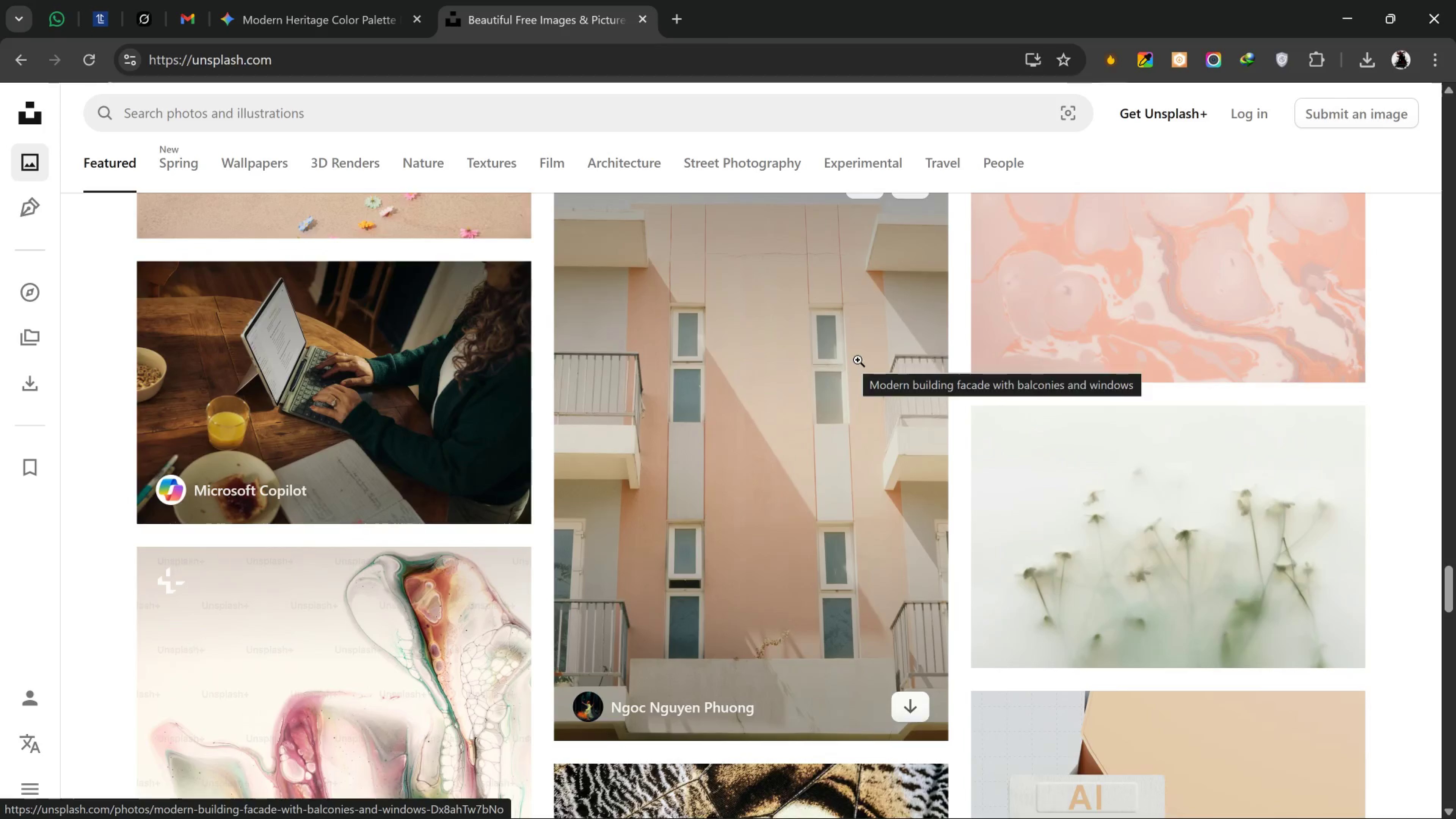 
scroll: coordinate [858, 360], scroll_direction: none, amount: 0.0
 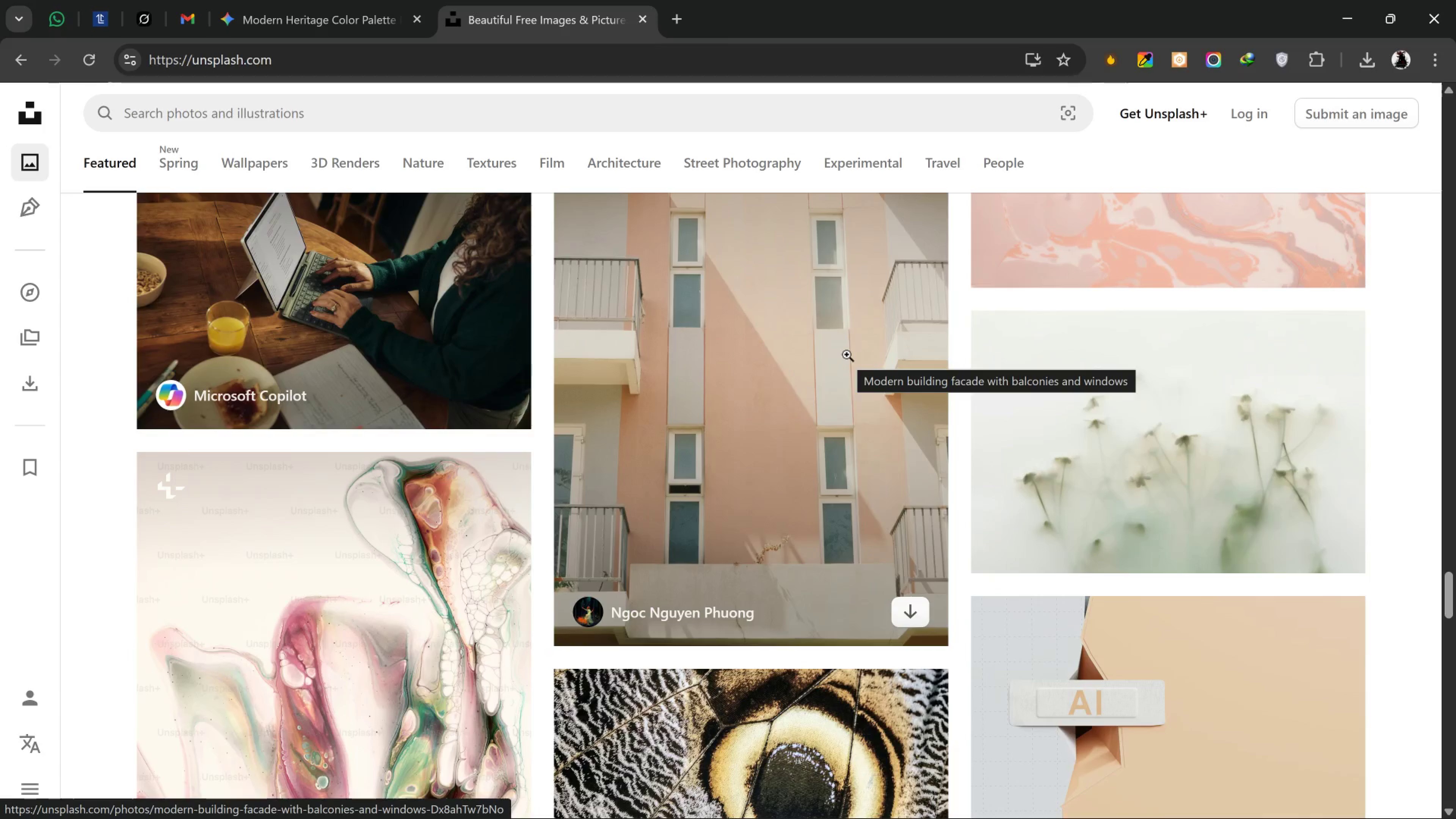 
scroll: coordinate [851, 356], scroll_direction: down, amount: 10.0
 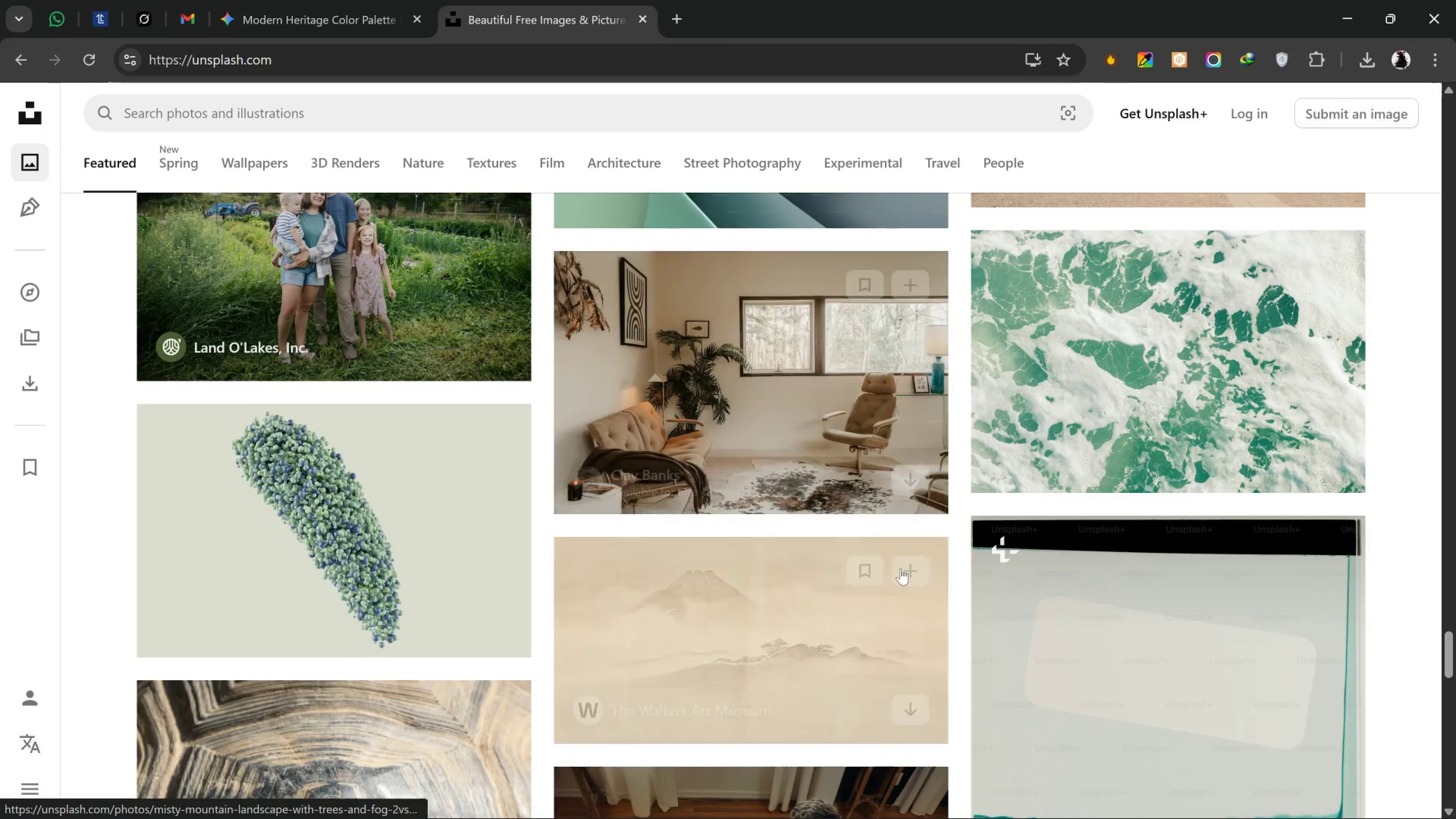 
wait(5.94)
 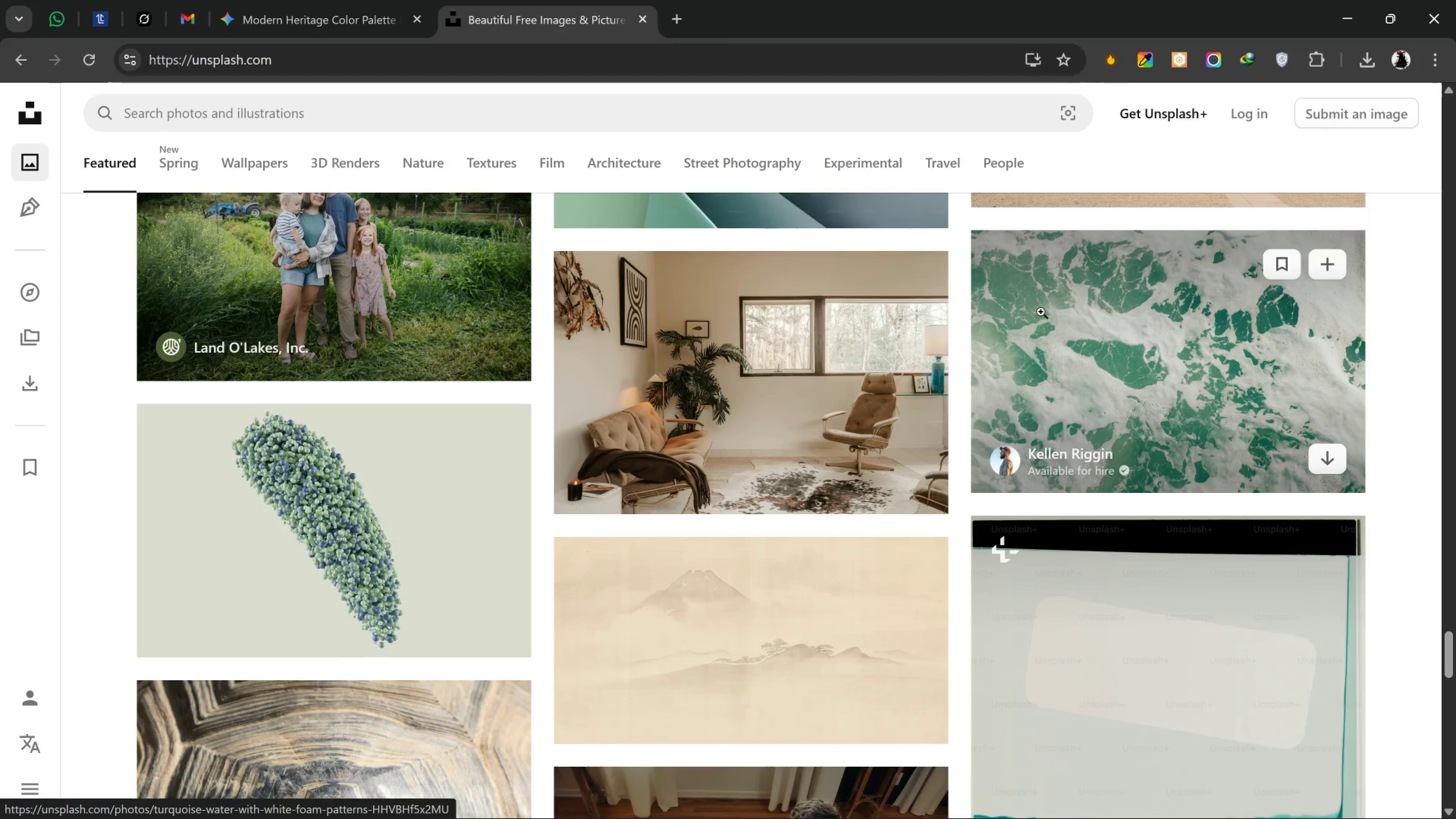 
left_click([913, 486])
 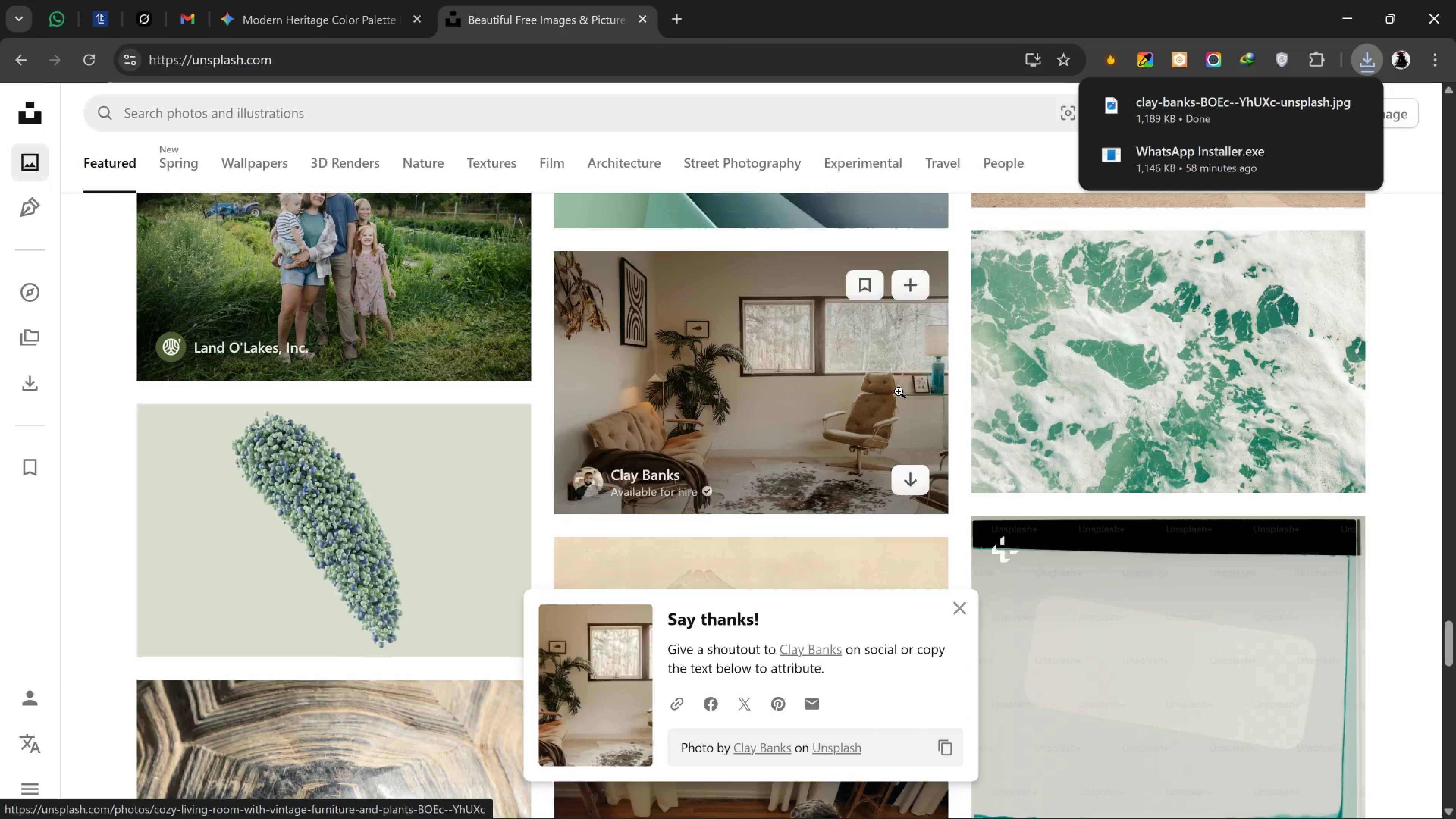 
scroll: coordinate [1054, 374], scroll_direction: down, amount: 9.0
 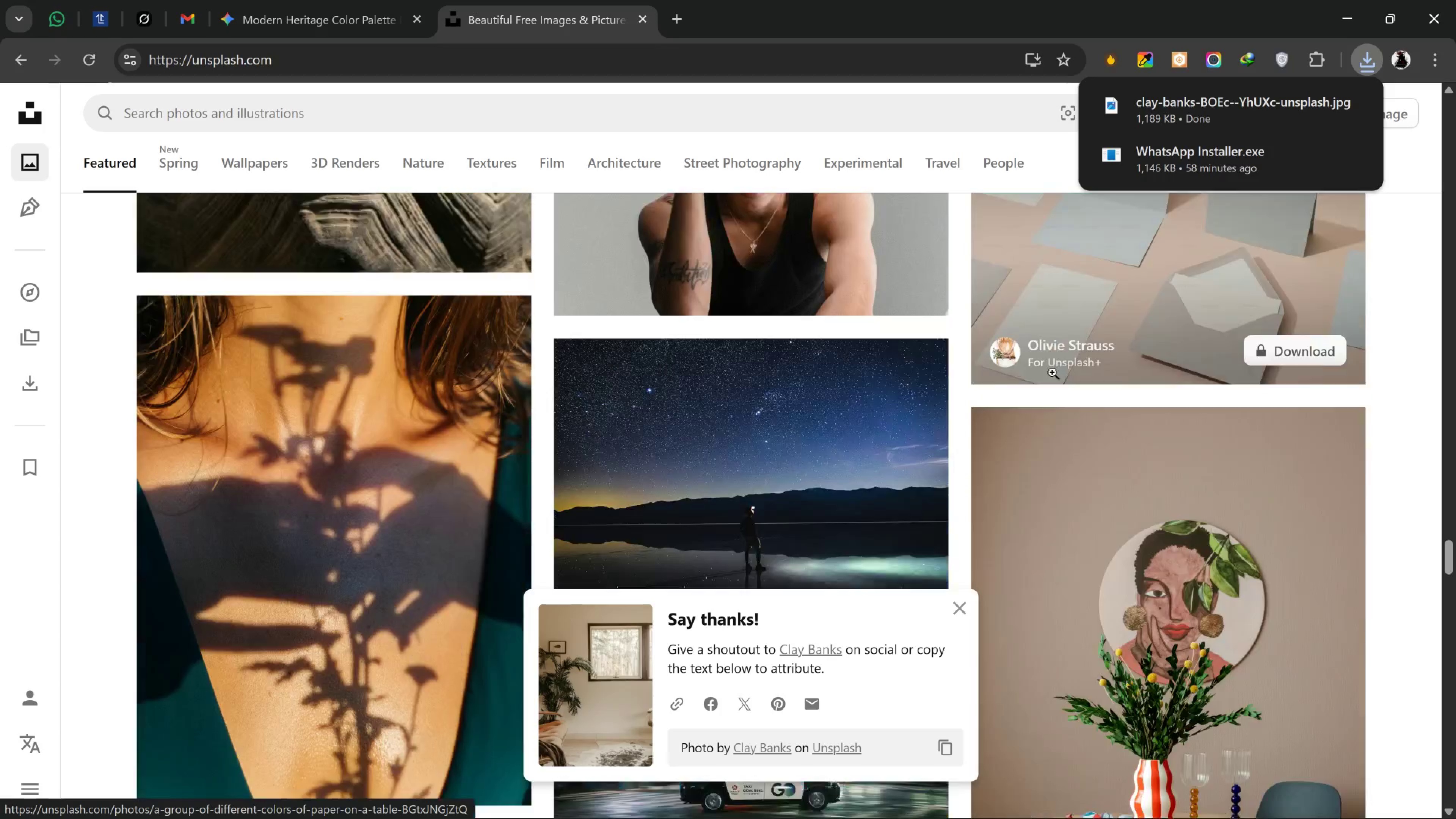 
scroll: coordinate [1058, 349], scroll_direction: none, amount: 0.0
 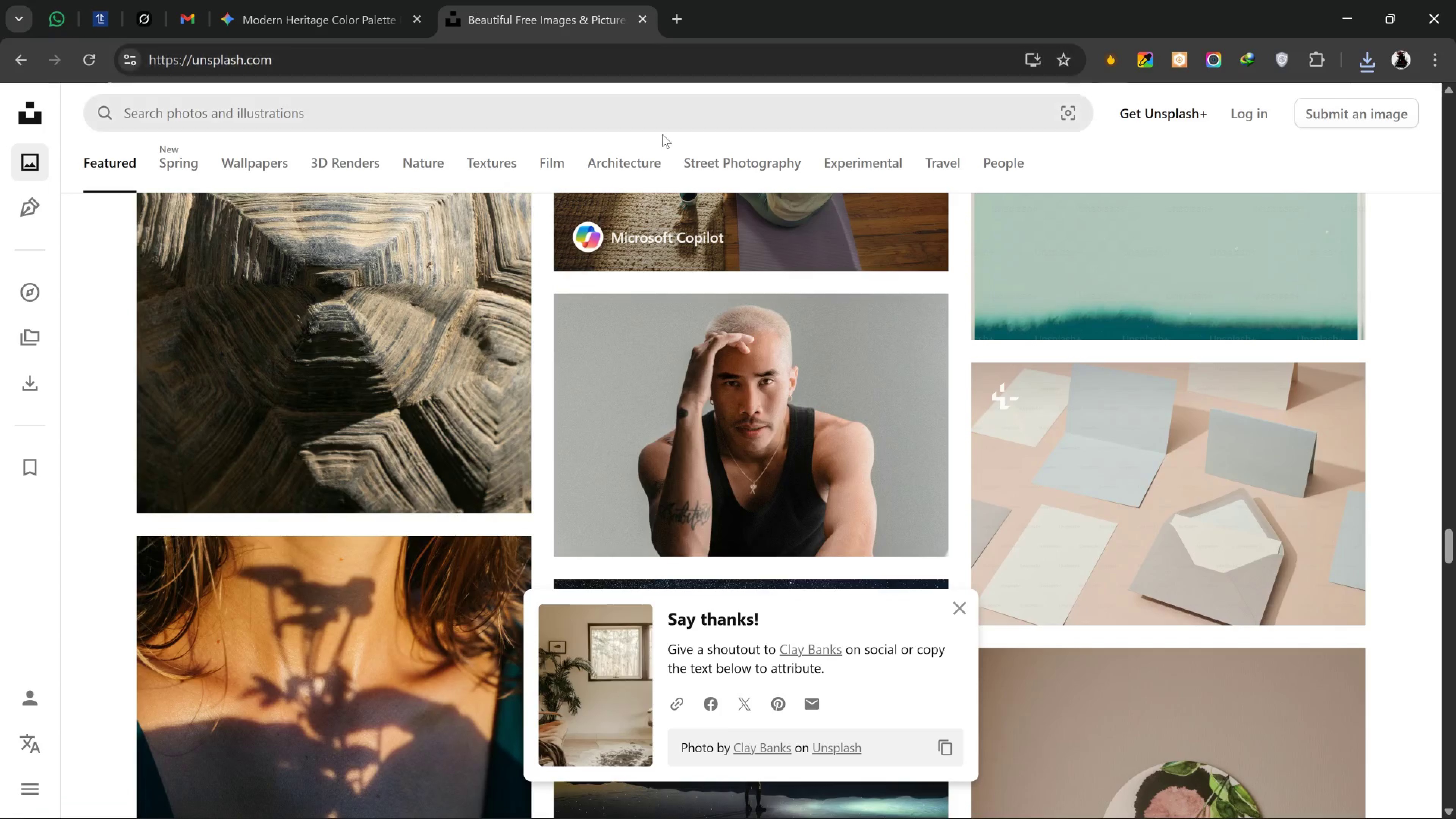 
left_click([661, 114])
 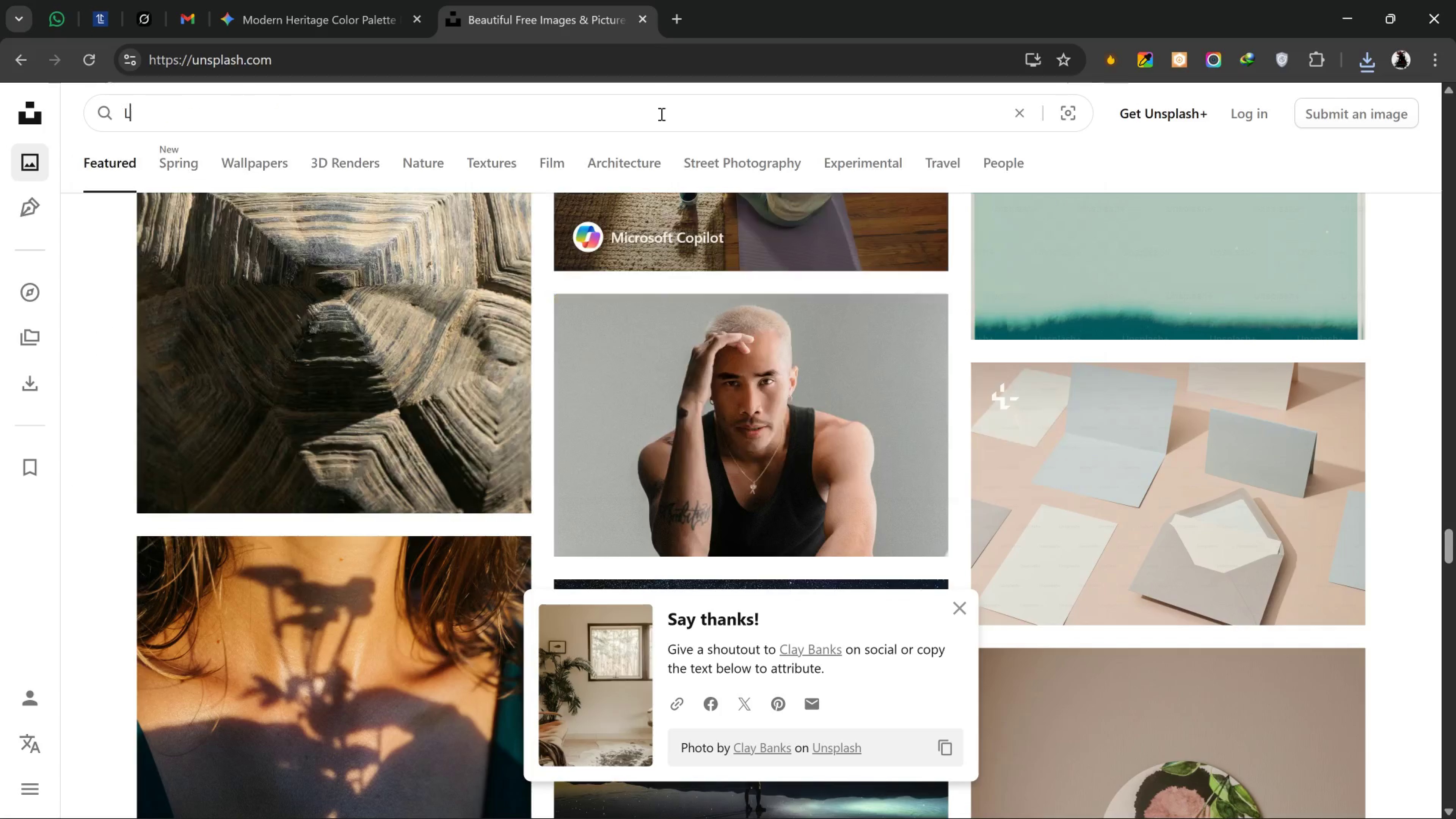 
type(LCI)
key(Backspace)
key(Backspace)
type(VIN)
key(Backspace)
key(Backspace)
key(Backspace)
type(VI)
key(Backspace)
key(Backspace)
type(V)
key(Backspace)
type(IVING ROOM WITH BOOK SHELVE)
 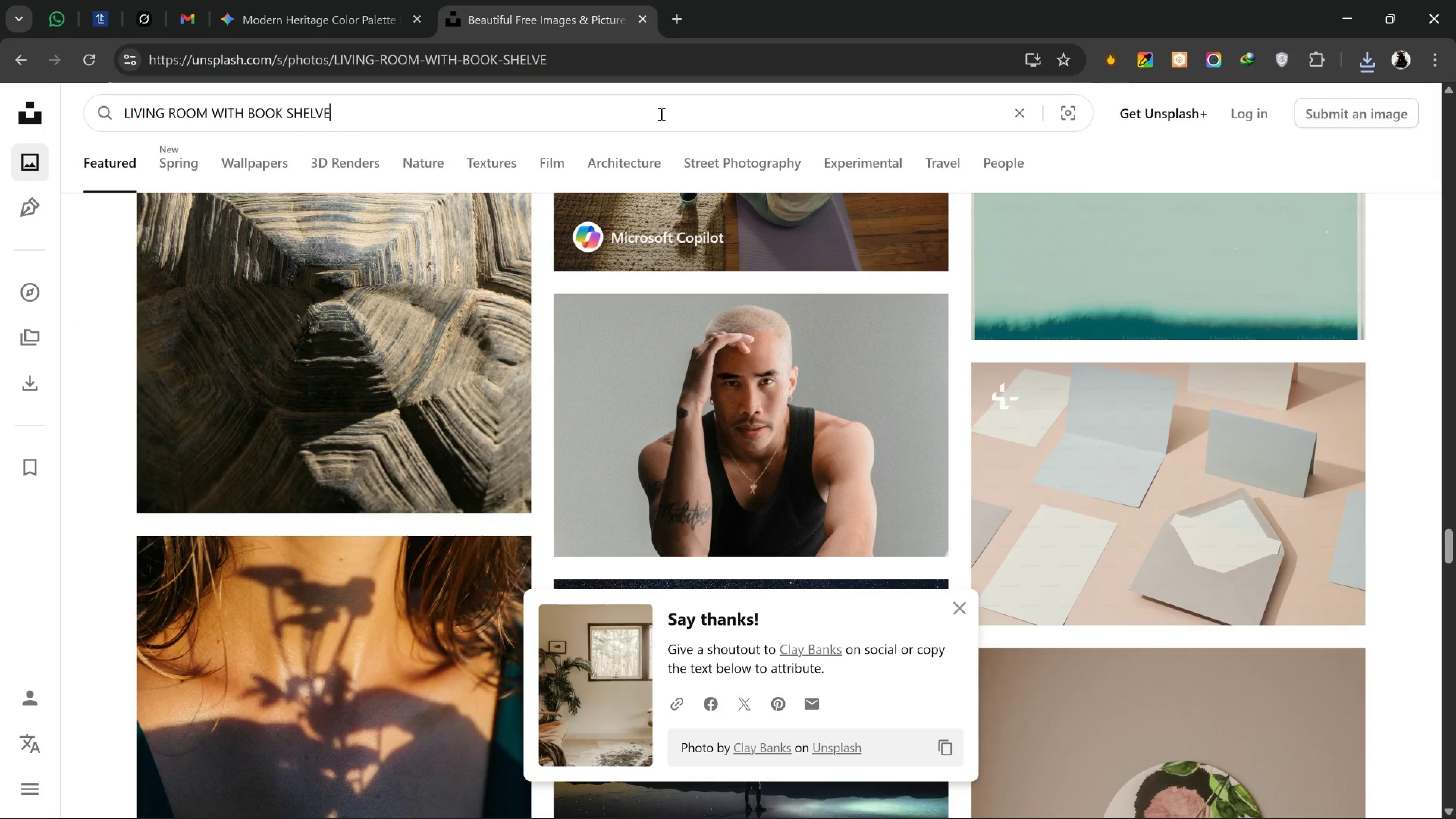 
key(Enter)
 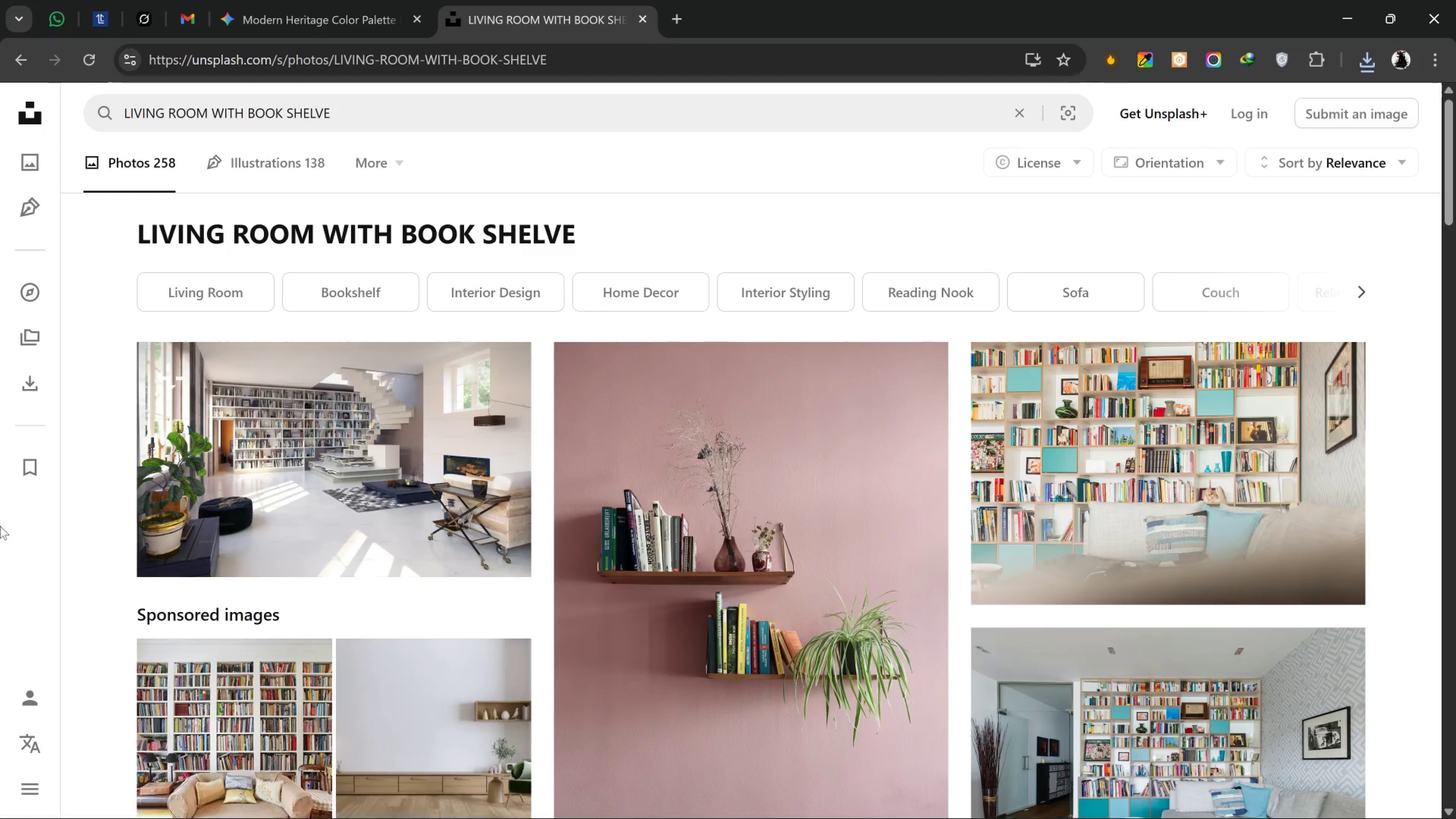 
scroll: coordinate [465, 530], scroll_direction: down, amount: 12.0
 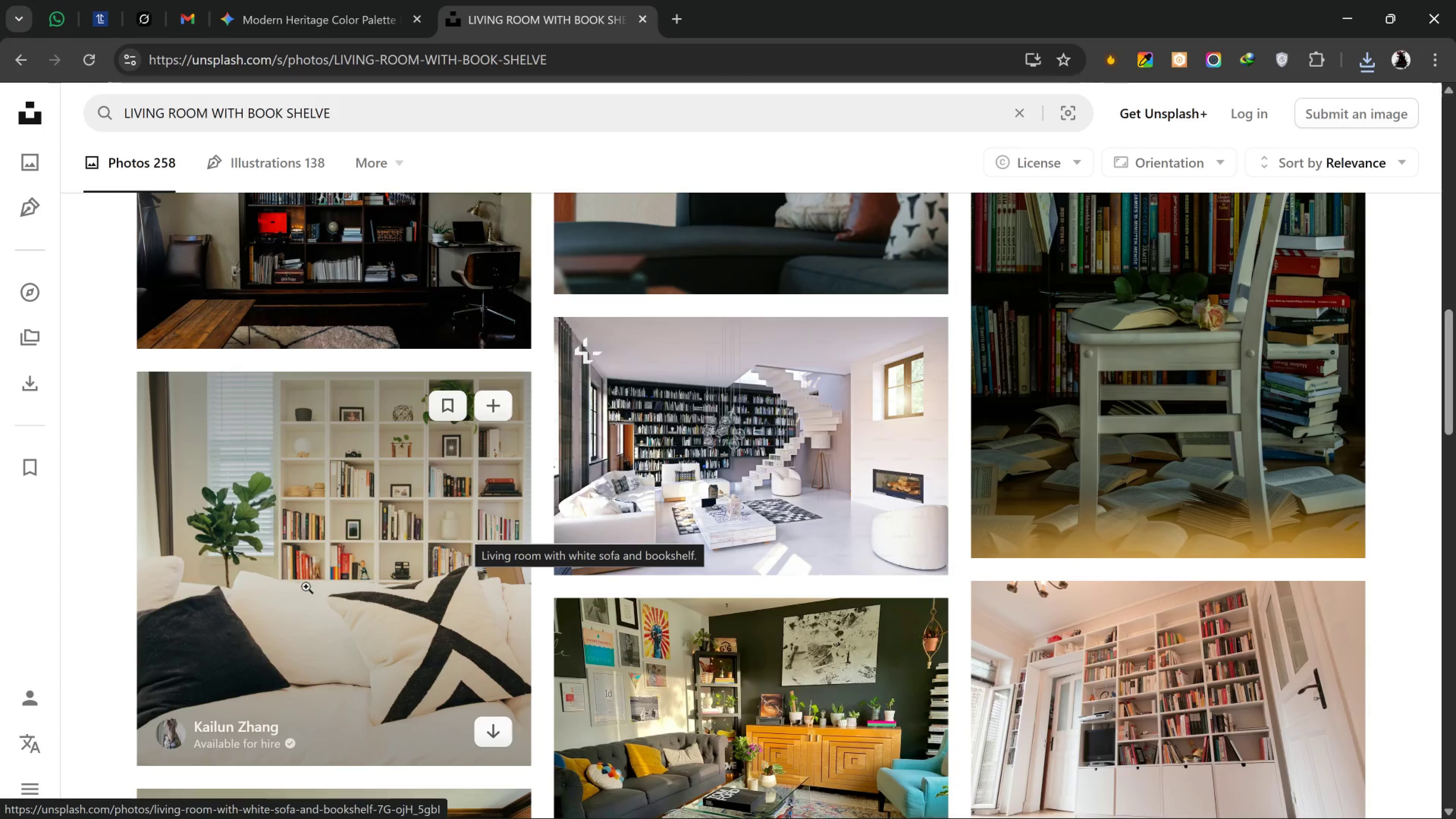 
scroll: coordinate [275, 547], scroll_direction: down, amount: 25.0
 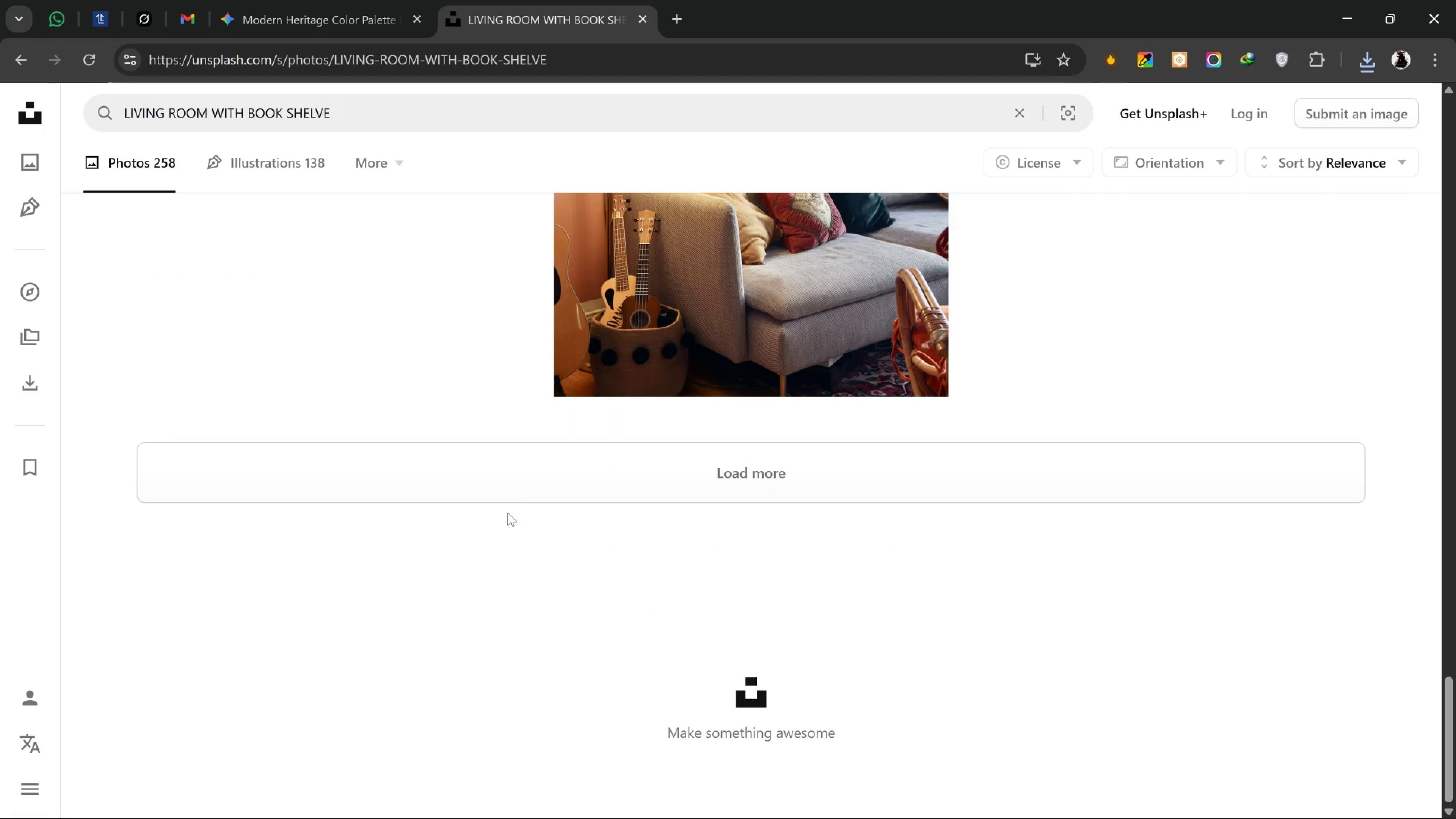 
left_click([508, 513])
 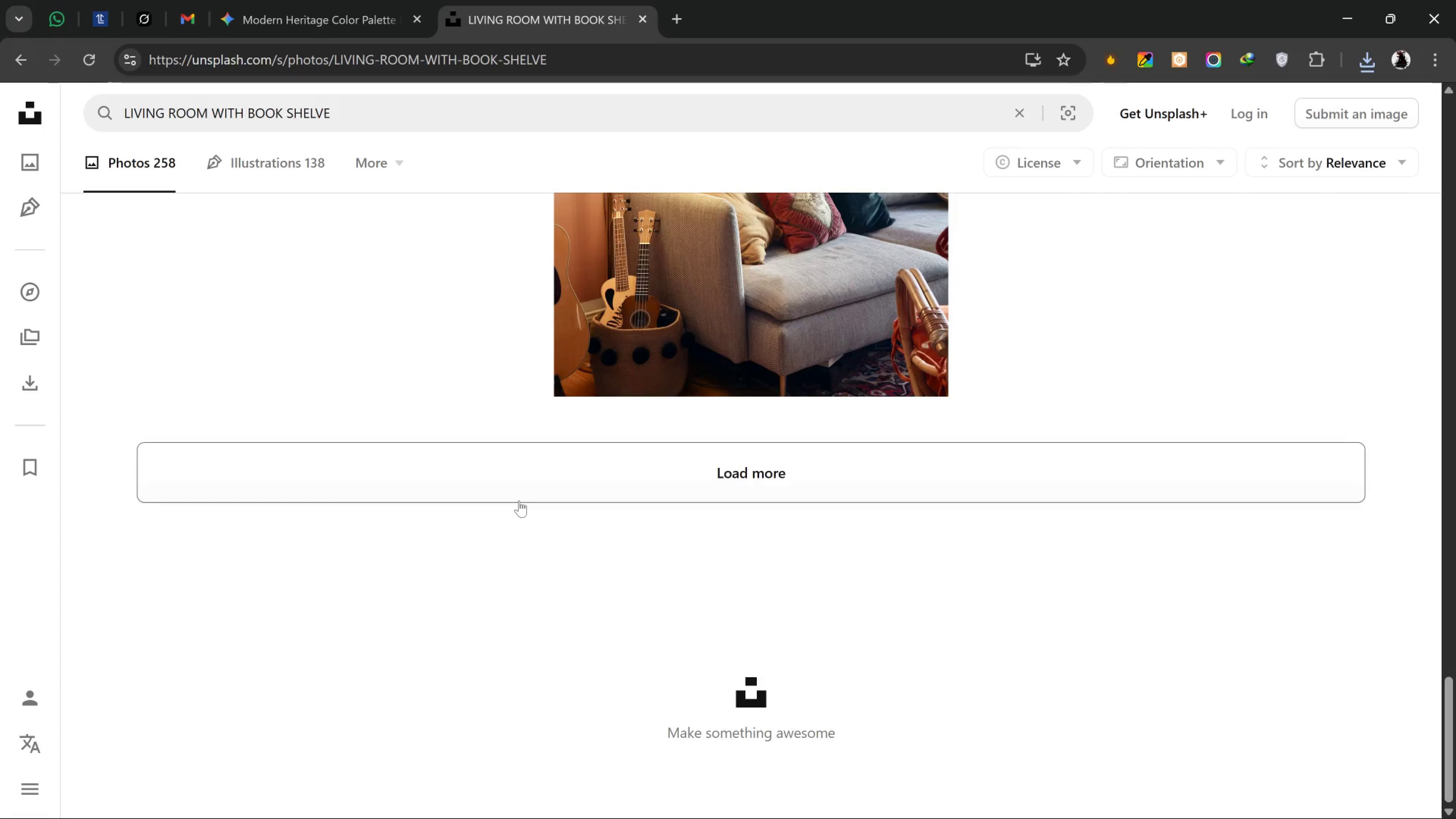 
left_click([519, 500])
 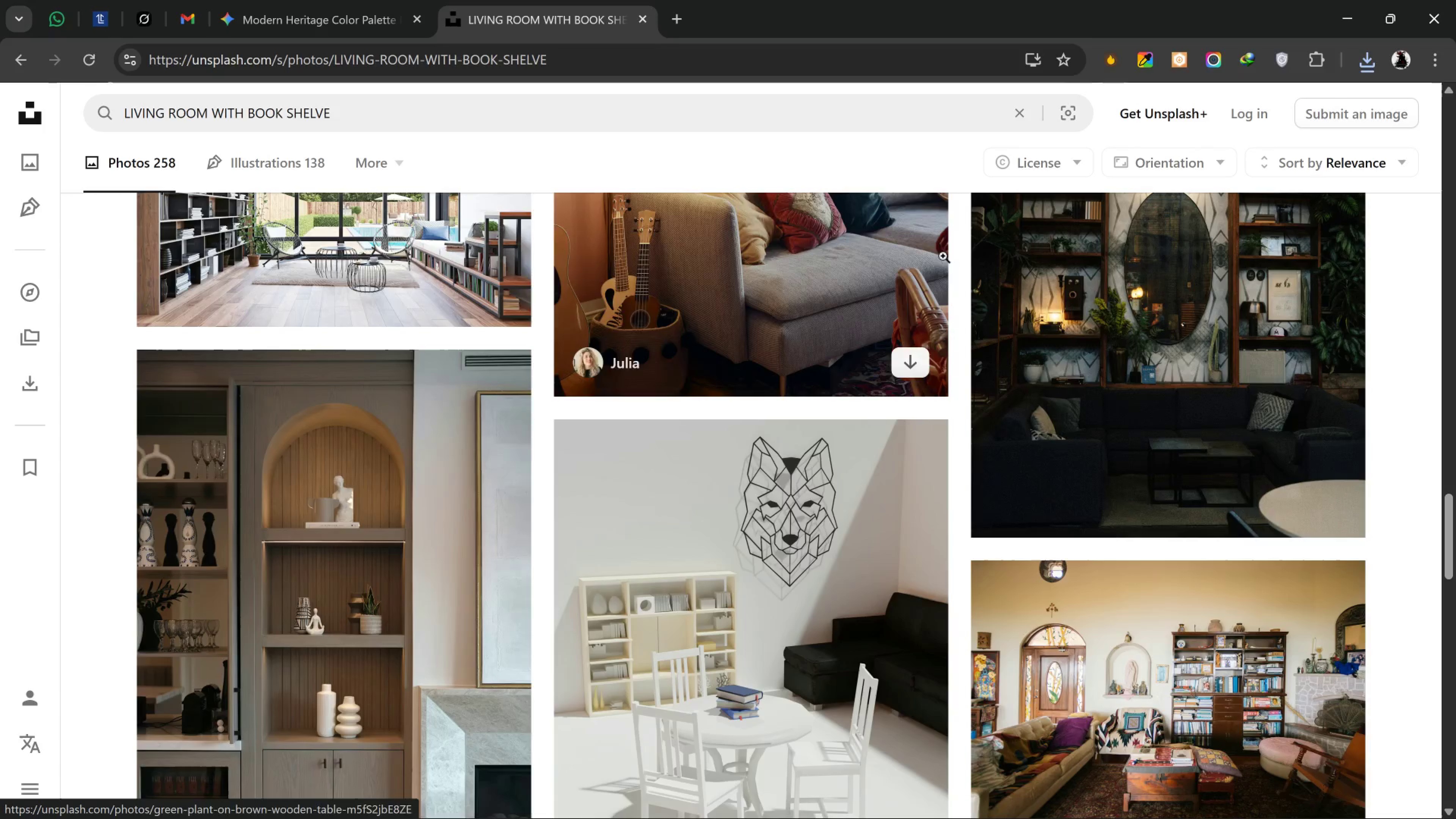 
left_click([1212, 152])
 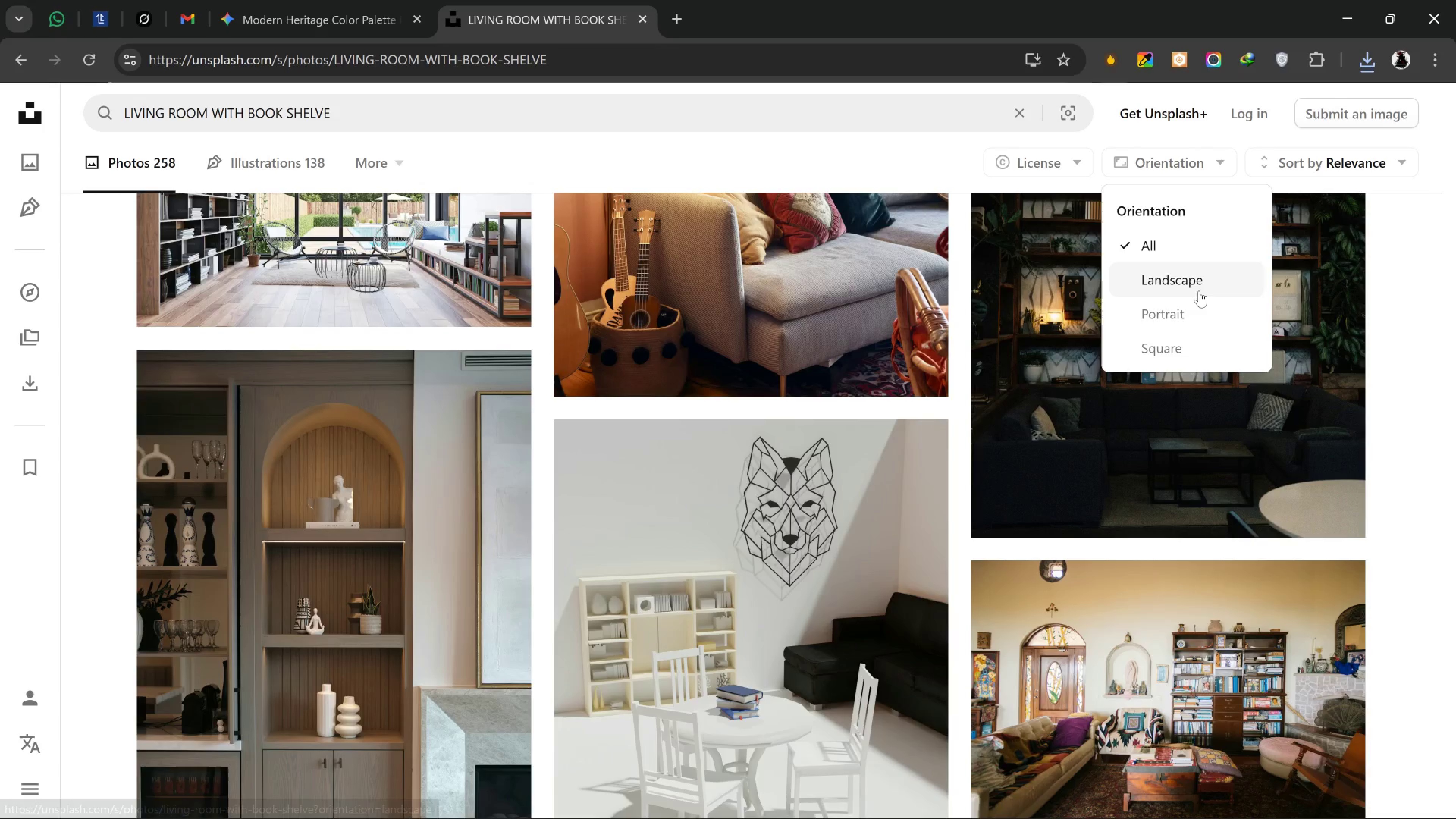 
left_click([1199, 291])
 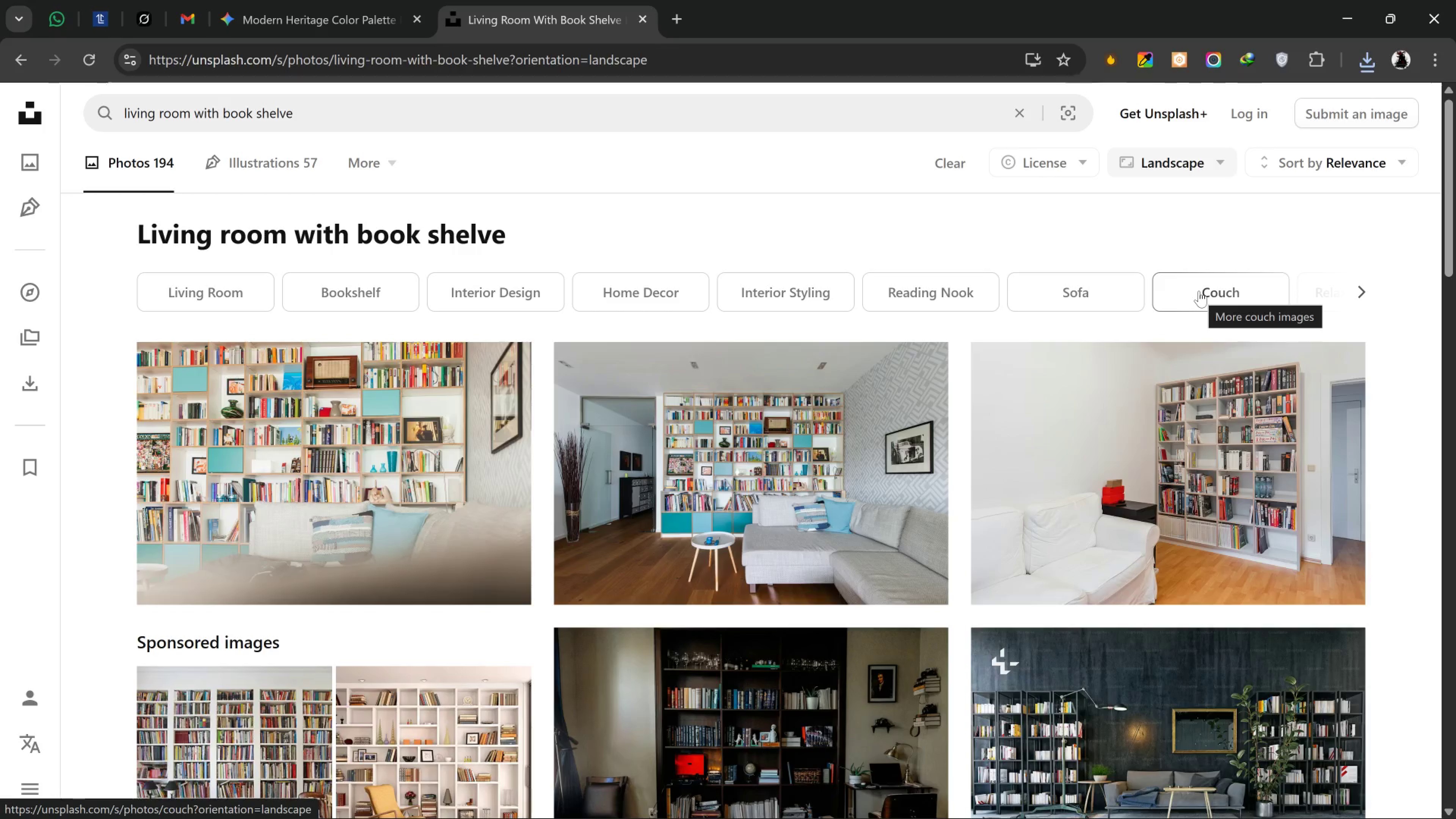 
scroll: coordinate [1028, 479], scroll_direction: down, amount: 14.0
 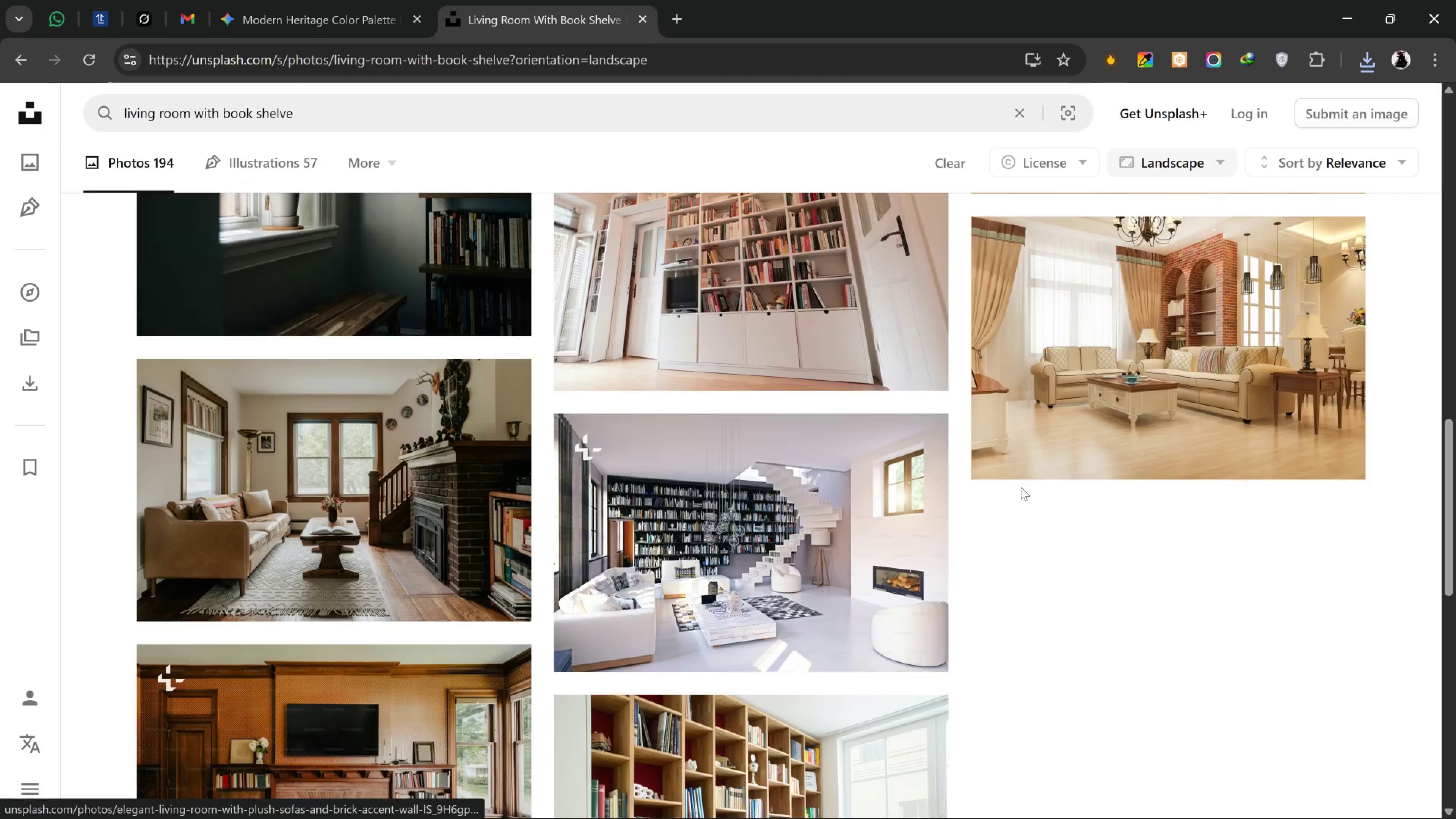 
scroll: coordinate [1032, 491], scroll_direction: down, amount: 11.0
 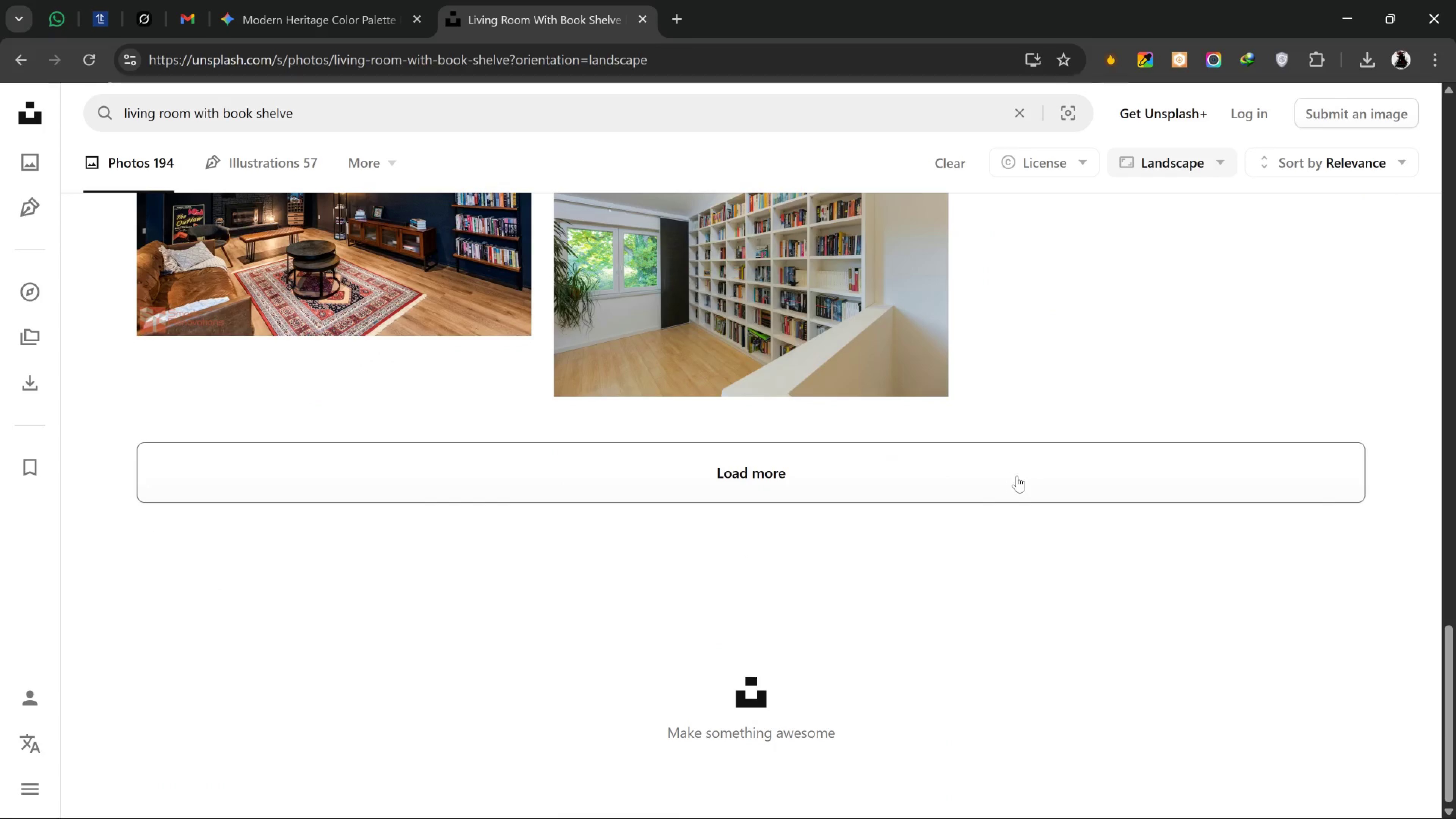 
left_click_drag(start_coordinate=[1017, 476], to_coordinate=[1015, 476])
 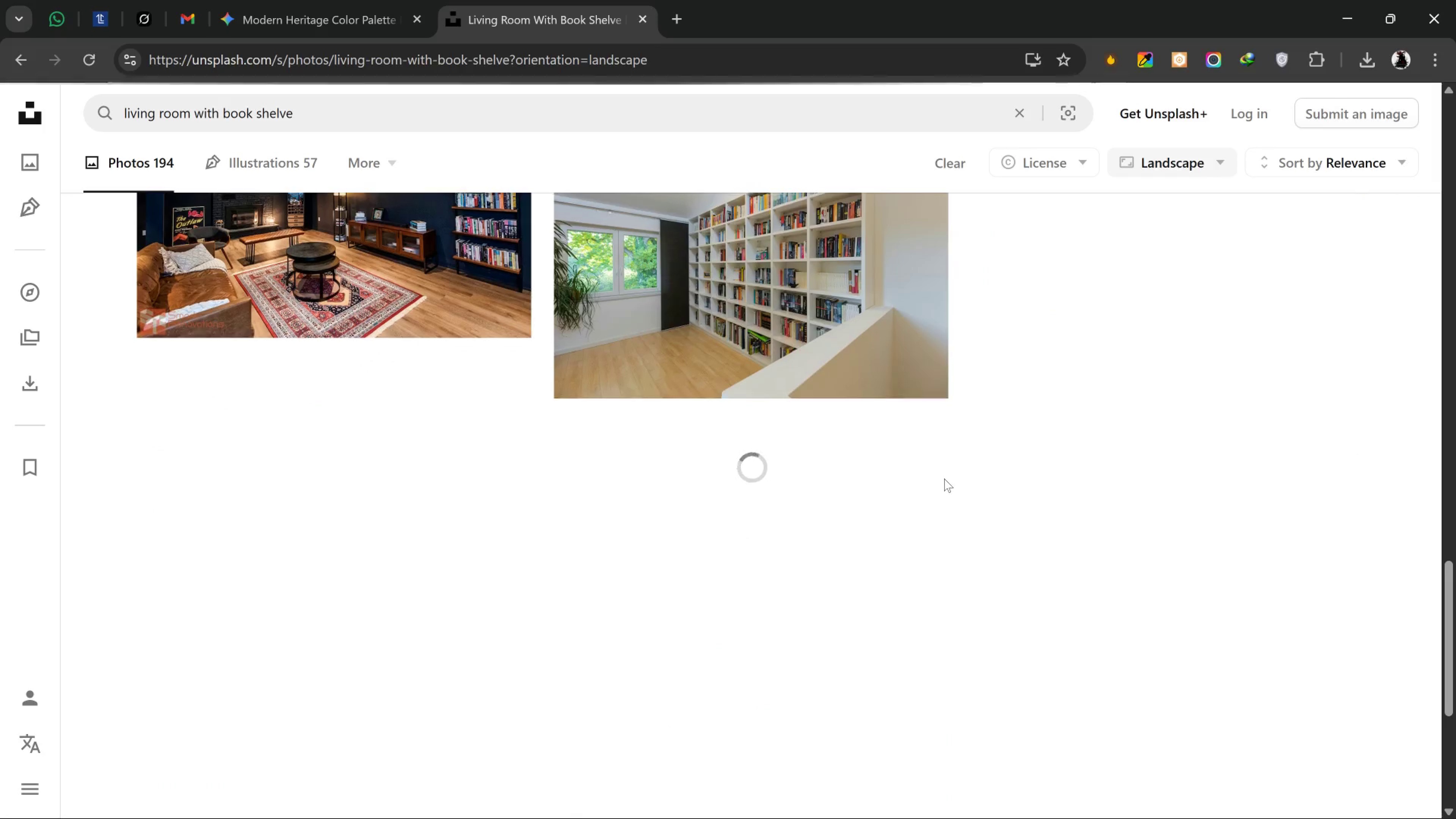 
scroll: coordinate [942, 479], scroll_direction: up, amount: 1.0
 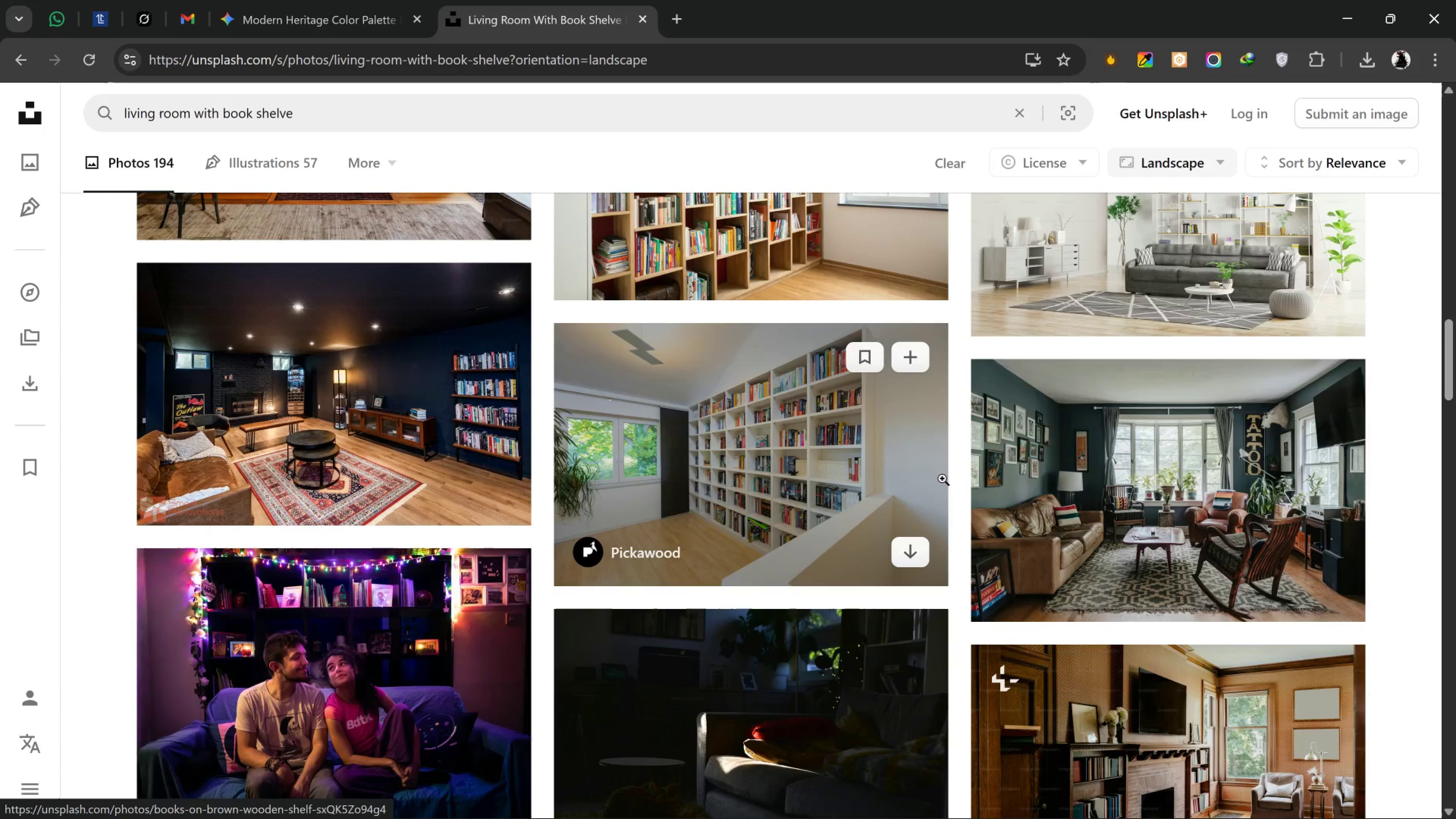 
wait(6.99)
 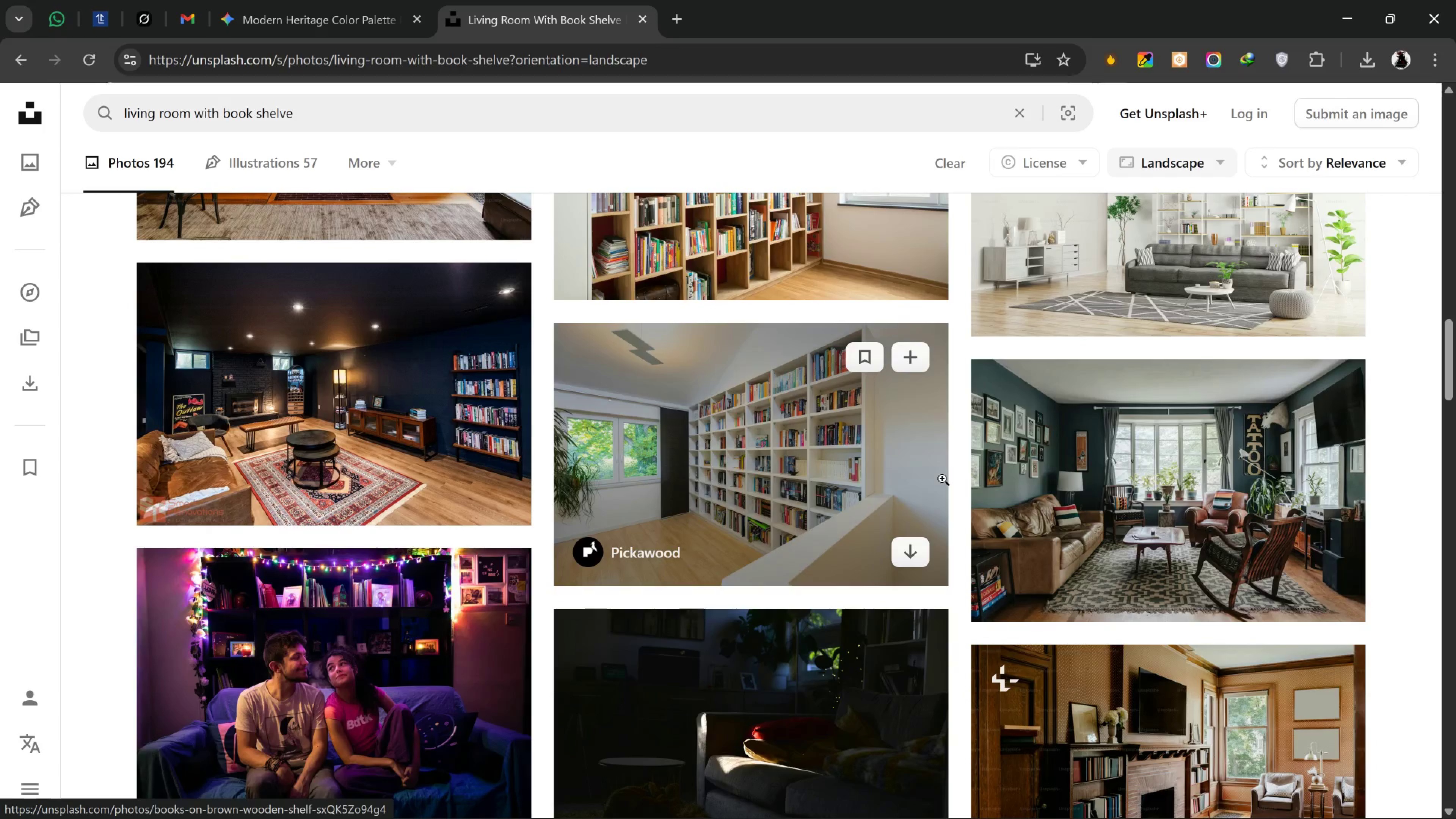 
scroll: coordinate [508, 594], scroll_direction: down, amount: 1.0
 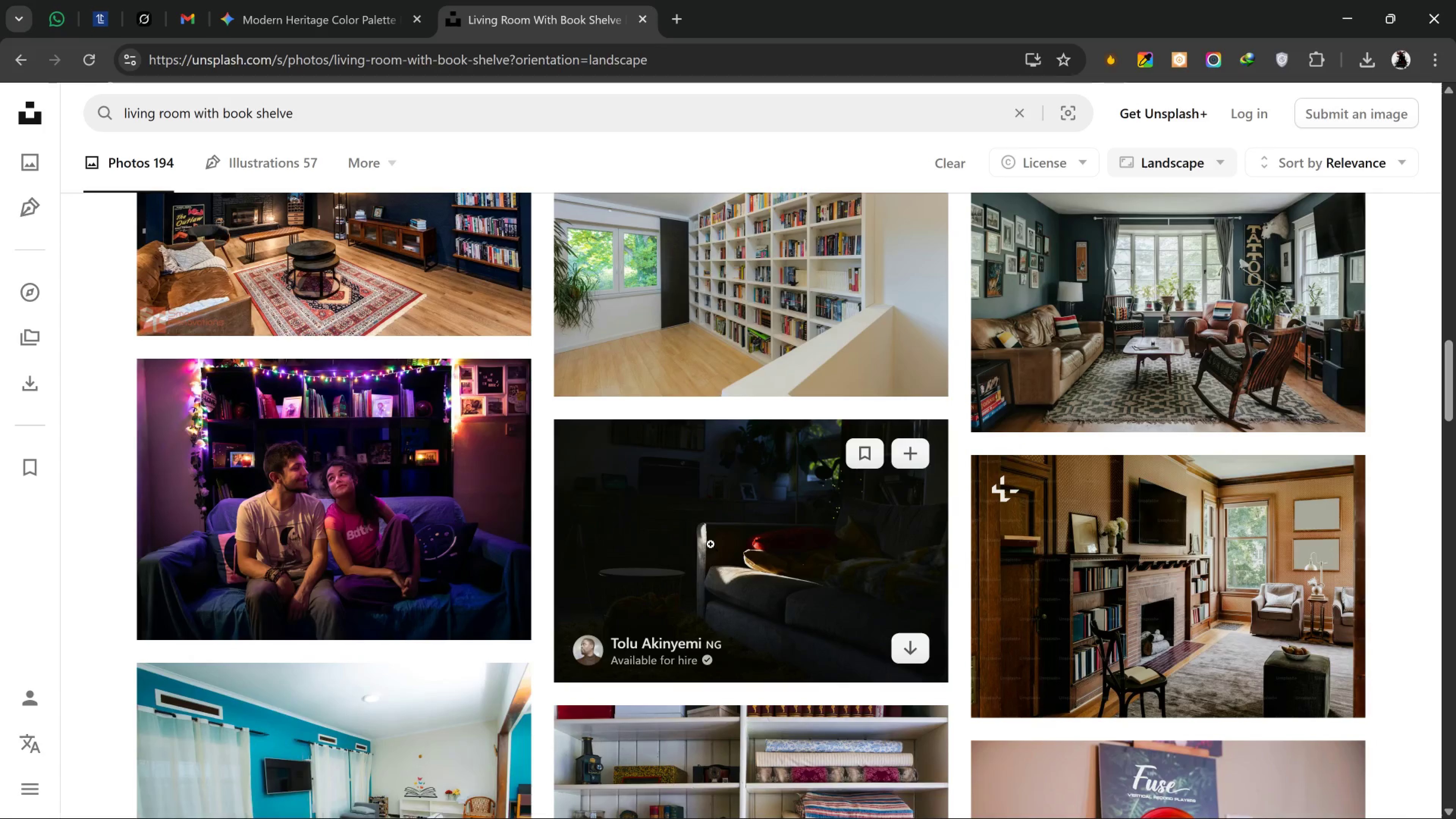 
mouse_move([709, 542])
 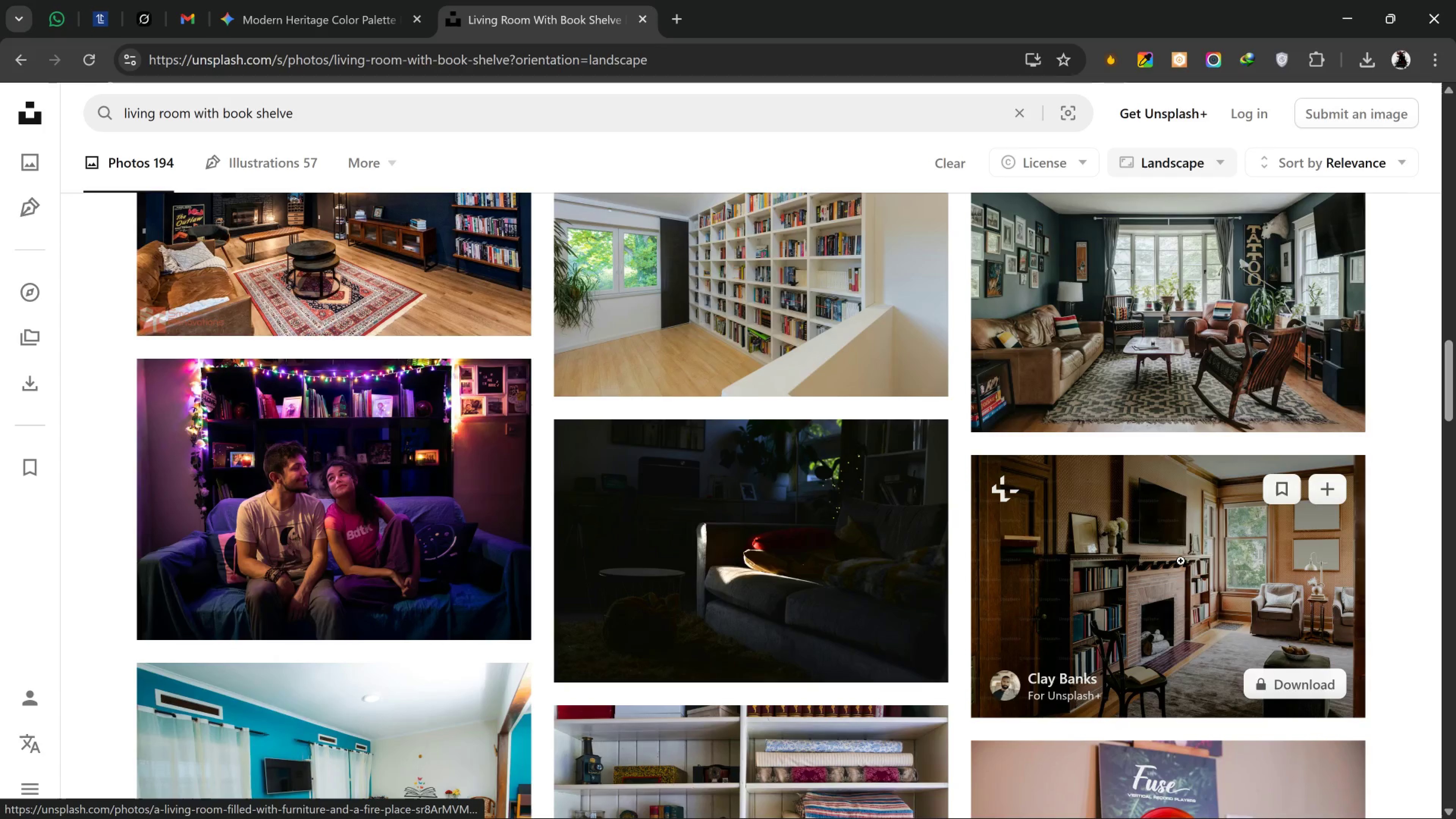 
scroll: coordinate [1100, 639], scroll_direction: down, amount: 3.0
 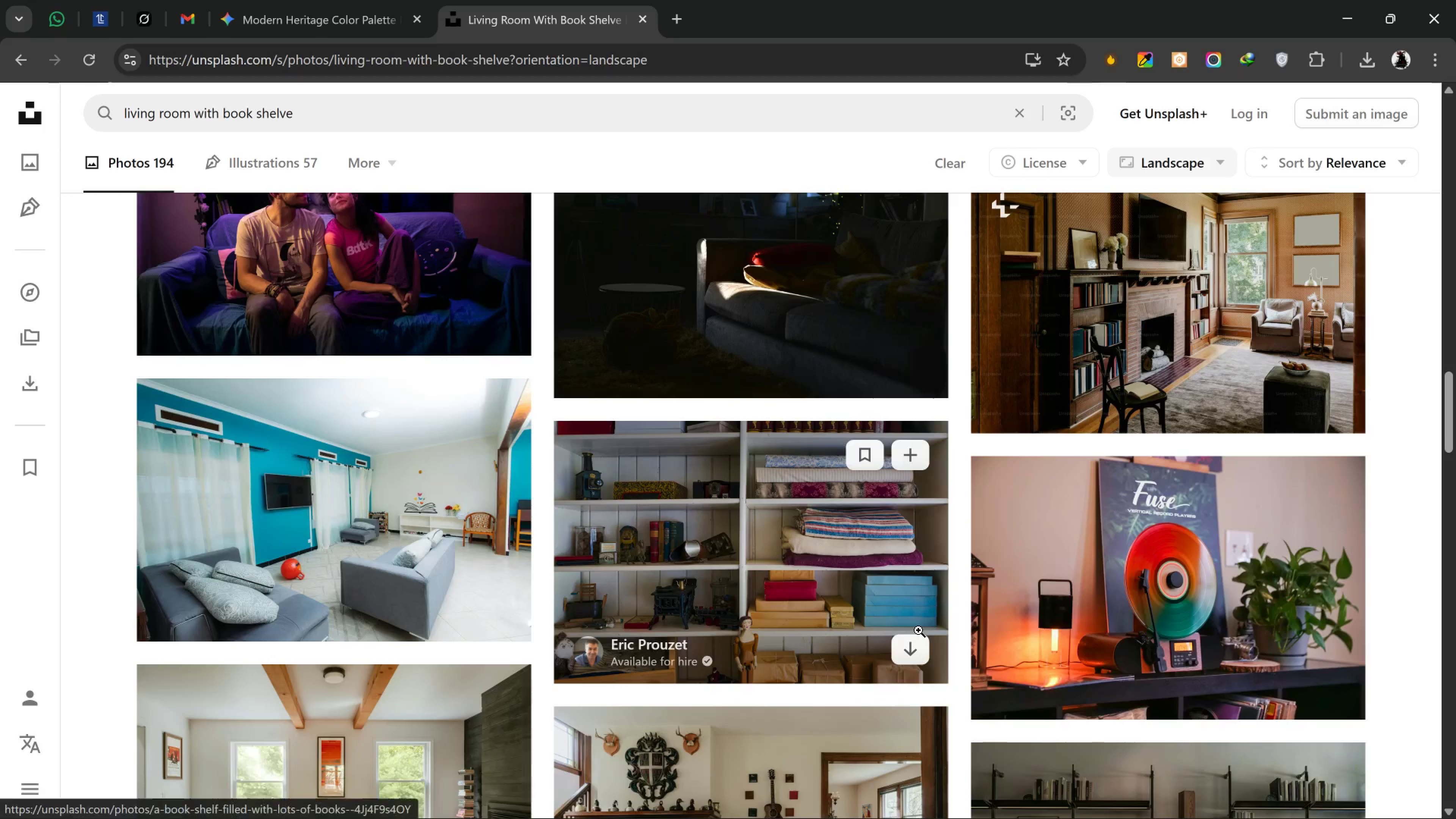 
scroll: coordinate [918, 630], scroll_direction: up, amount: 1.0
 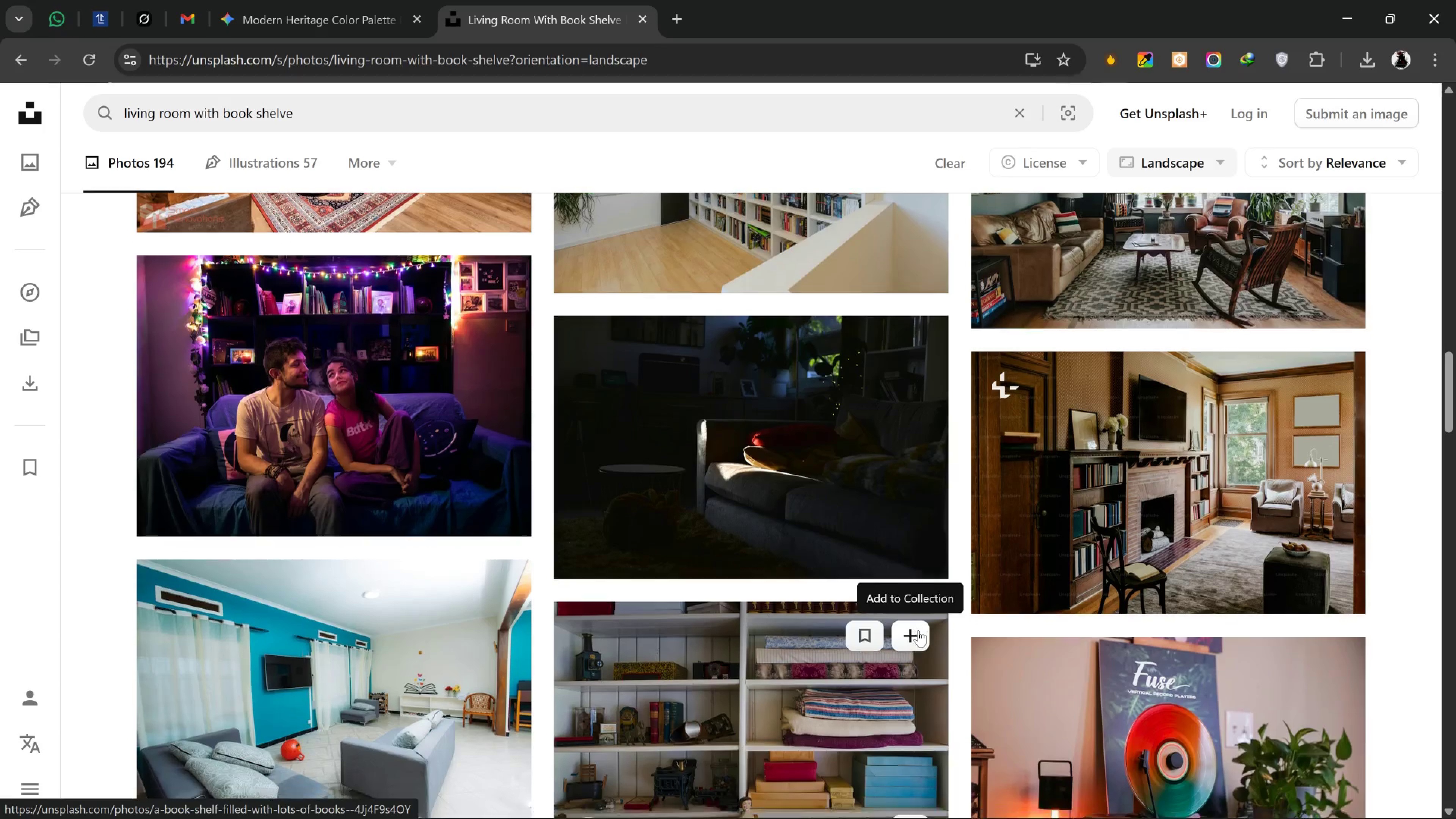 
scroll: coordinate [926, 647], scroll_direction: down, amount: 6.0
 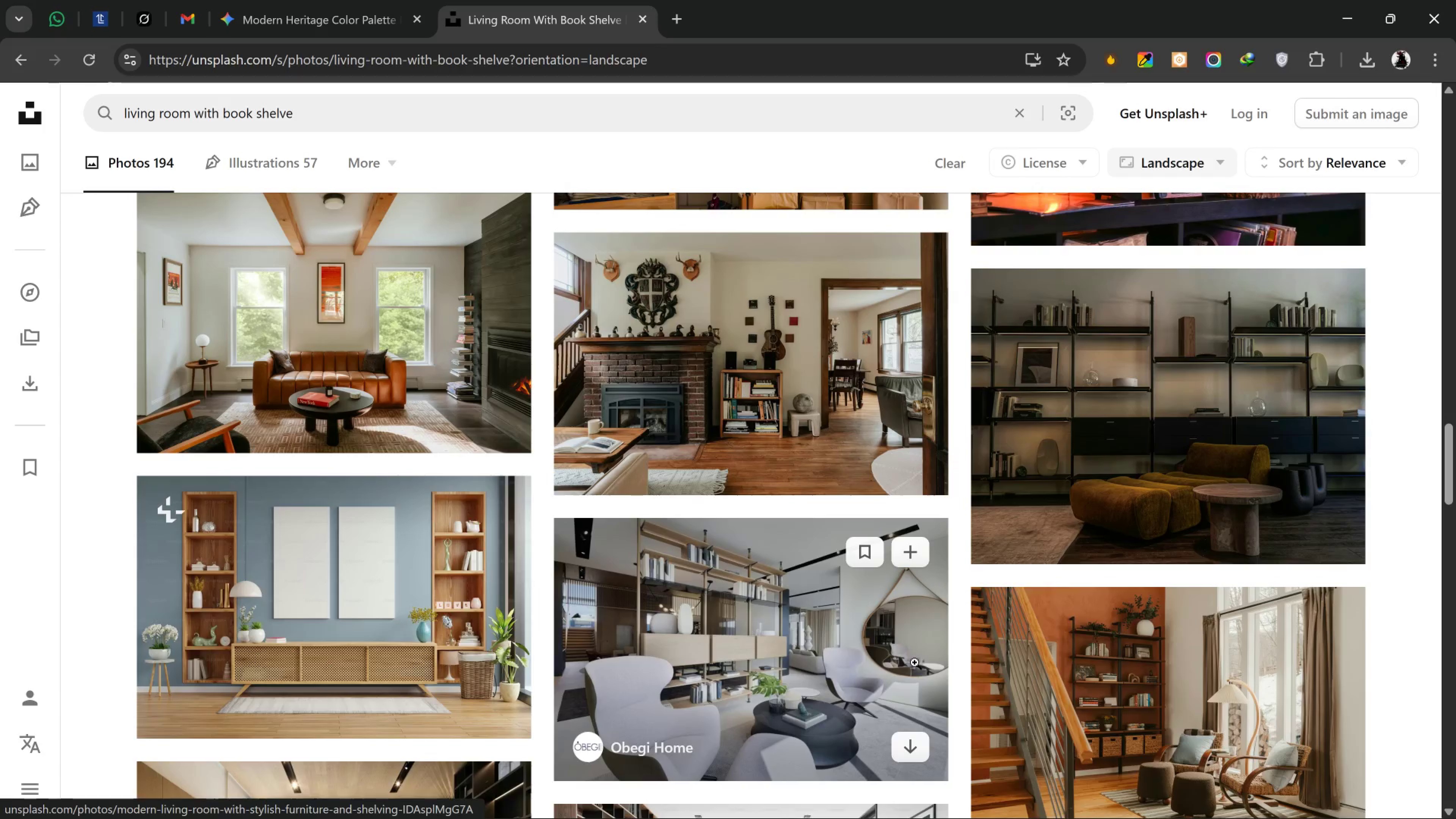 
mouse_move([899, 674])
 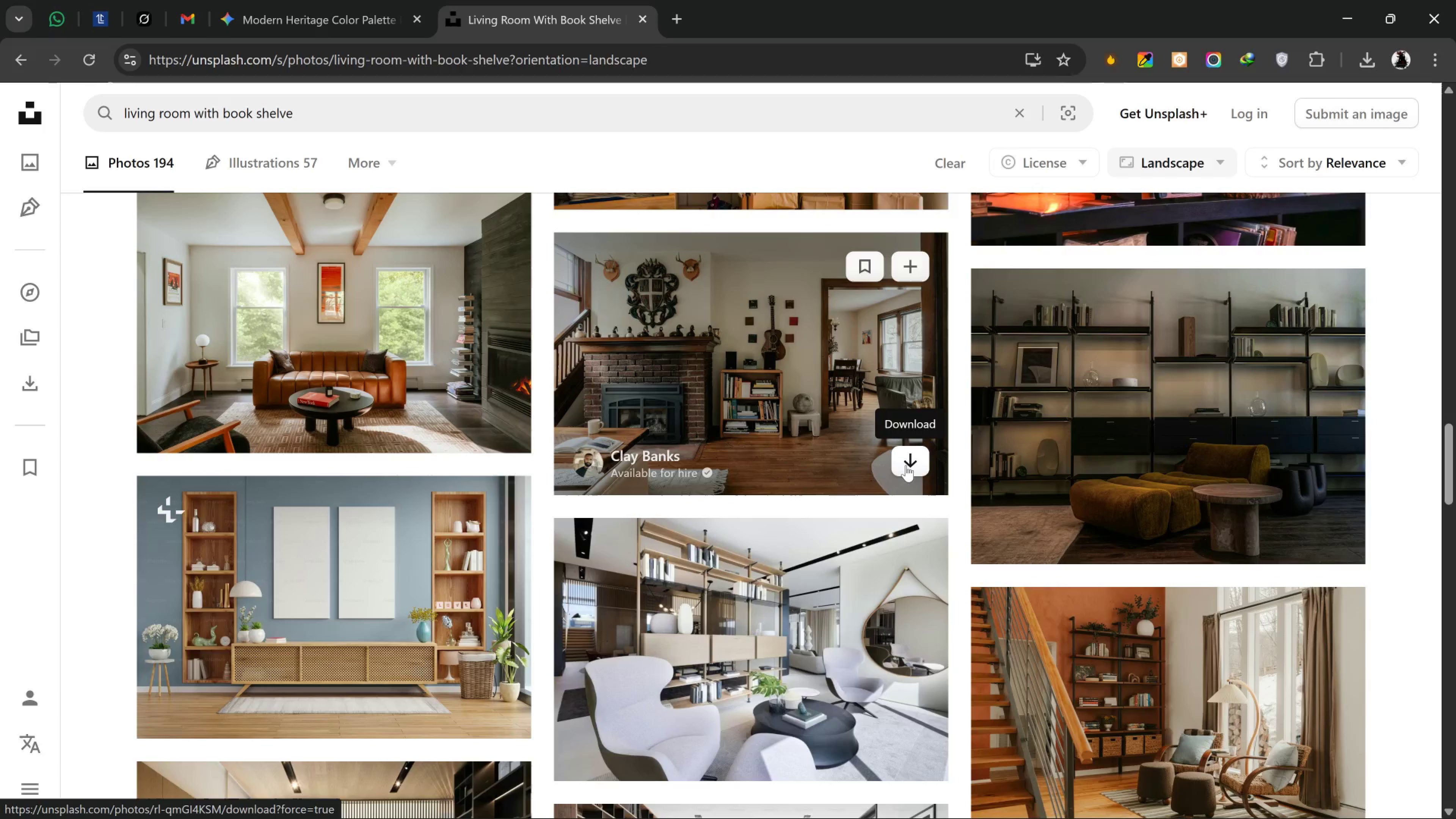 
scroll: coordinate [910, 488], scroll_direction: down, amount: 3.0
 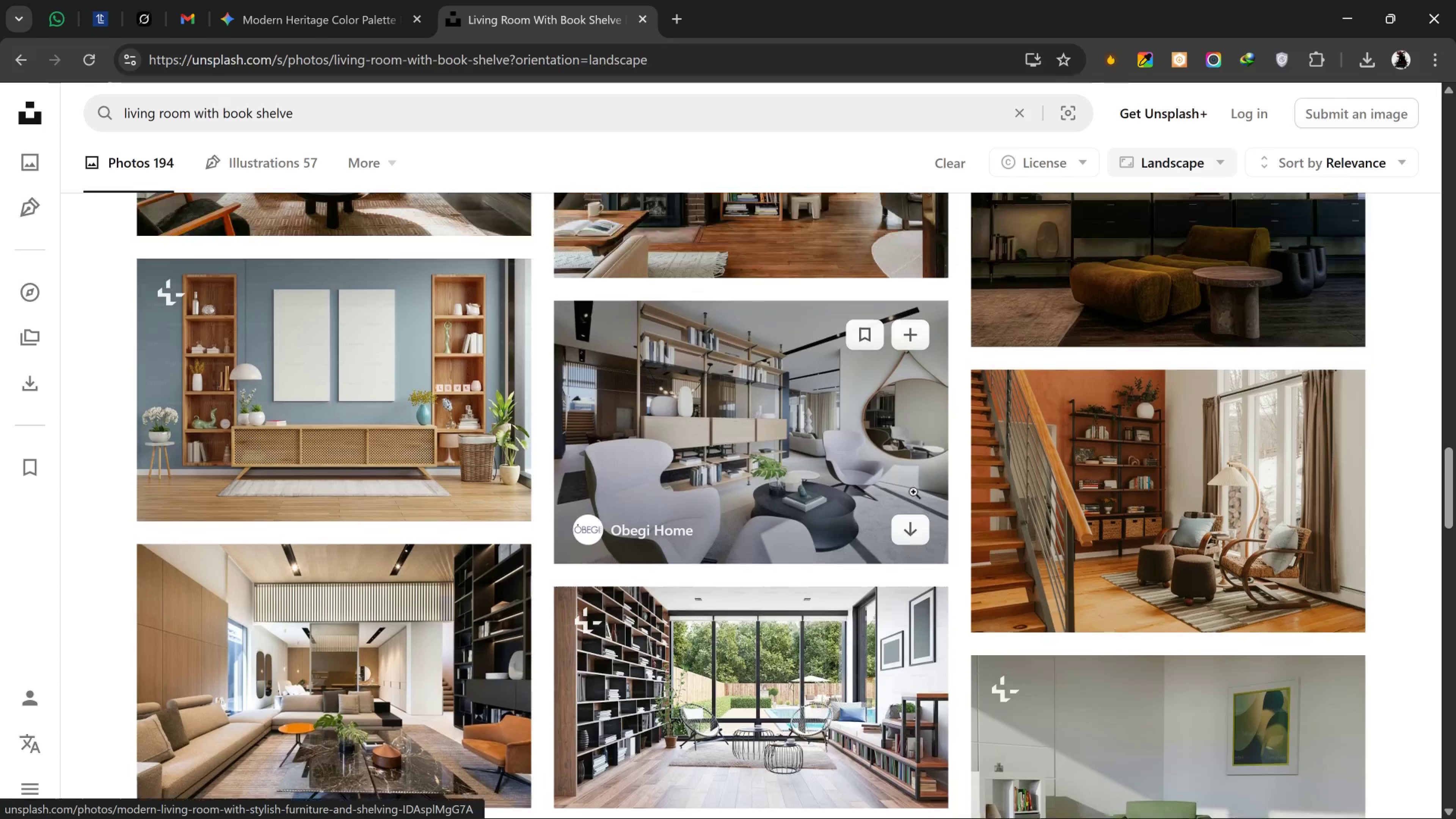 
scroll: coordinate [913, 492], scroll_direction: up, amount: 1.0
 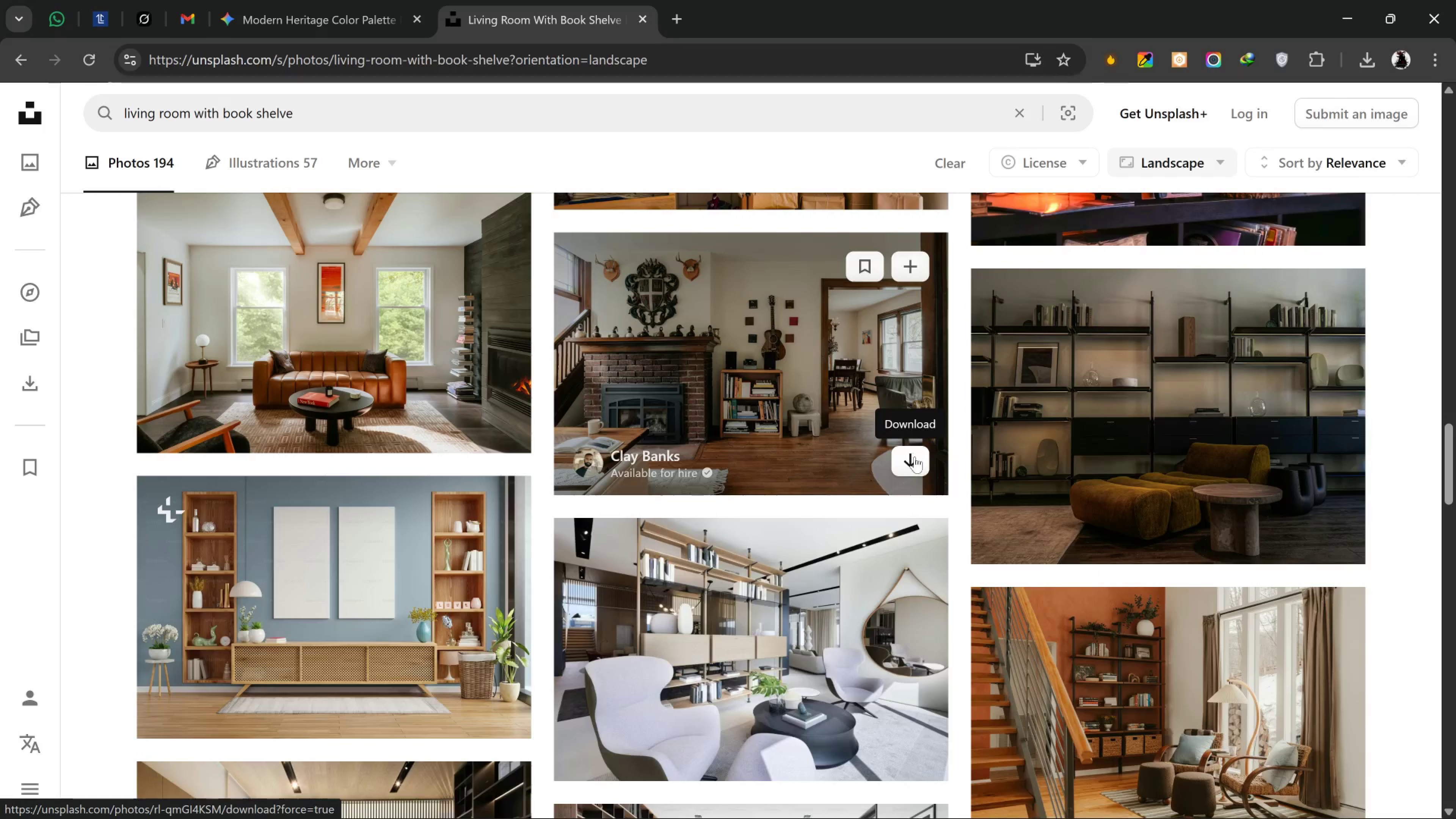 
left_click([915, 457])
 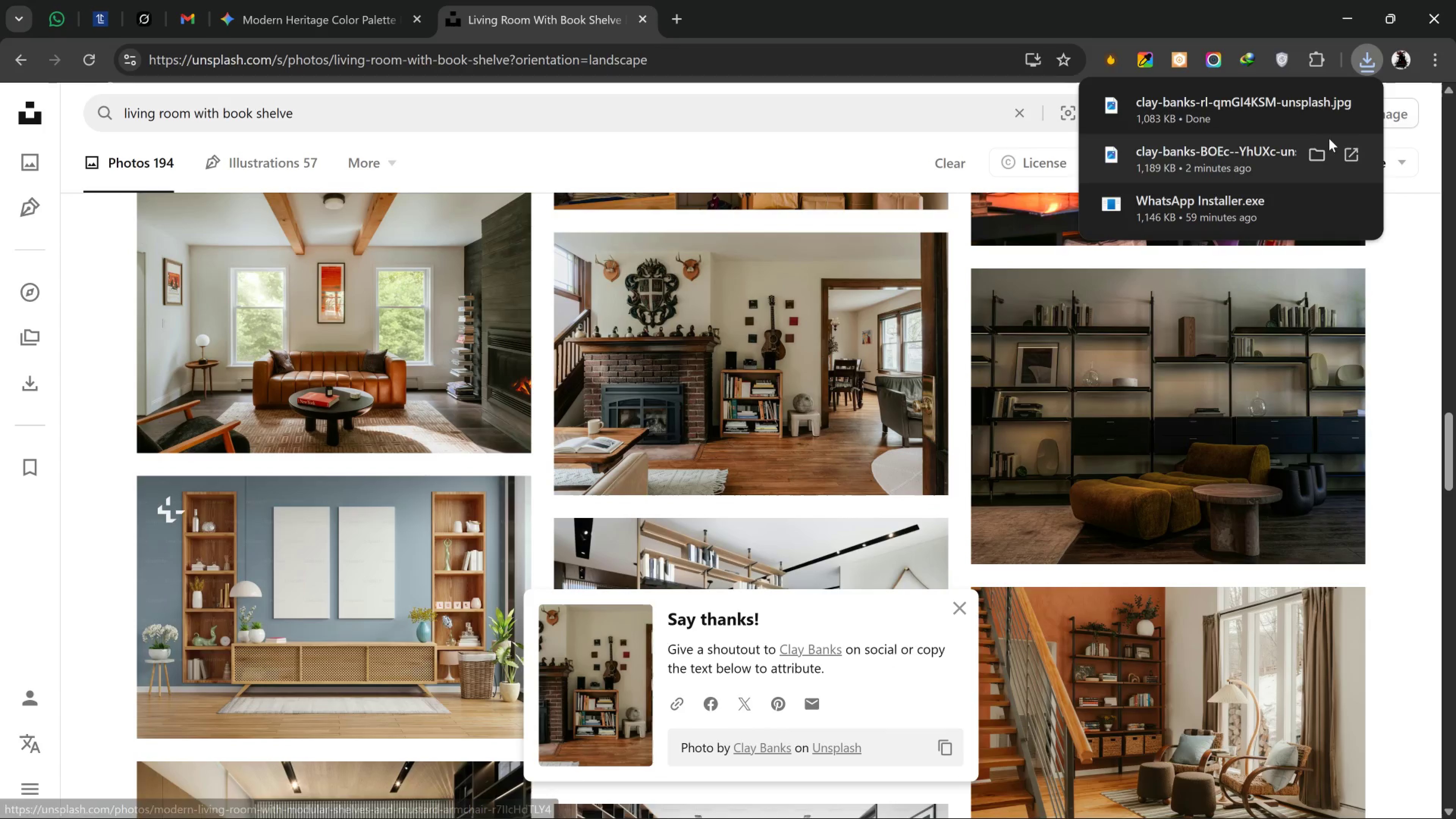 
left_click_drag(start_coordinate=[1253, 116], to_coordinate=[743, 455])
 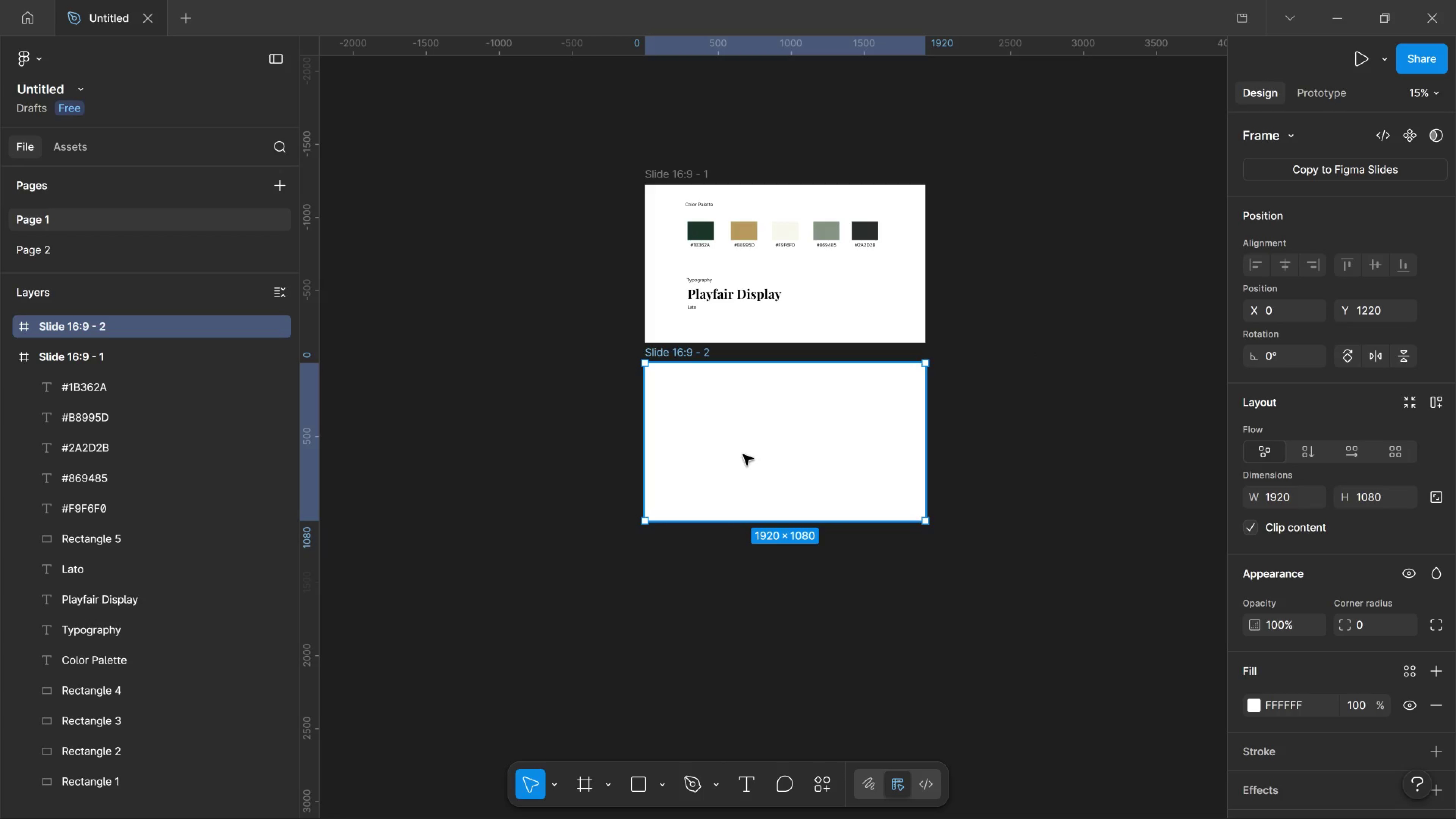 
key(Alt+Tab)
 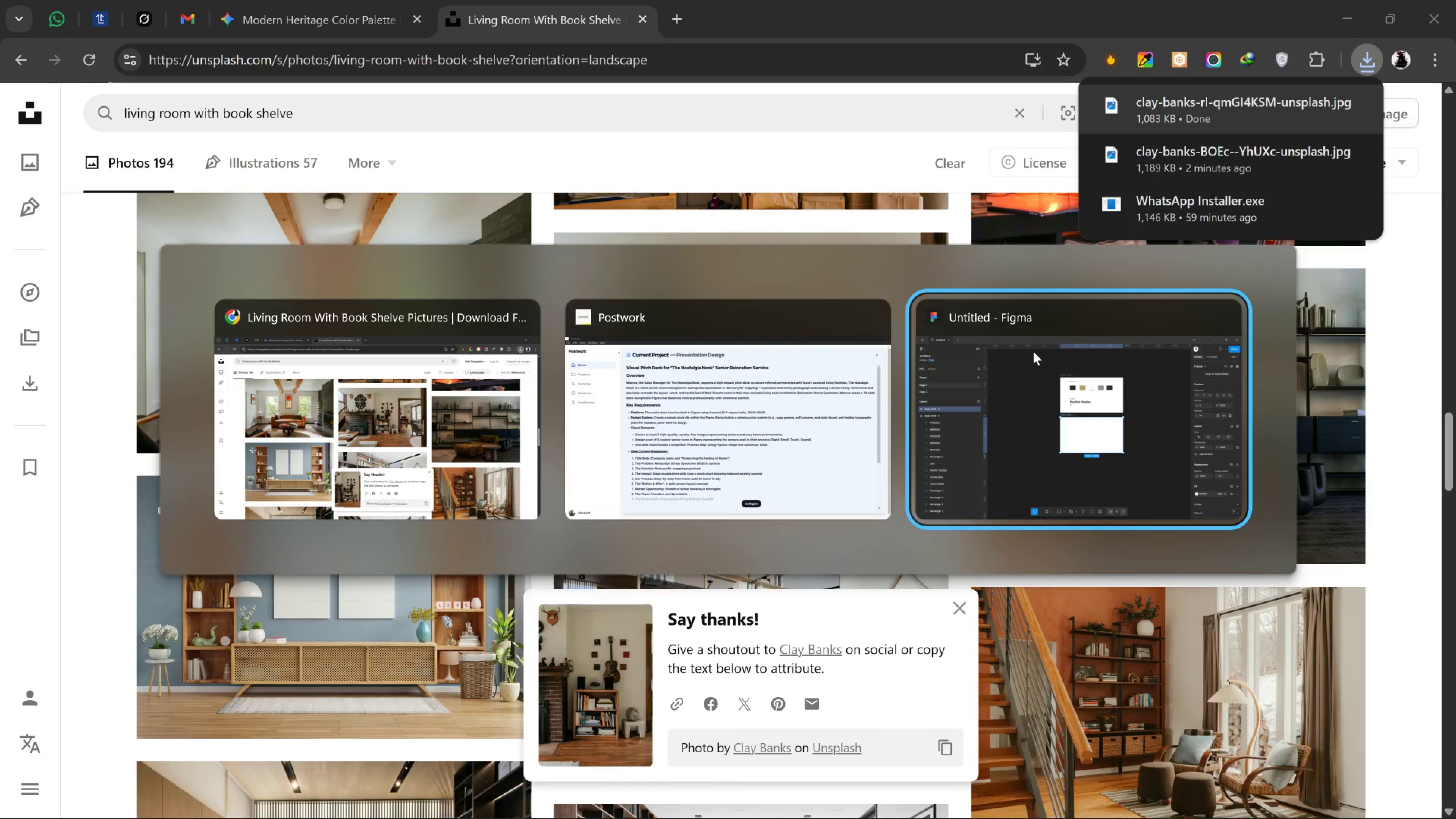 
key(Alt+Tab)
 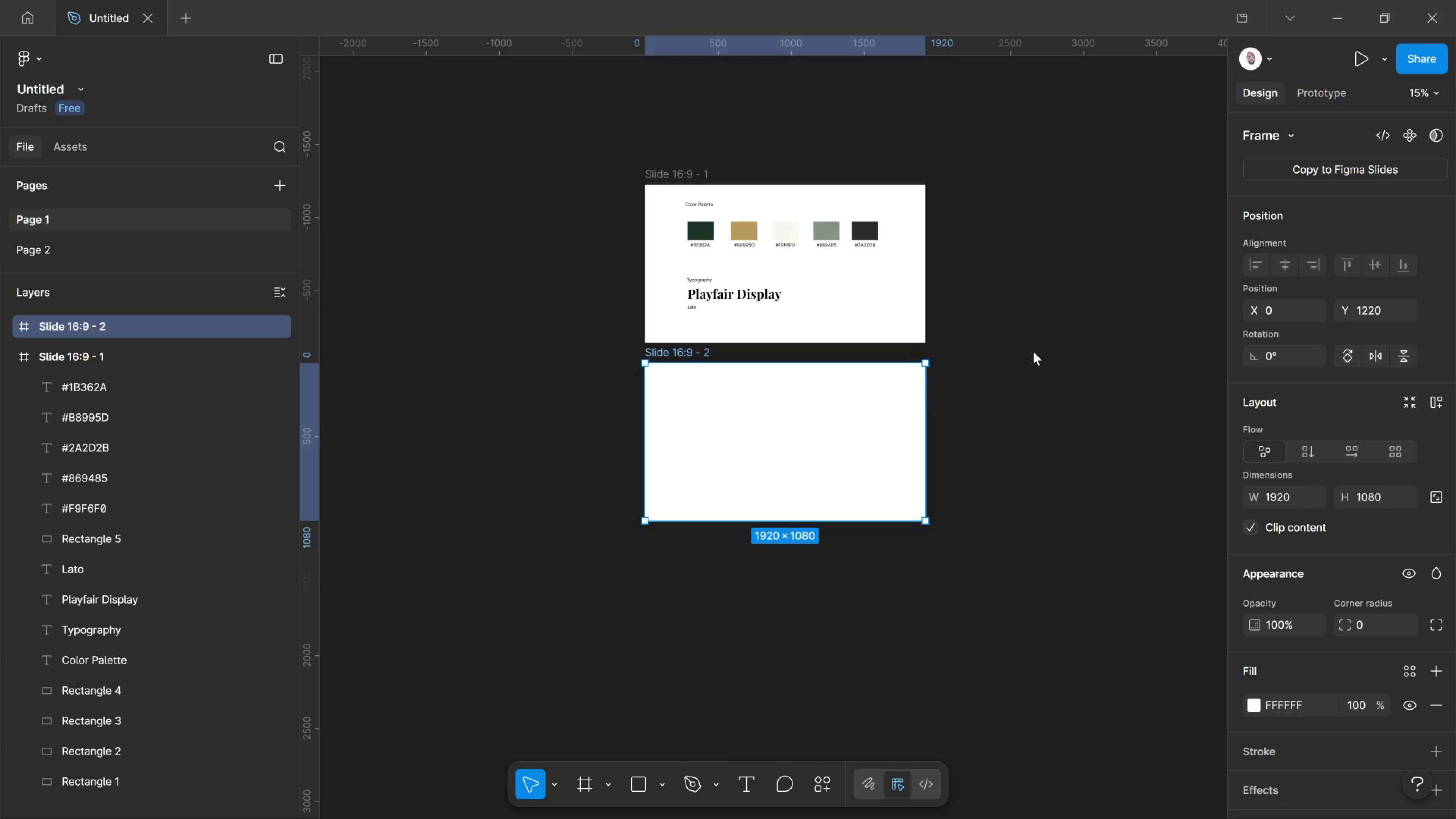 
key(Alt+AltLeft)
 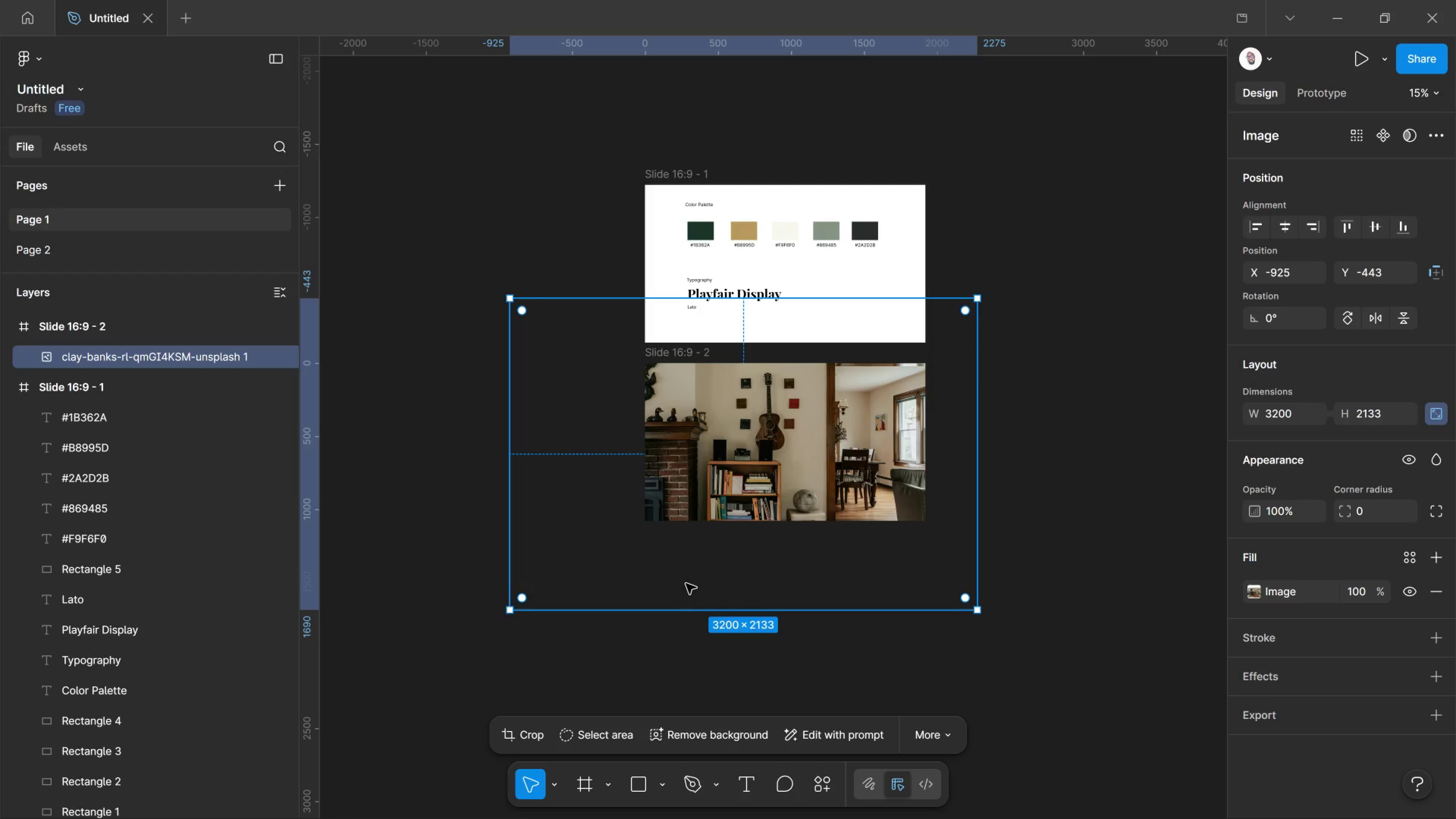 
left_click_drag(start_coordinate=[717, 613], to_coordinate=[748, 527])
 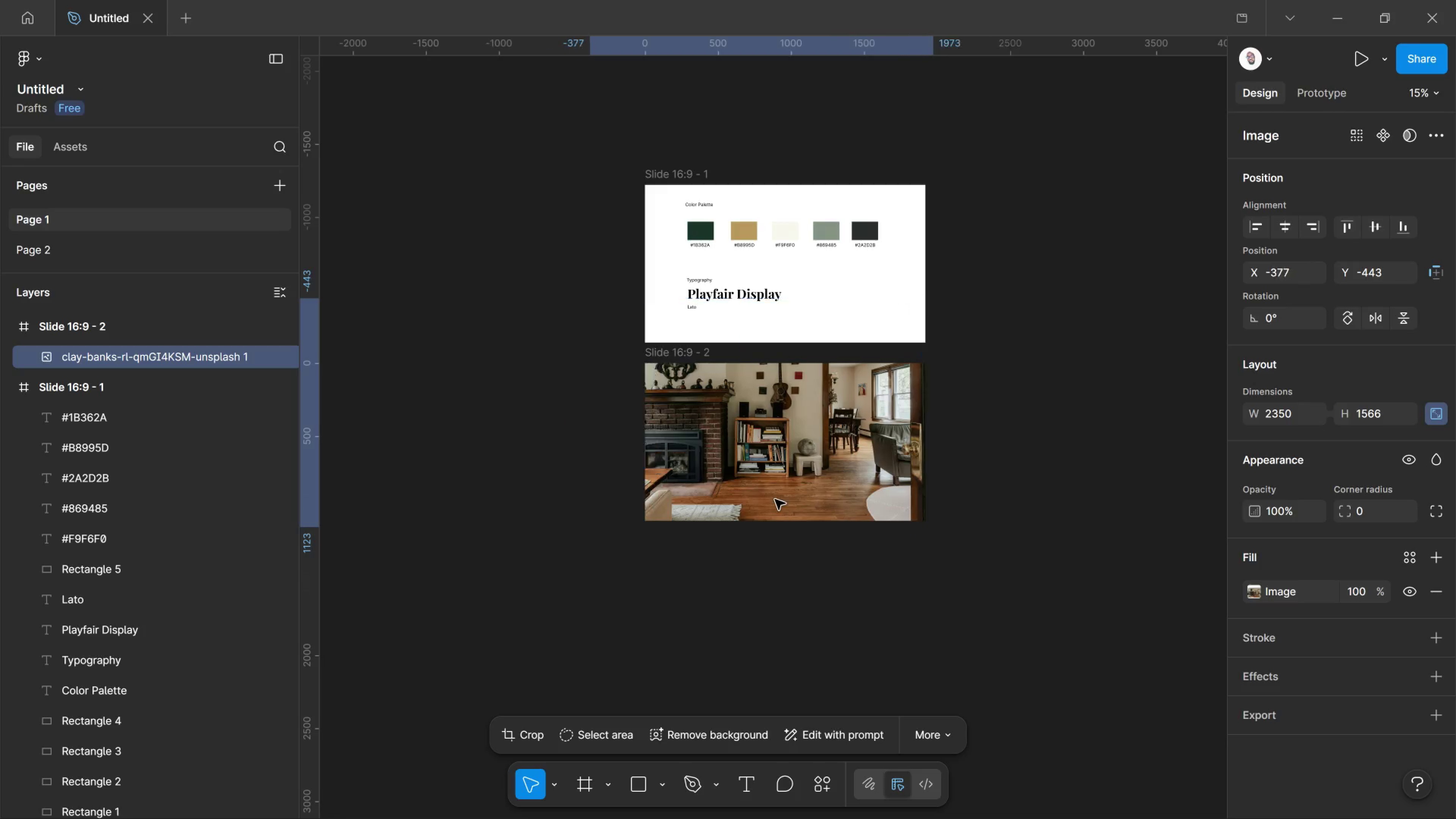 
left_click_drag(start_coordinate=[749, 499], to_coordinate=[799, 499])
 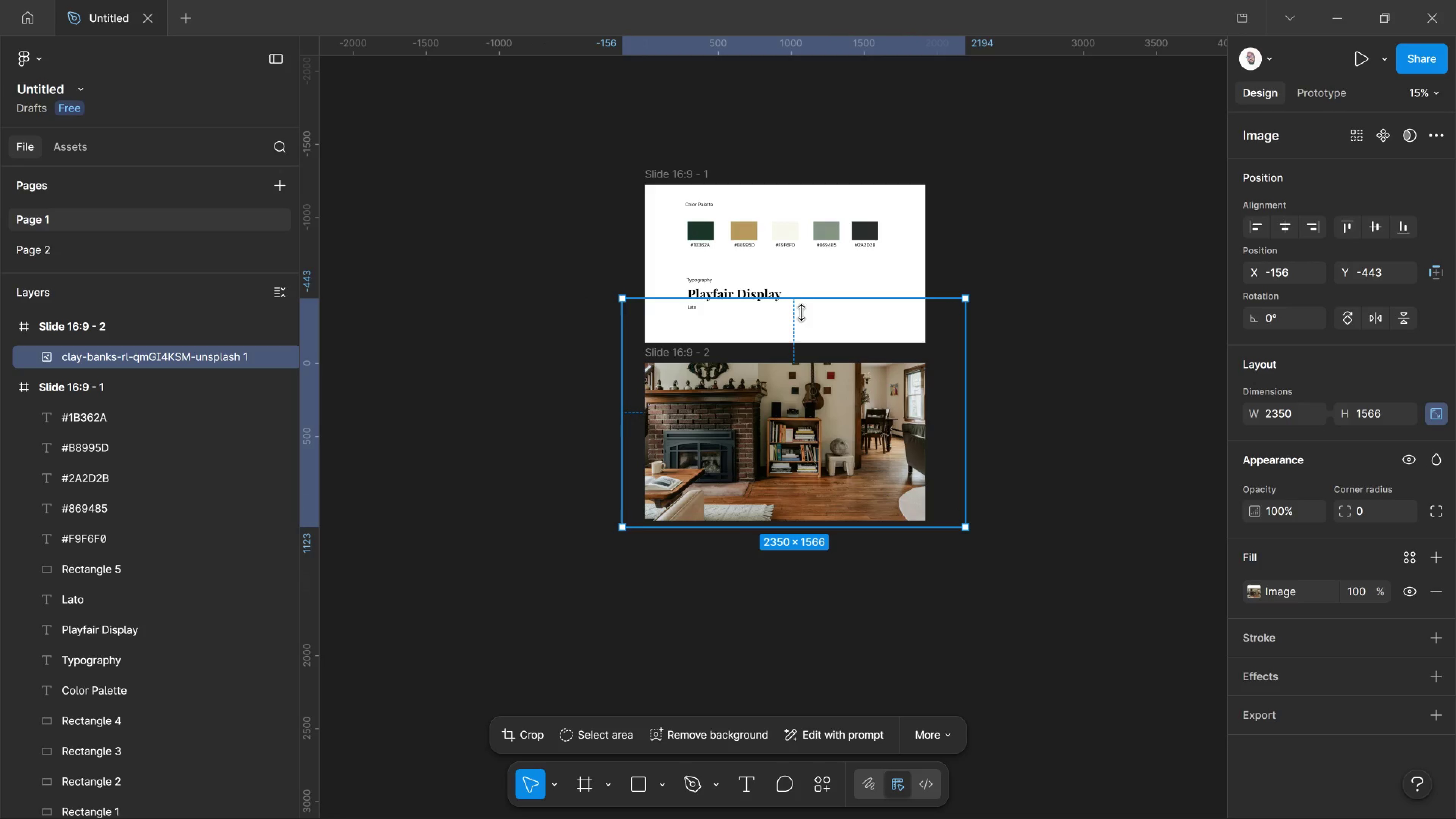 
left_click_drag(start_coordinate=[804, 295], to_coordinate=[770, 321])
 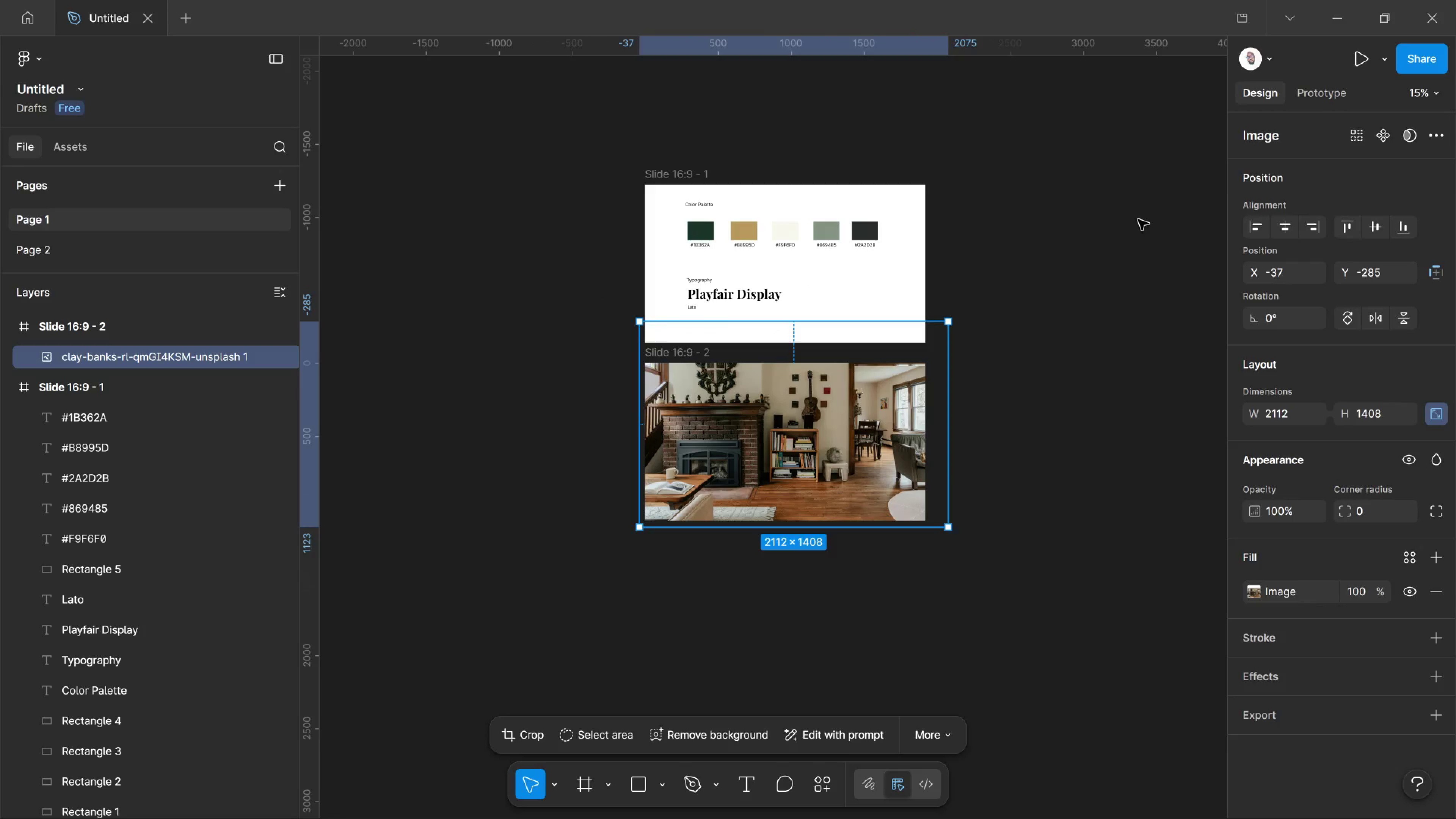 
left_click([1138, 220])
 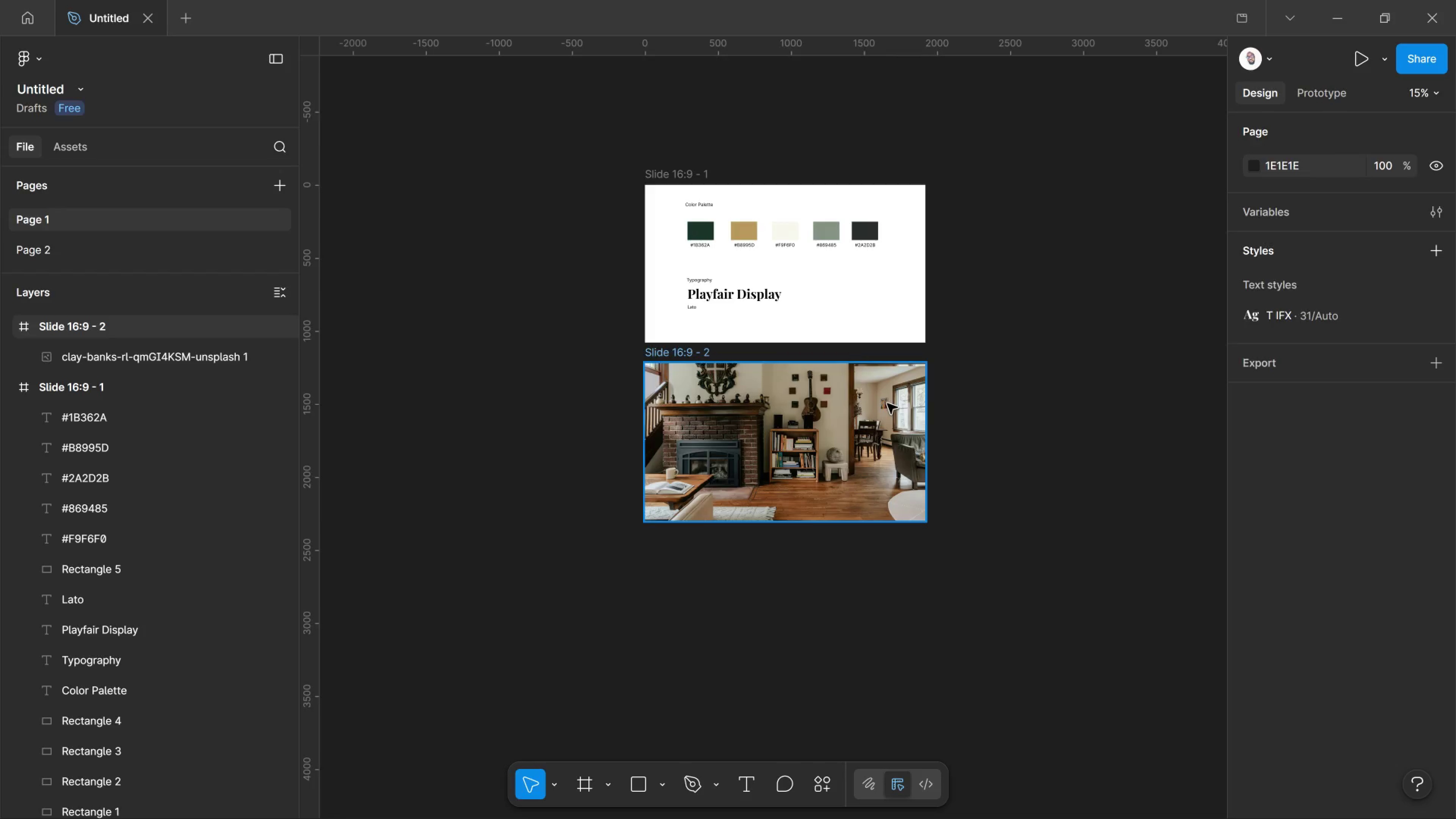 
left_click([887, 403])
 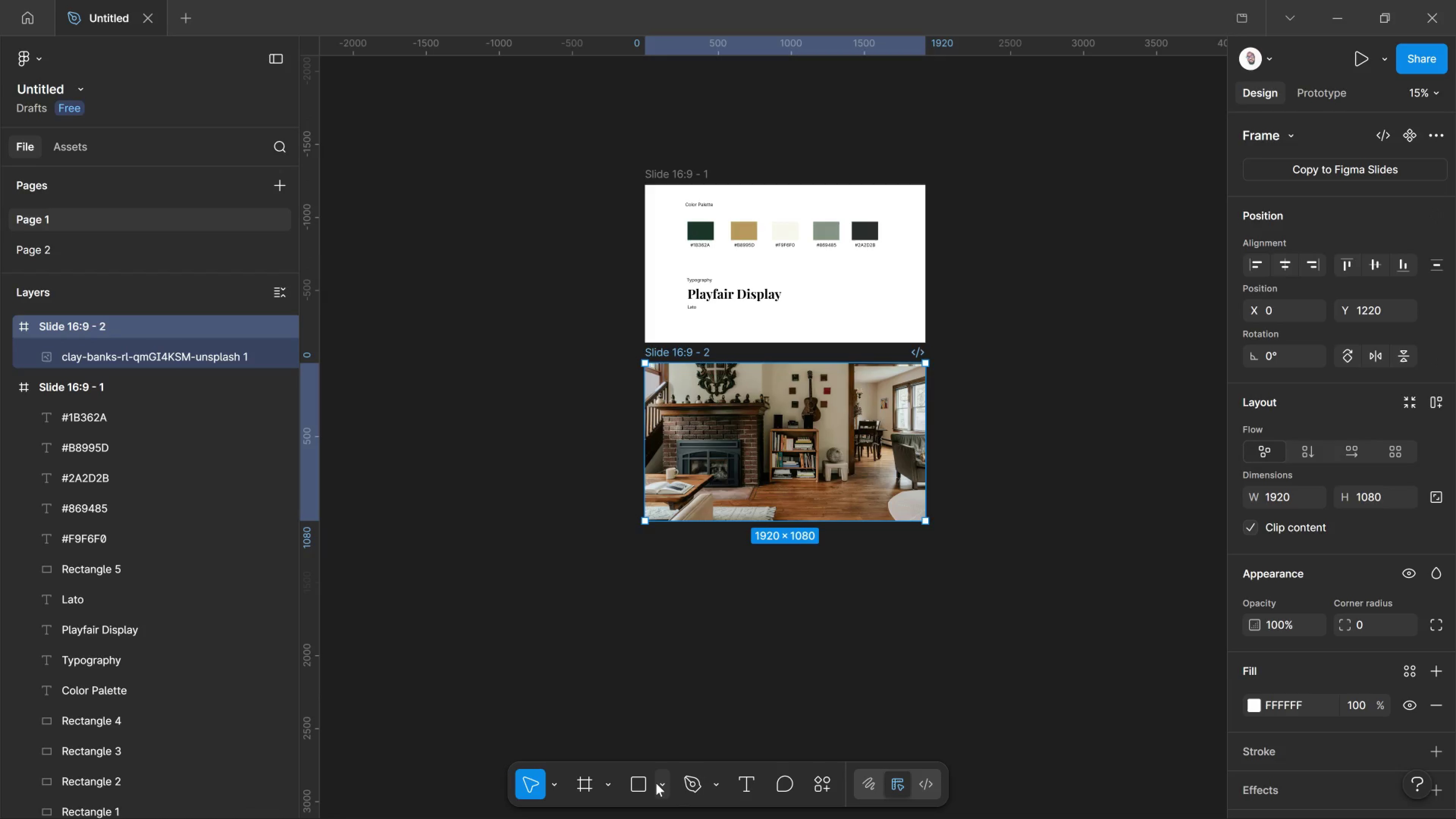 
left_click([645, 781])
 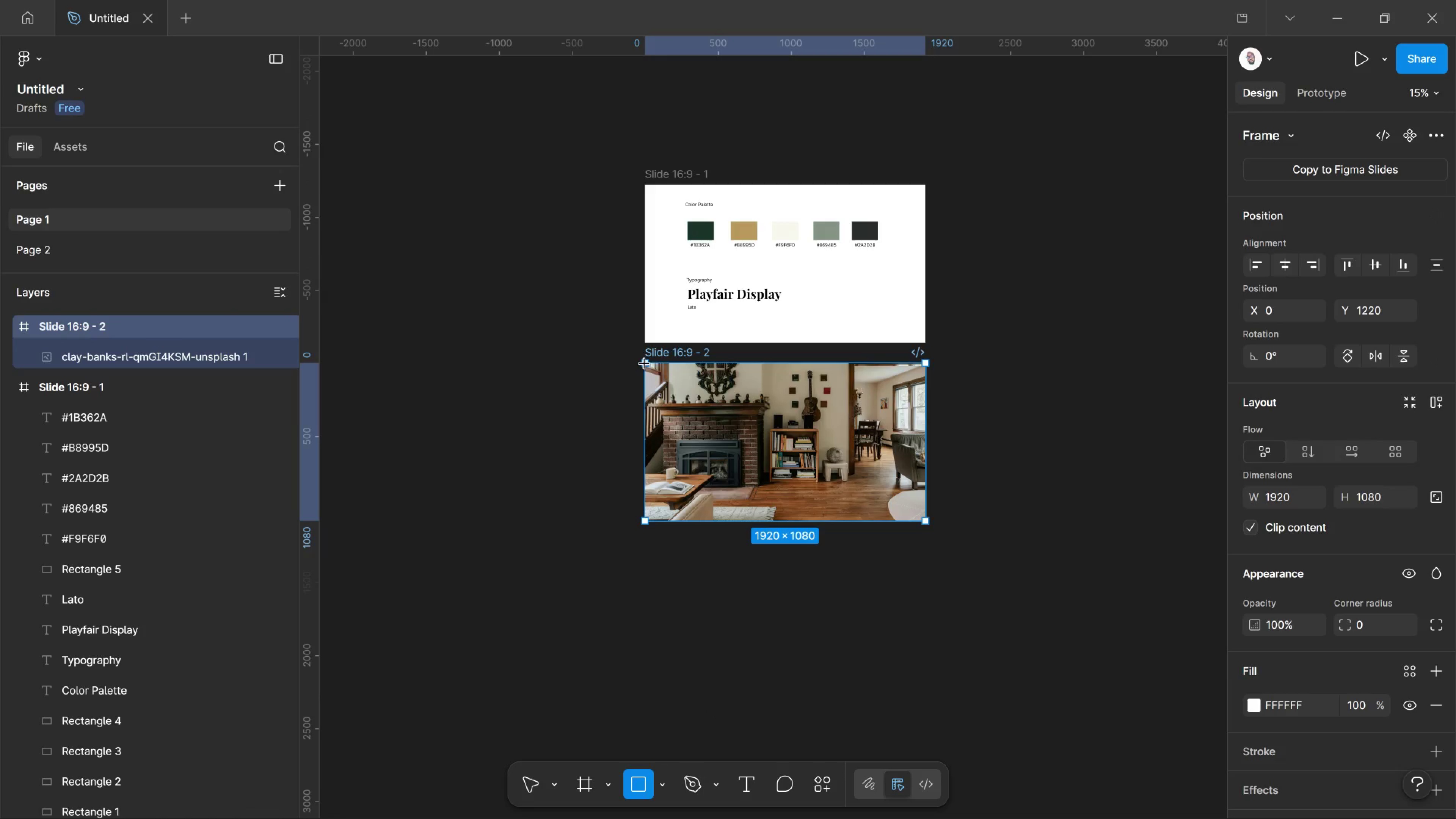 
left_click_drag(start_coordinate=[645, 364], to_coordinate=[927, 475])
 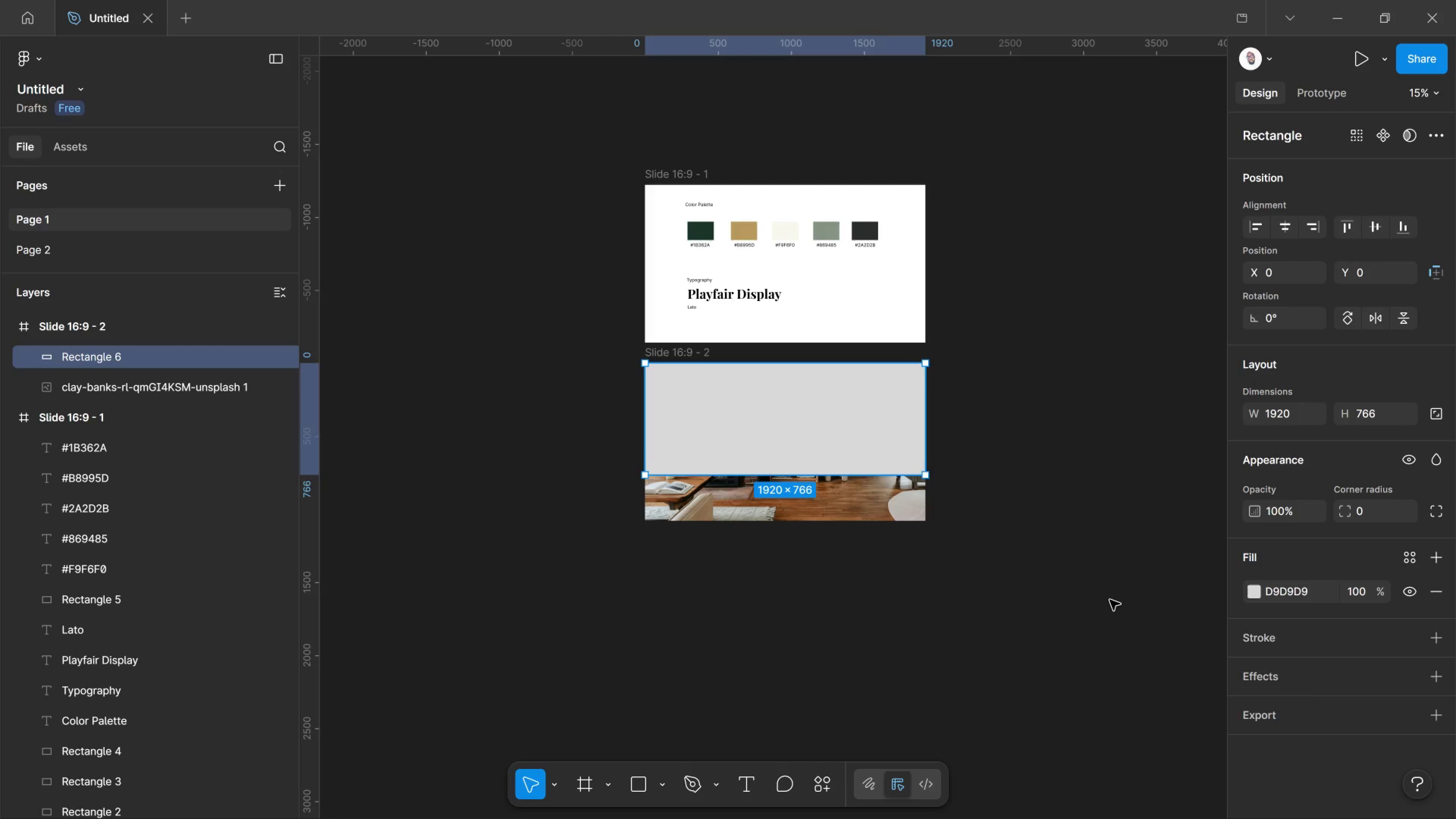 
wait(36.44)
 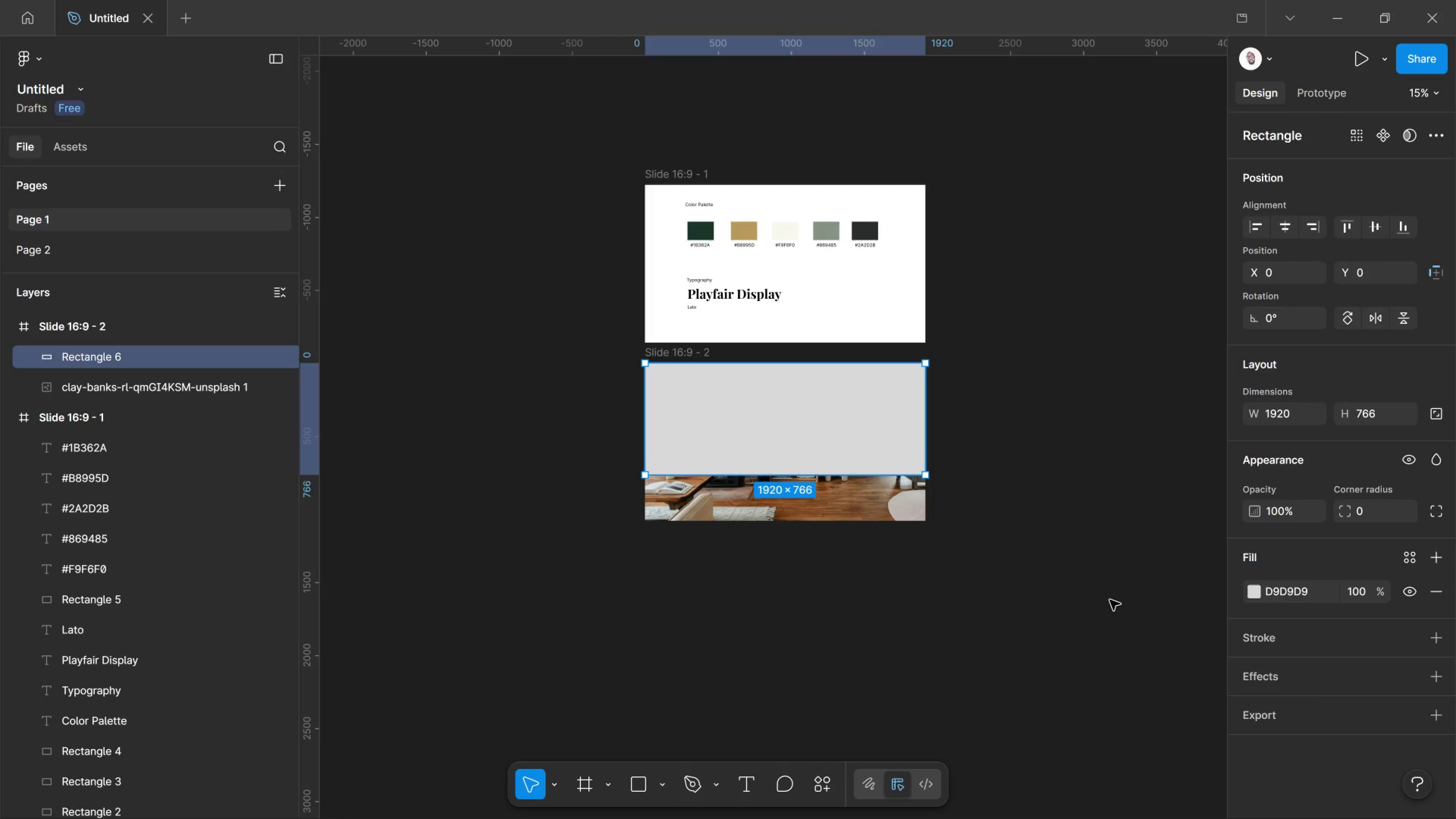 
left_click([1265, 593])
 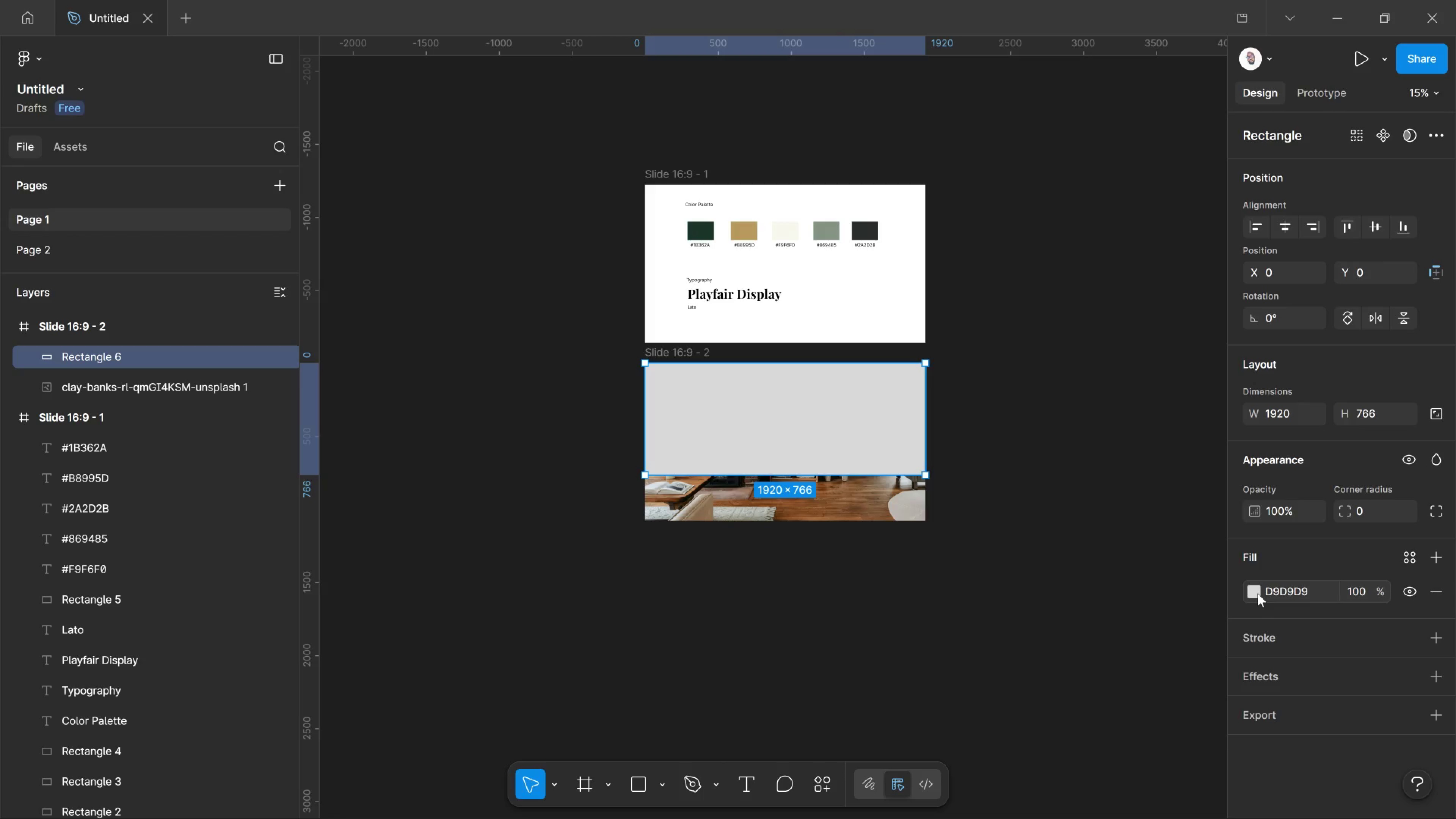 
left_click([1258, 593])
 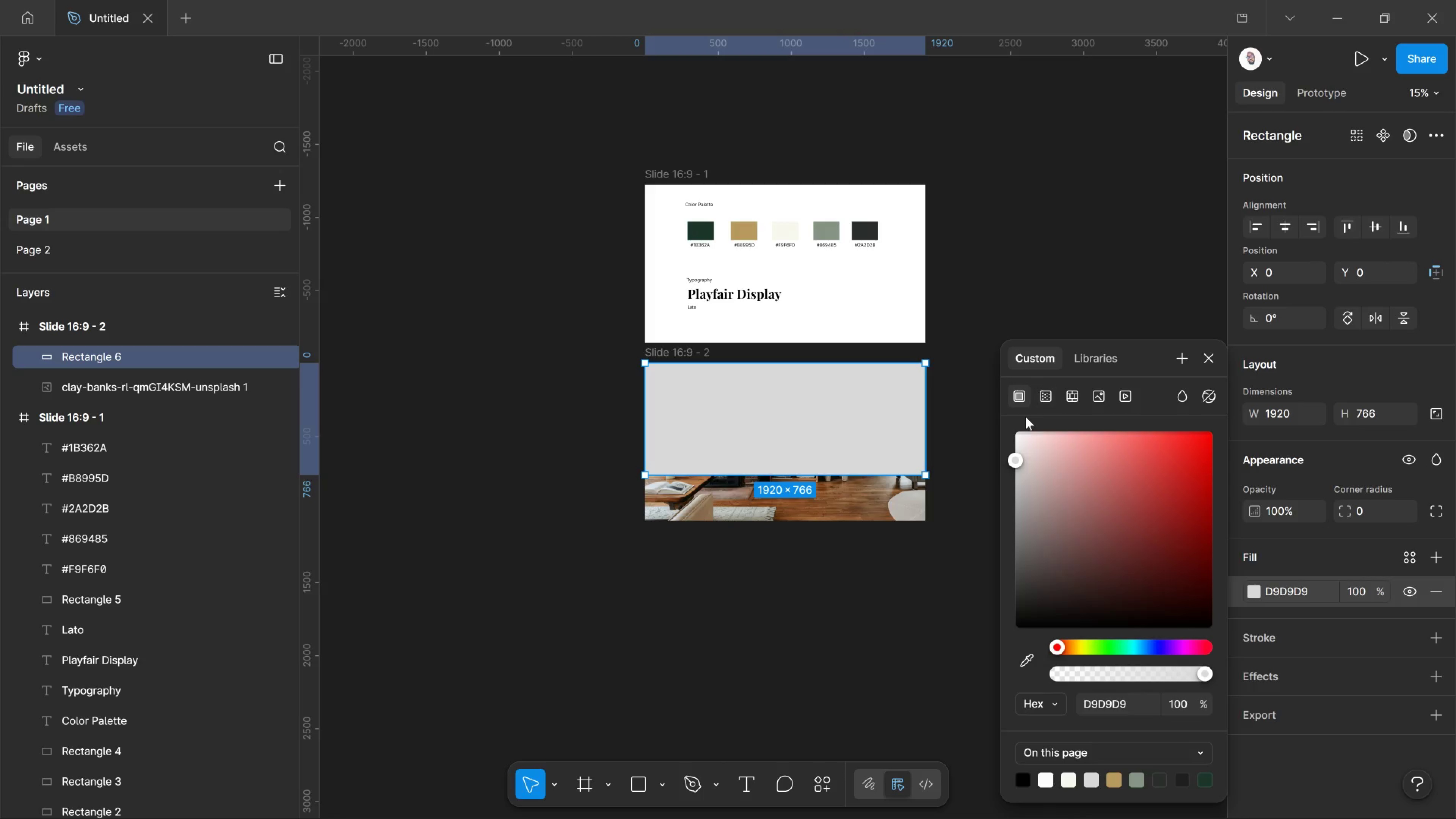 
left_click([1055, 397])
 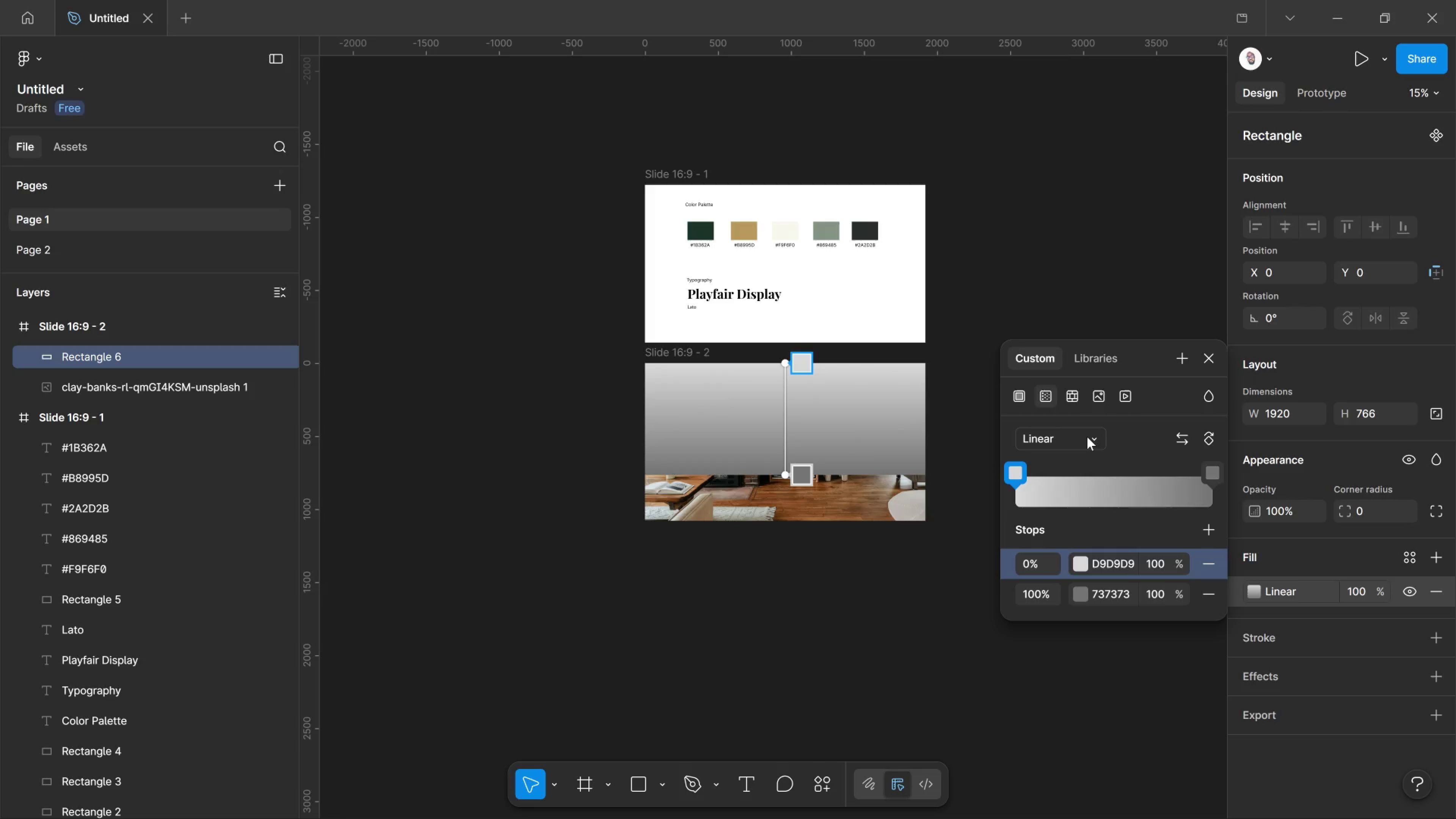 
left_click([1087, 437])
 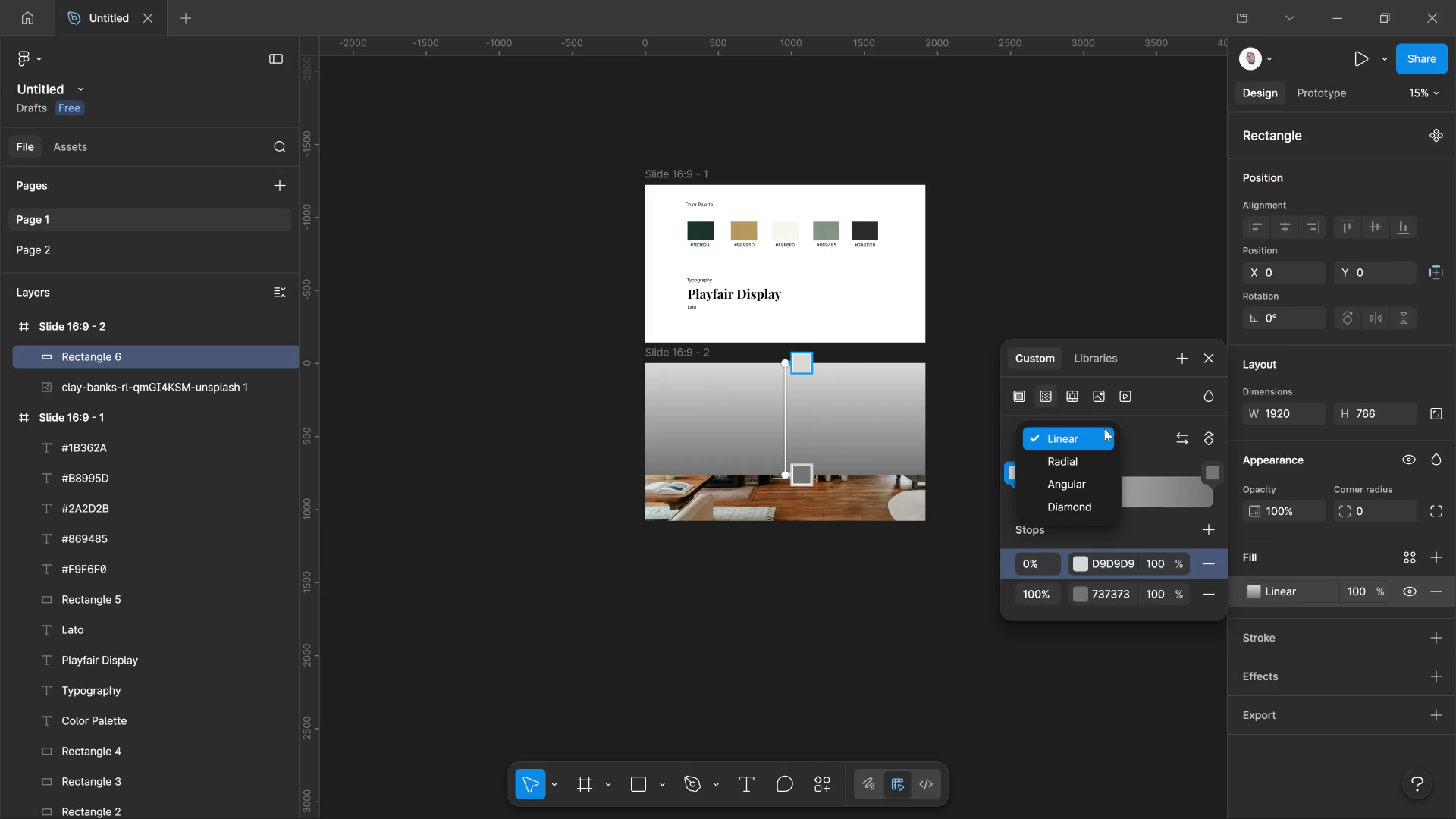 
left_click([1104, 428])
 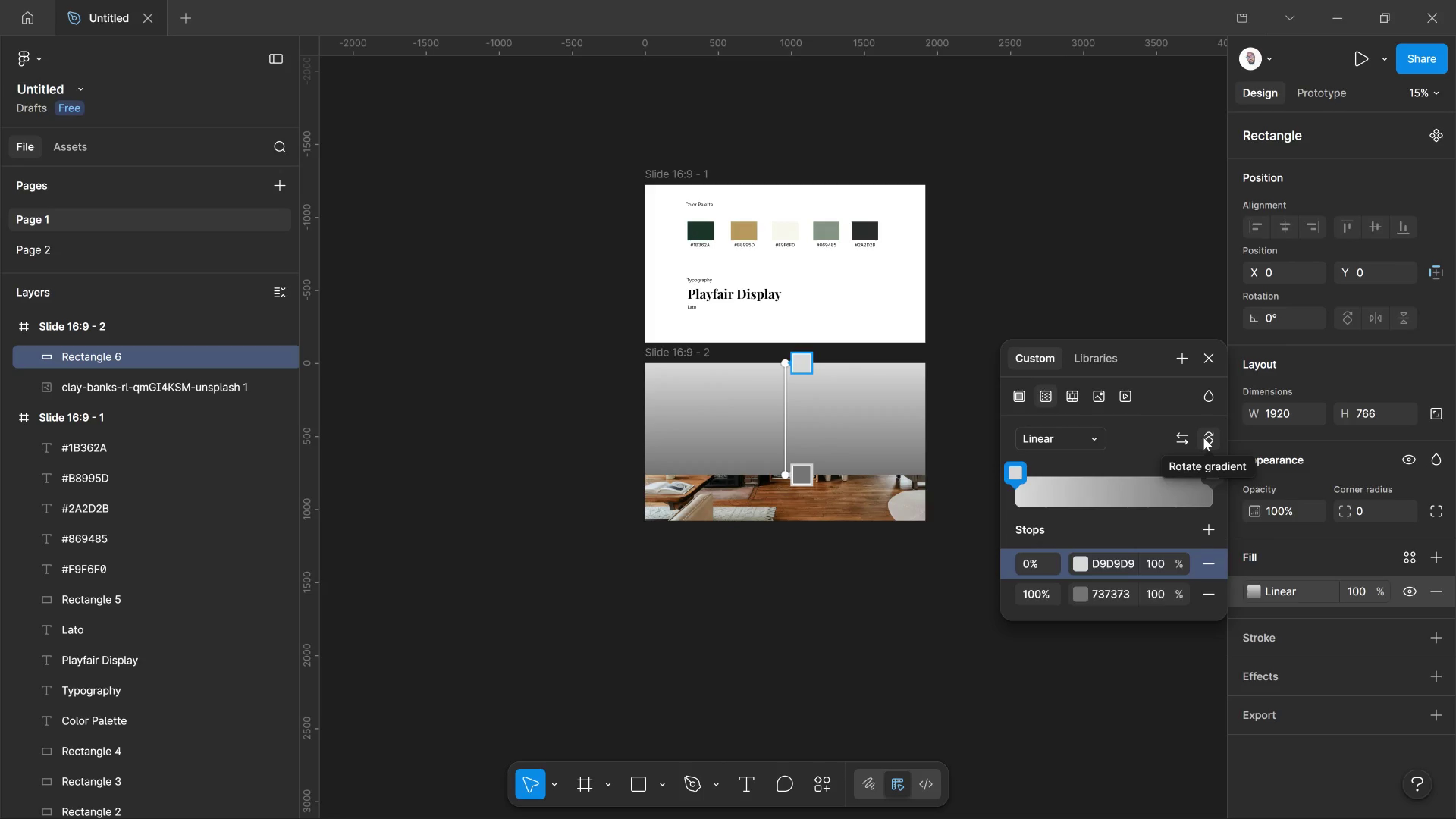 
left_click([1203, 438])
 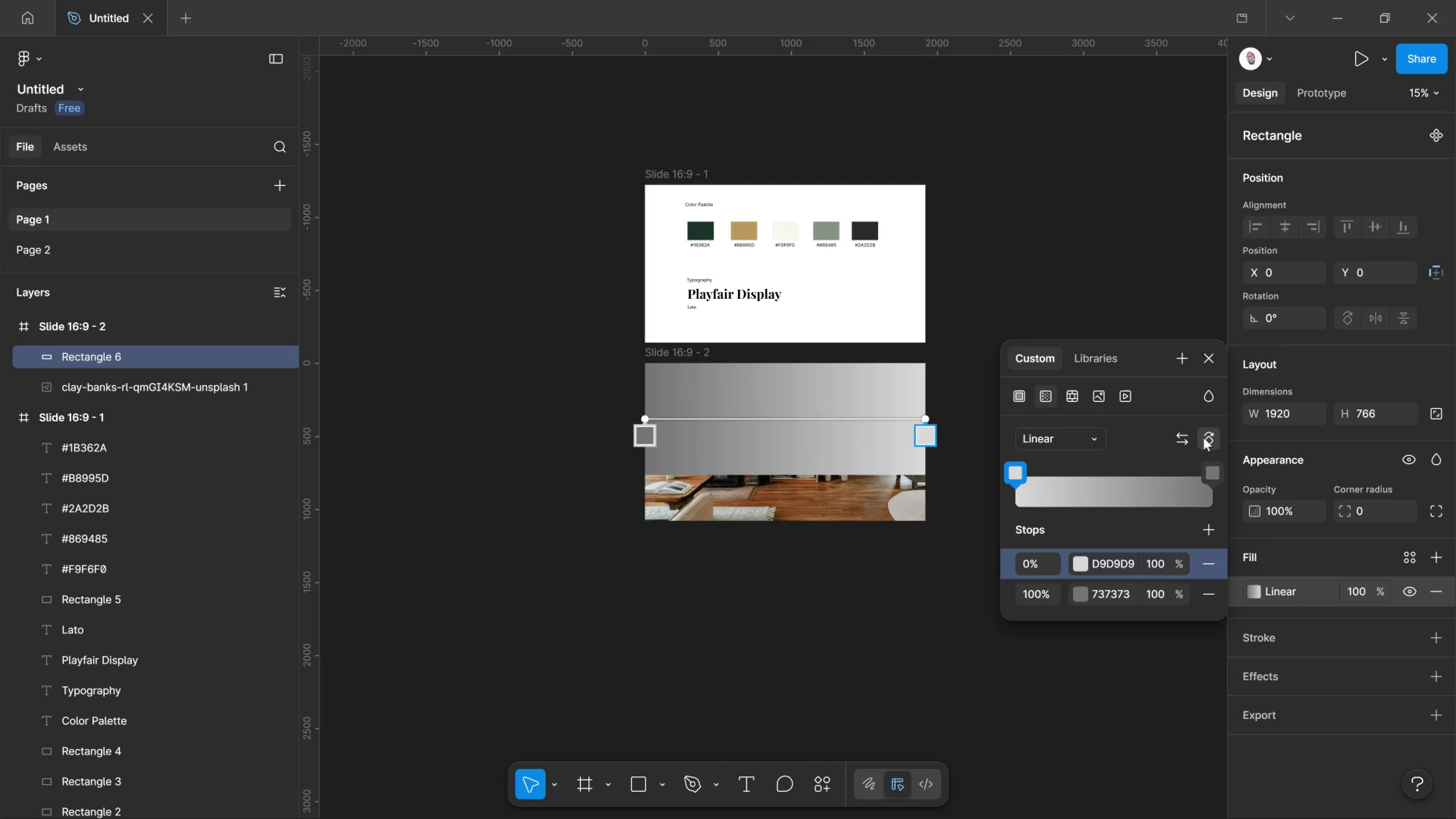 
left_click([1203, 438])
 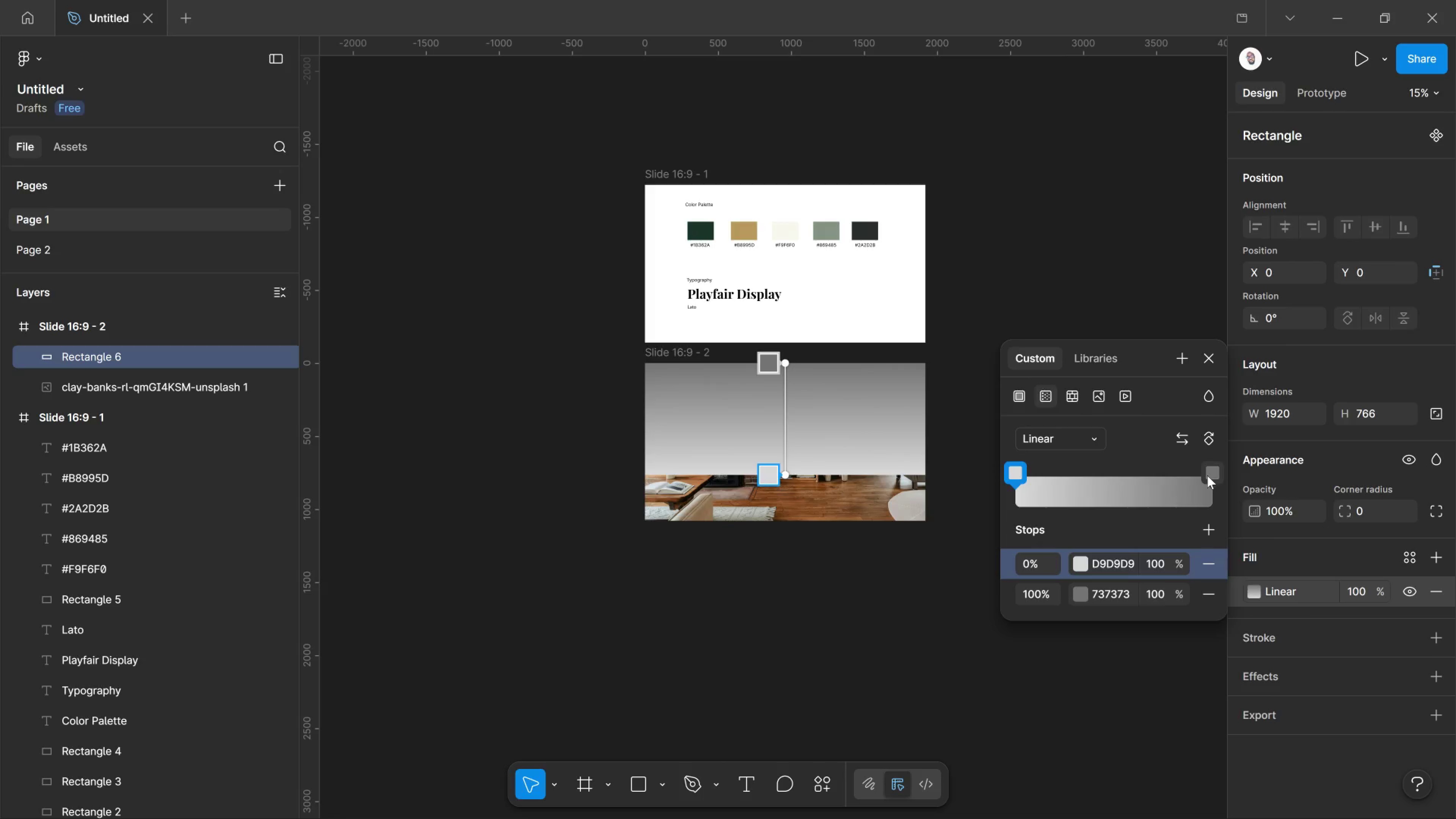 
left_click([1207, 475])
 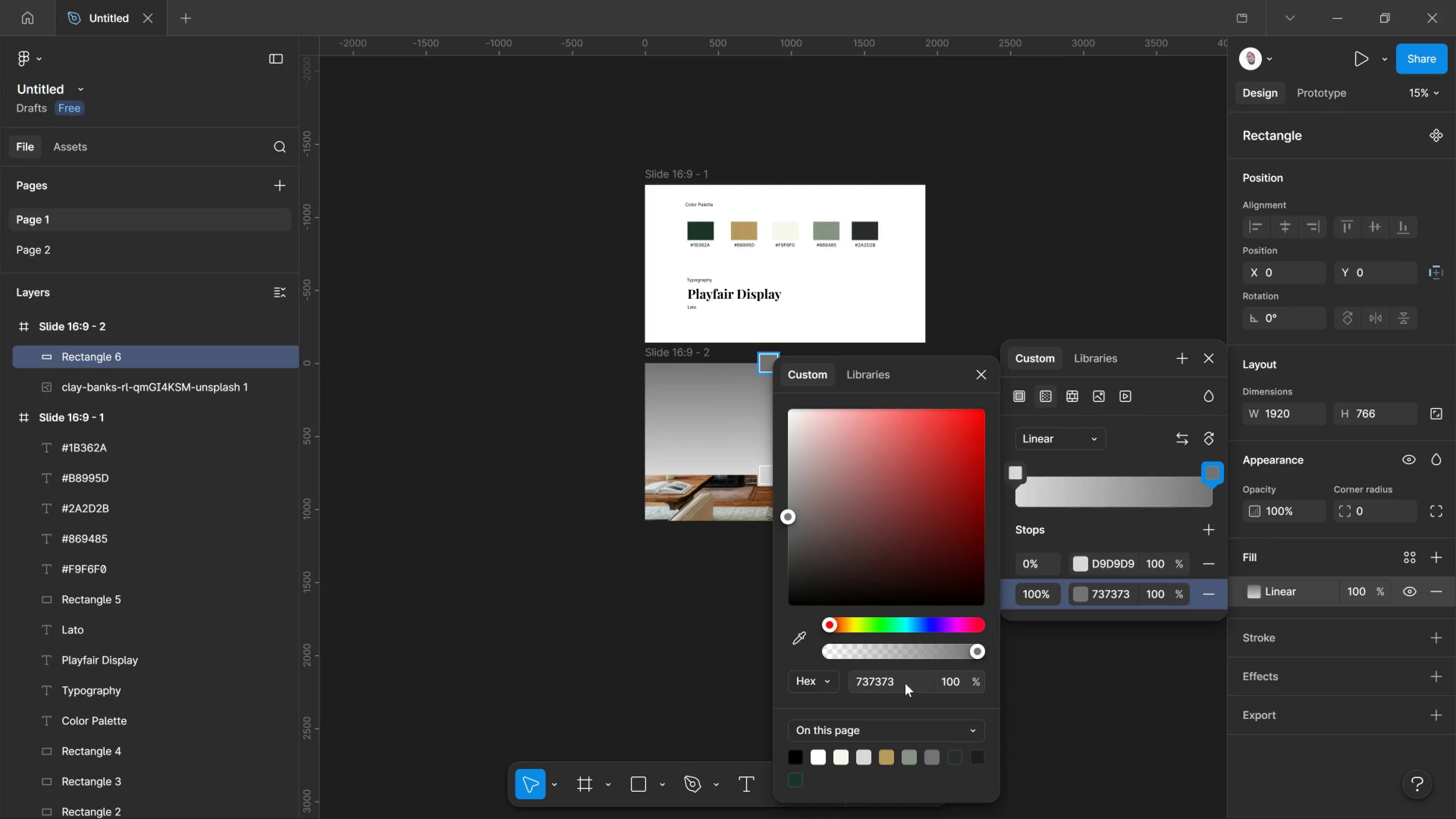 
left_click_drag(start_coordinate=[791, 628], to_coordinate=[785, 626])
 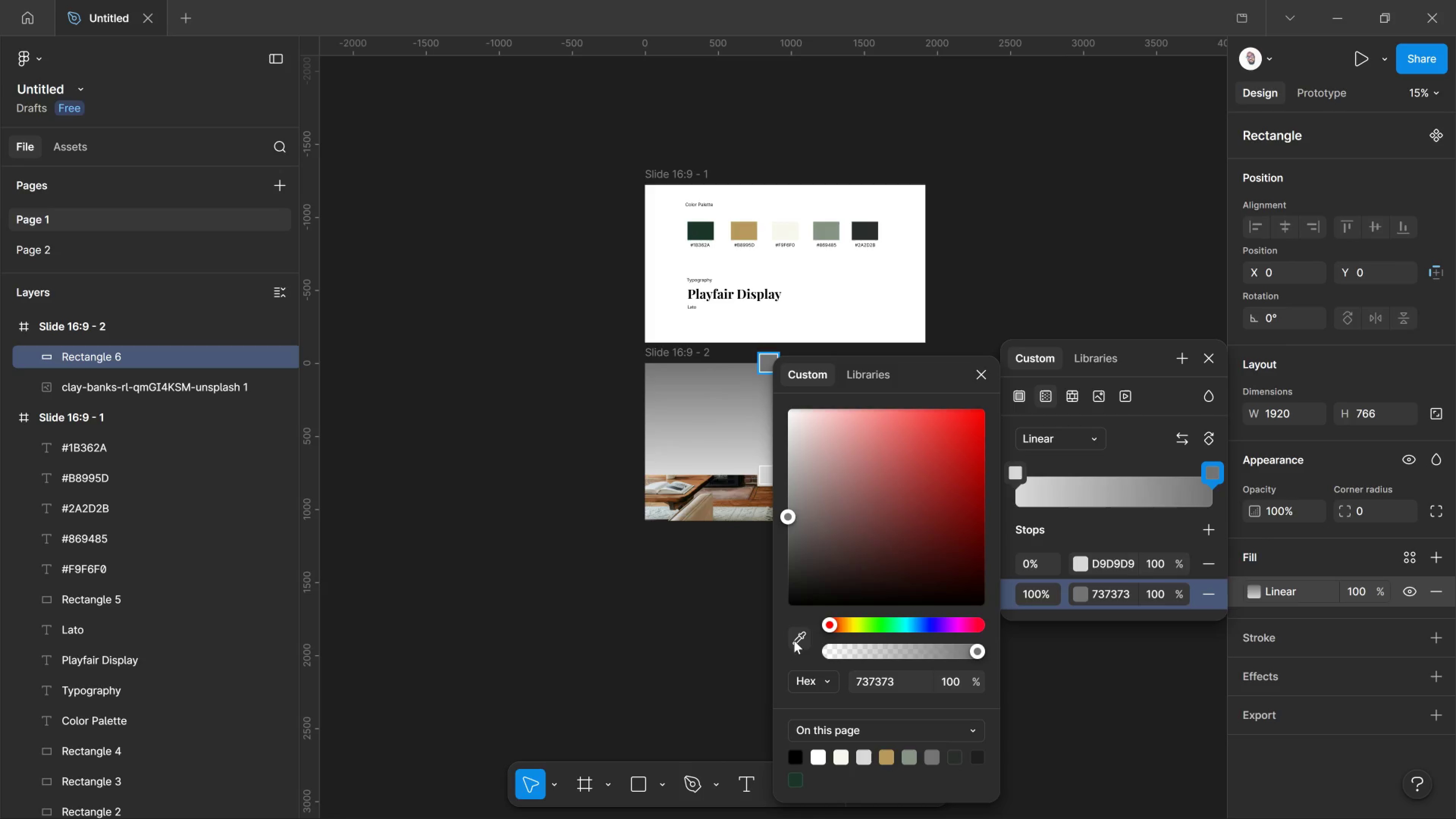 
left_click([794, 640])
 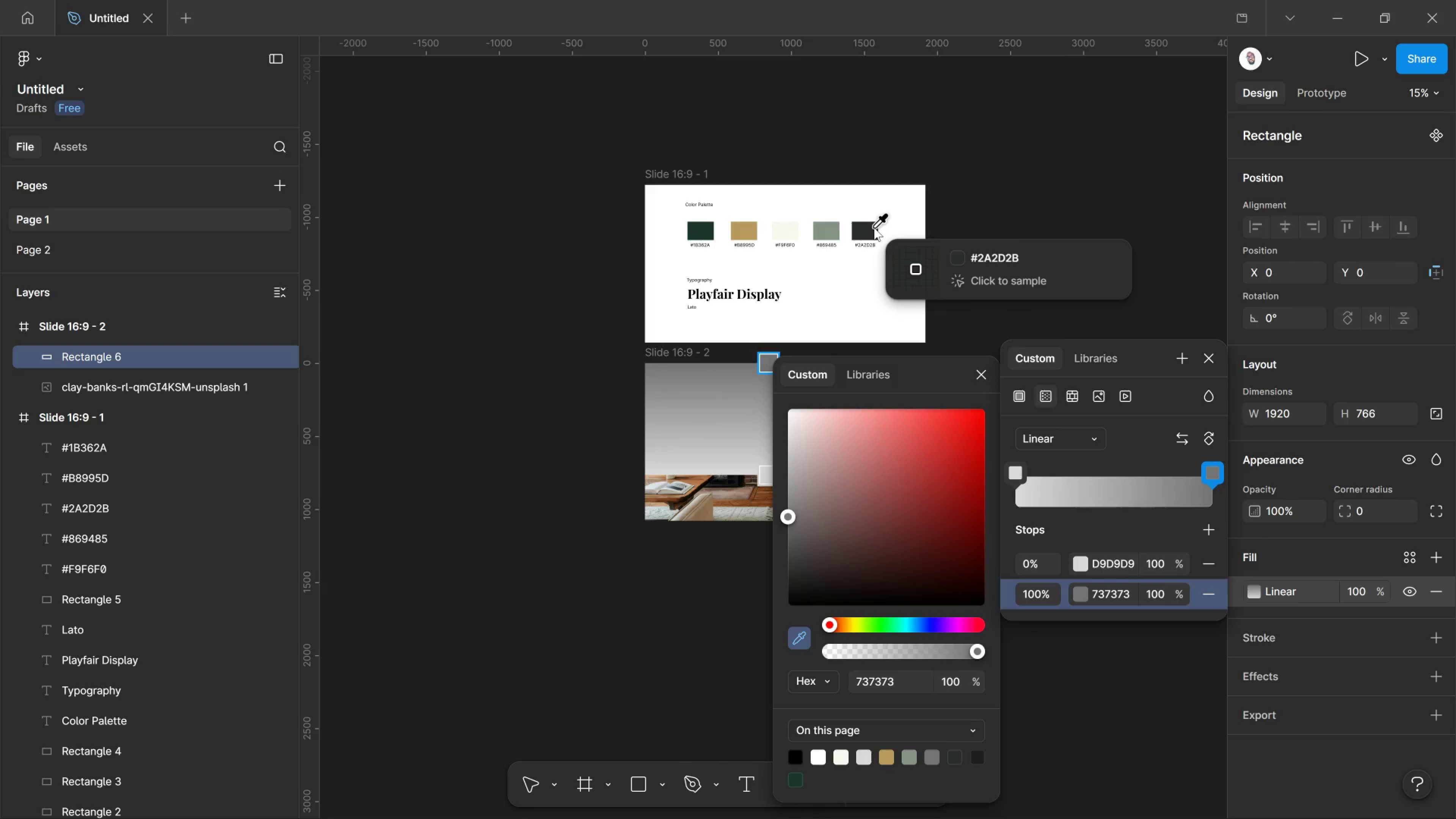 
left_click([874, 228])
 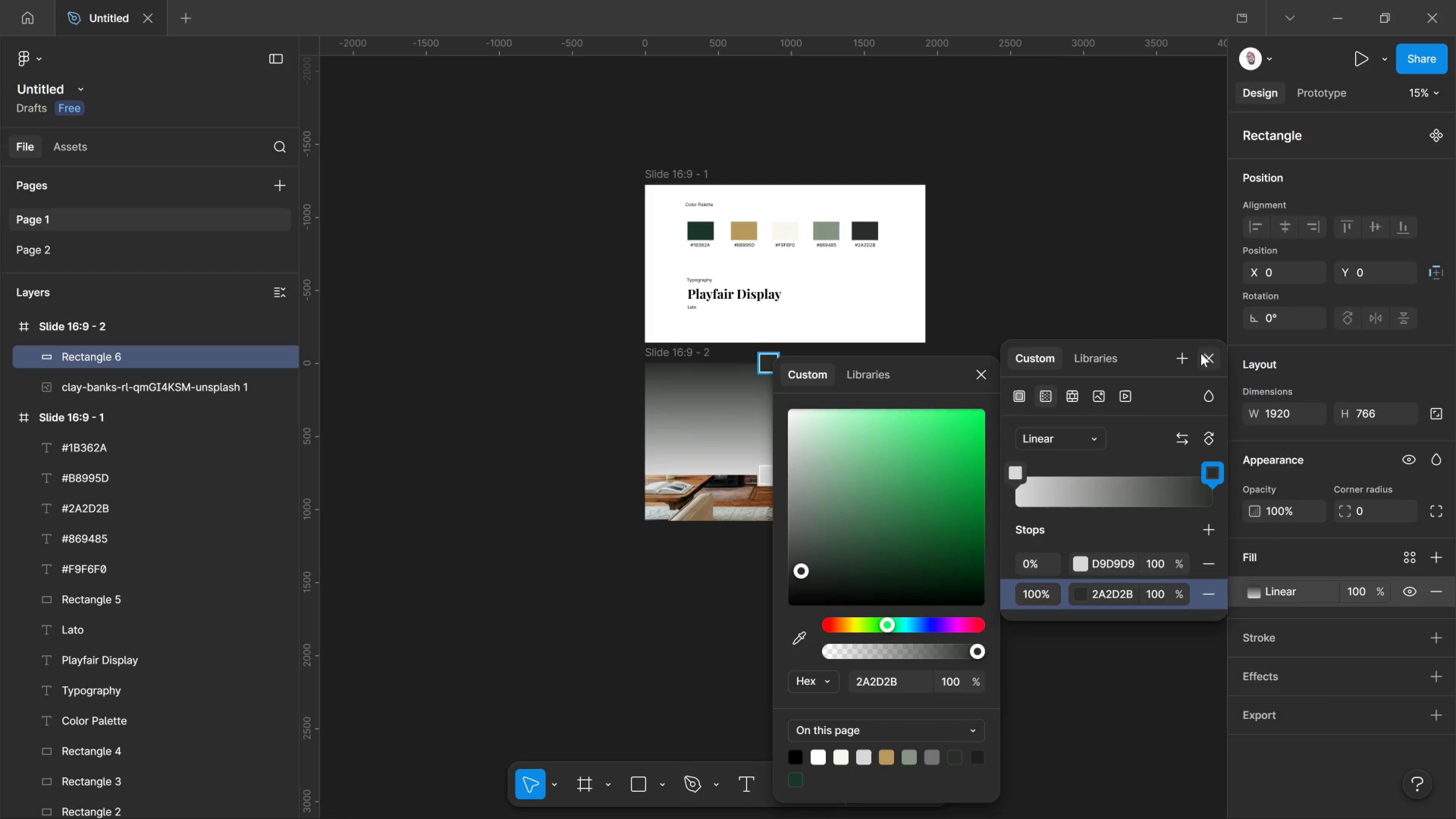 
wait(5.75)
 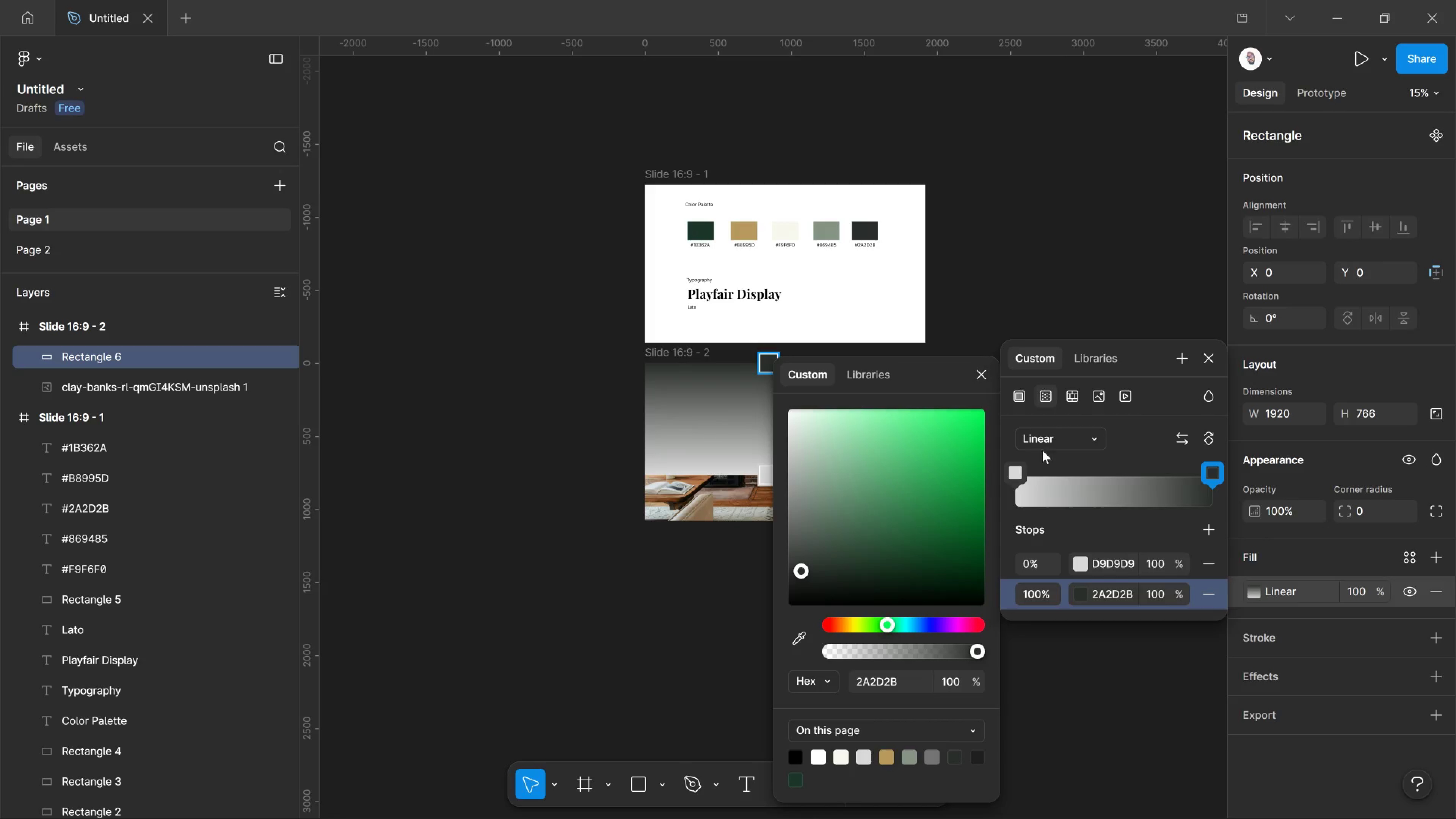 
left_click([877, 228])
 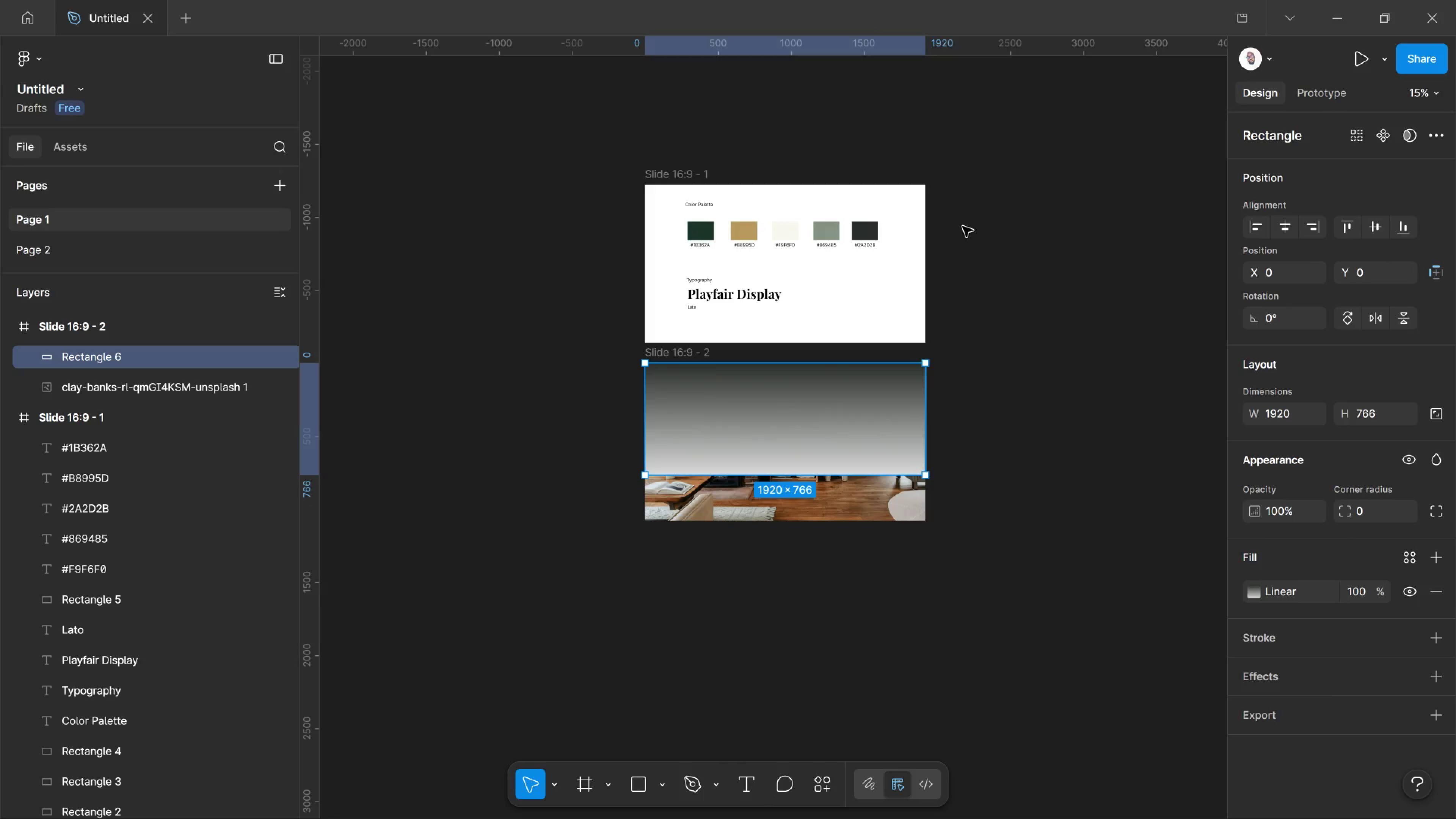 
left_click_drag(start_coordinate=[959, 225], to_coordinate=[667, 224])
 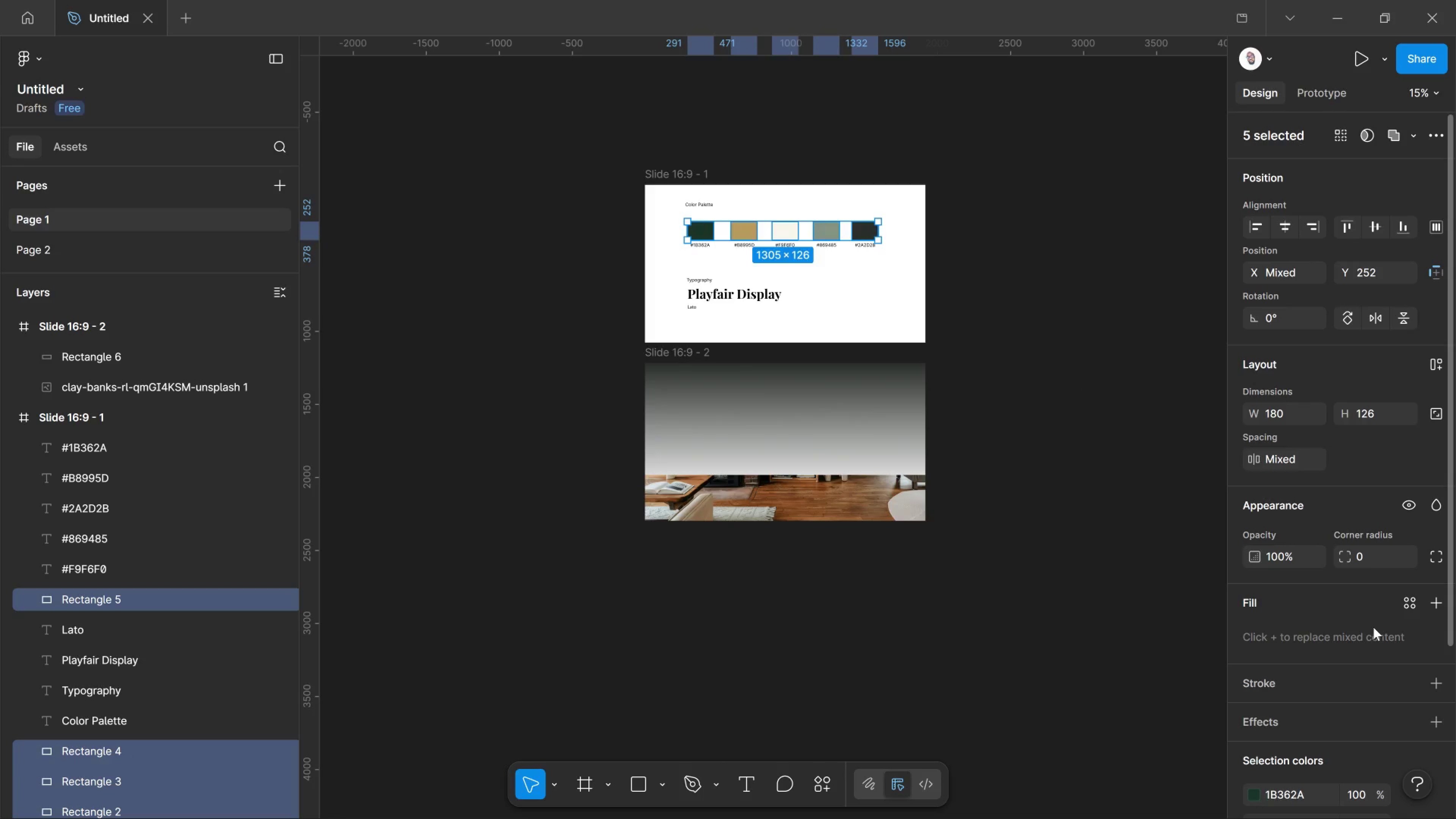 
scroll: coordinate [1371, 627], scroll_direction: down, amount: 3.0
 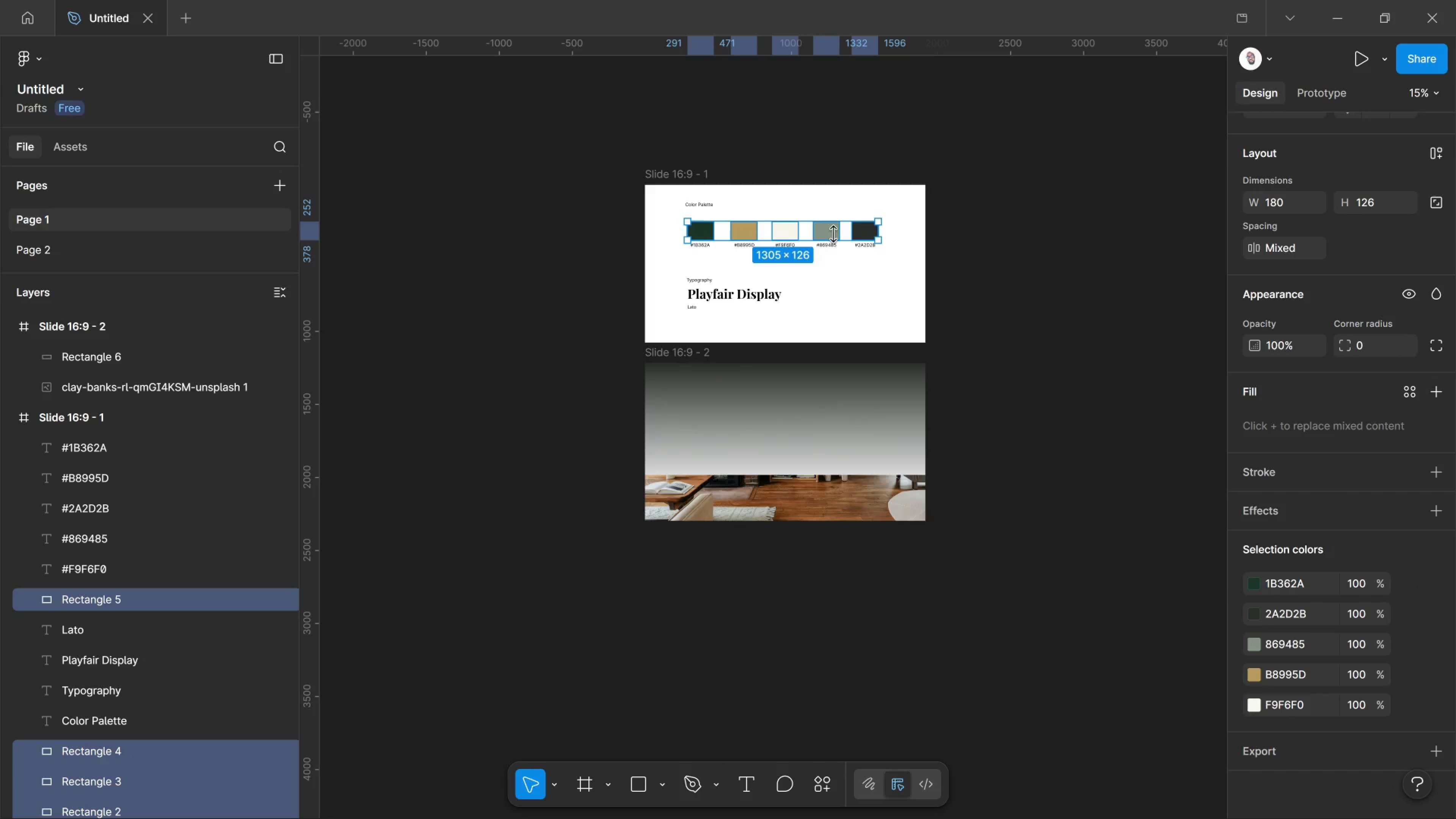 
right_click([833, 232])
 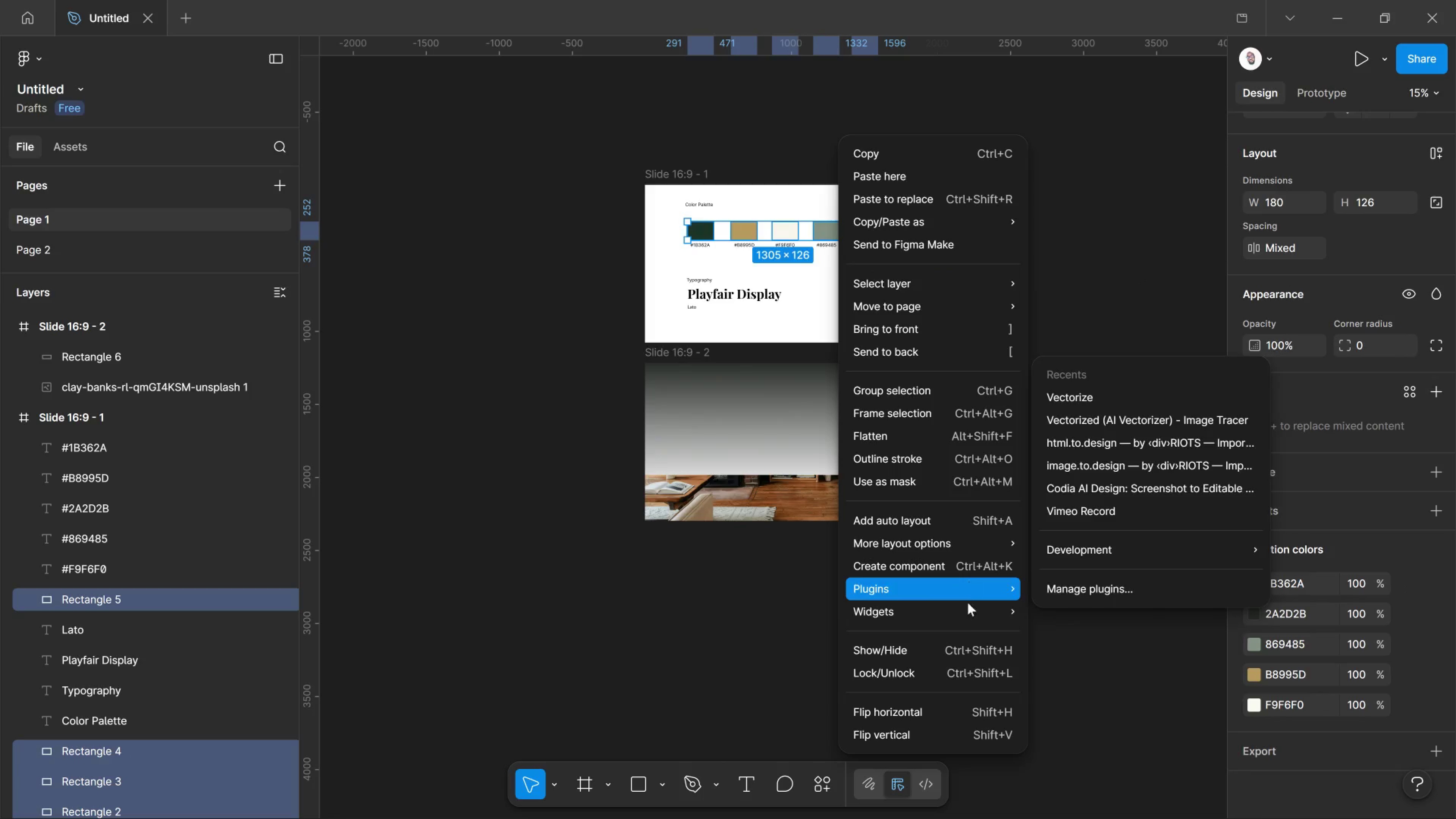 
wait(9.04)
 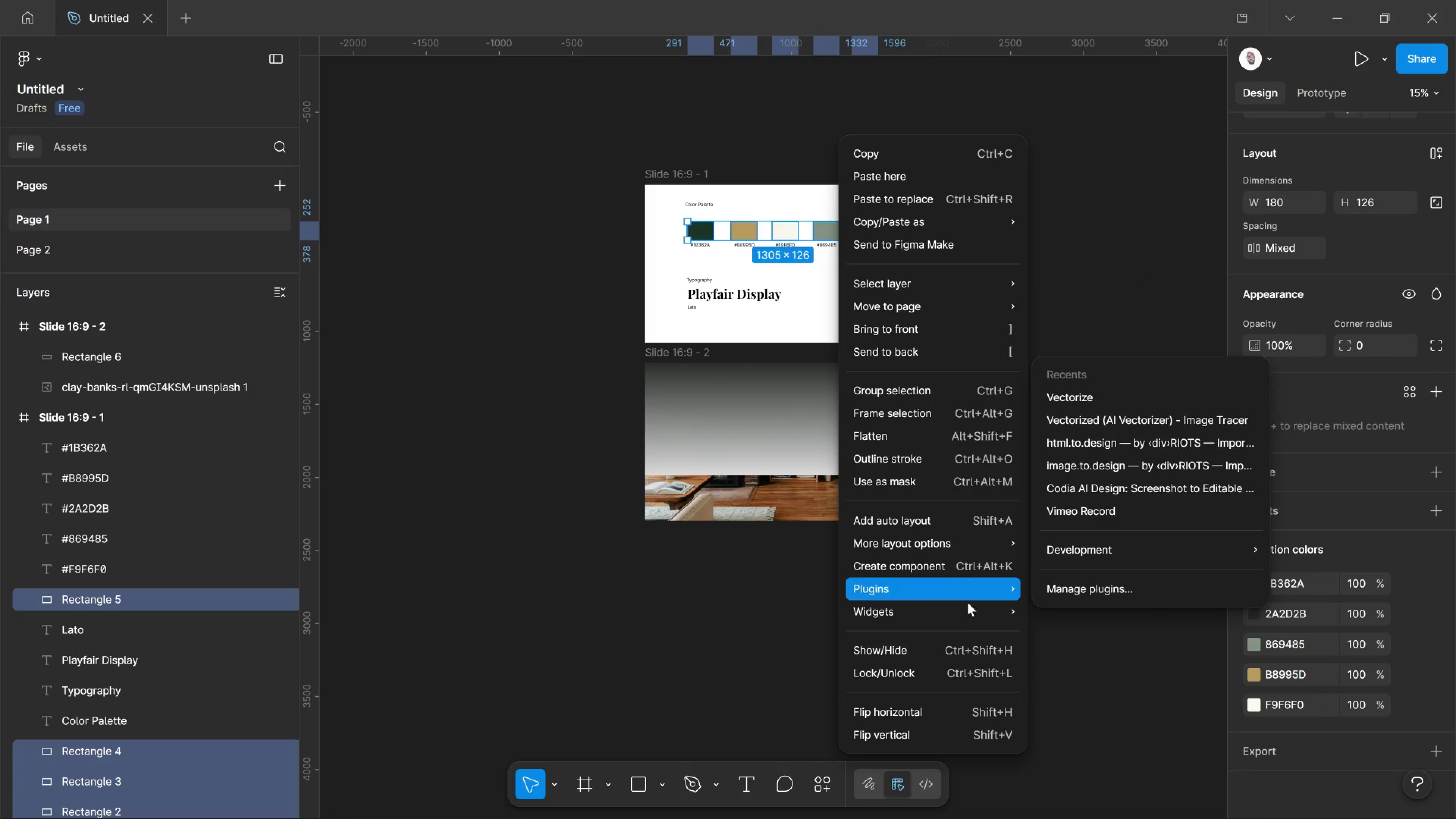 
right_click([151, 213])
 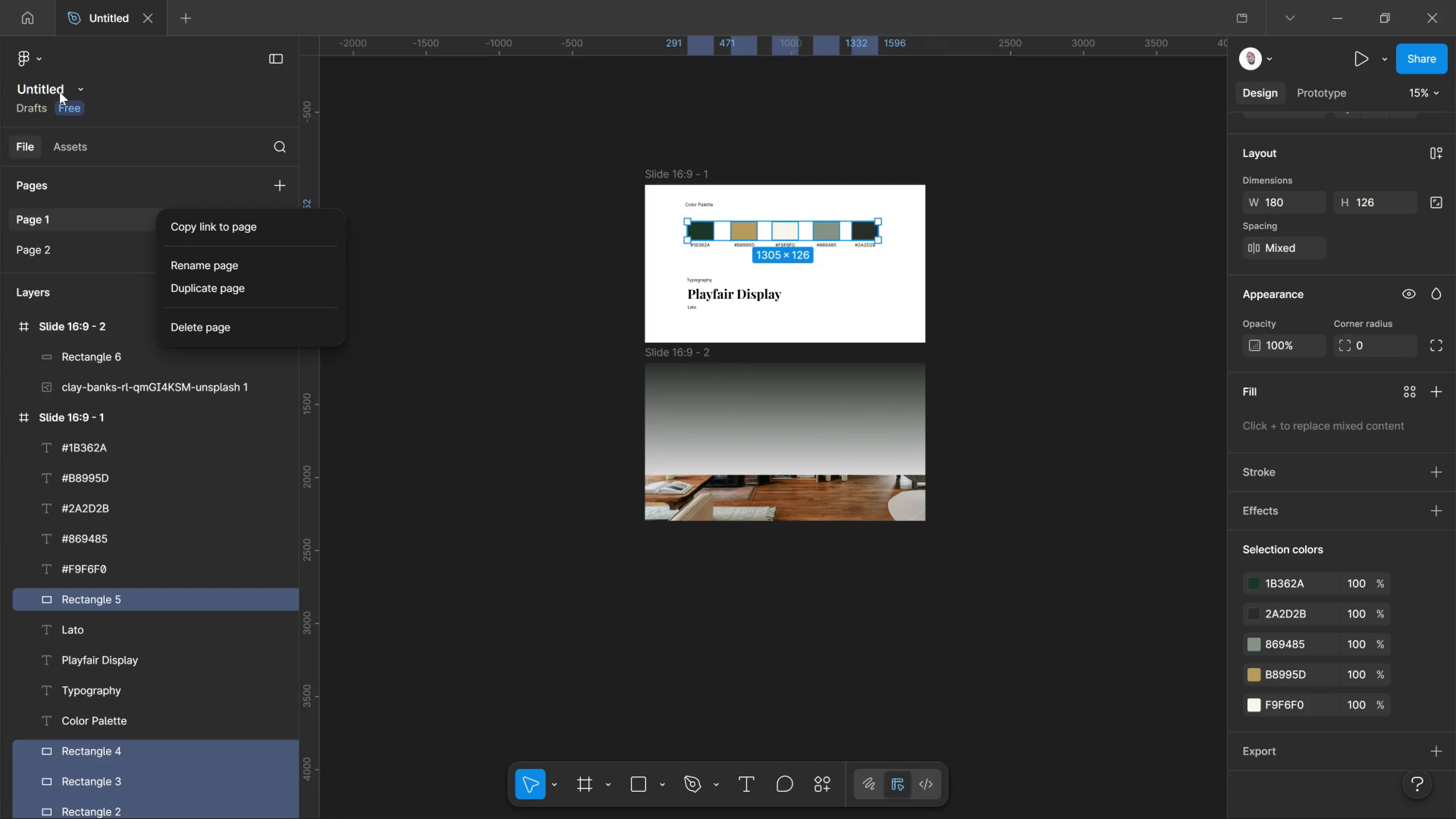 
left_click([73, 94])
 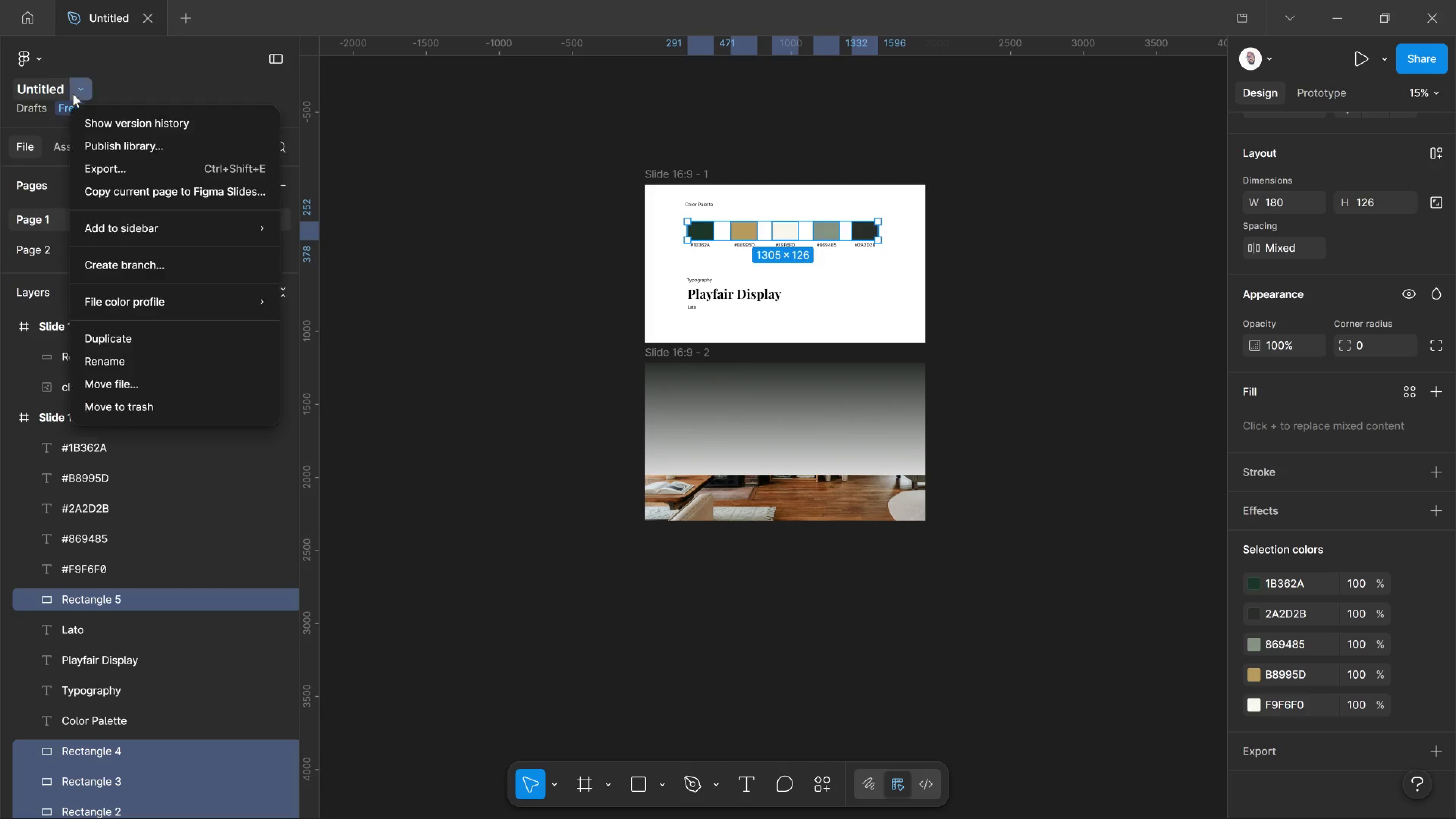 
left_click([73, 94])
 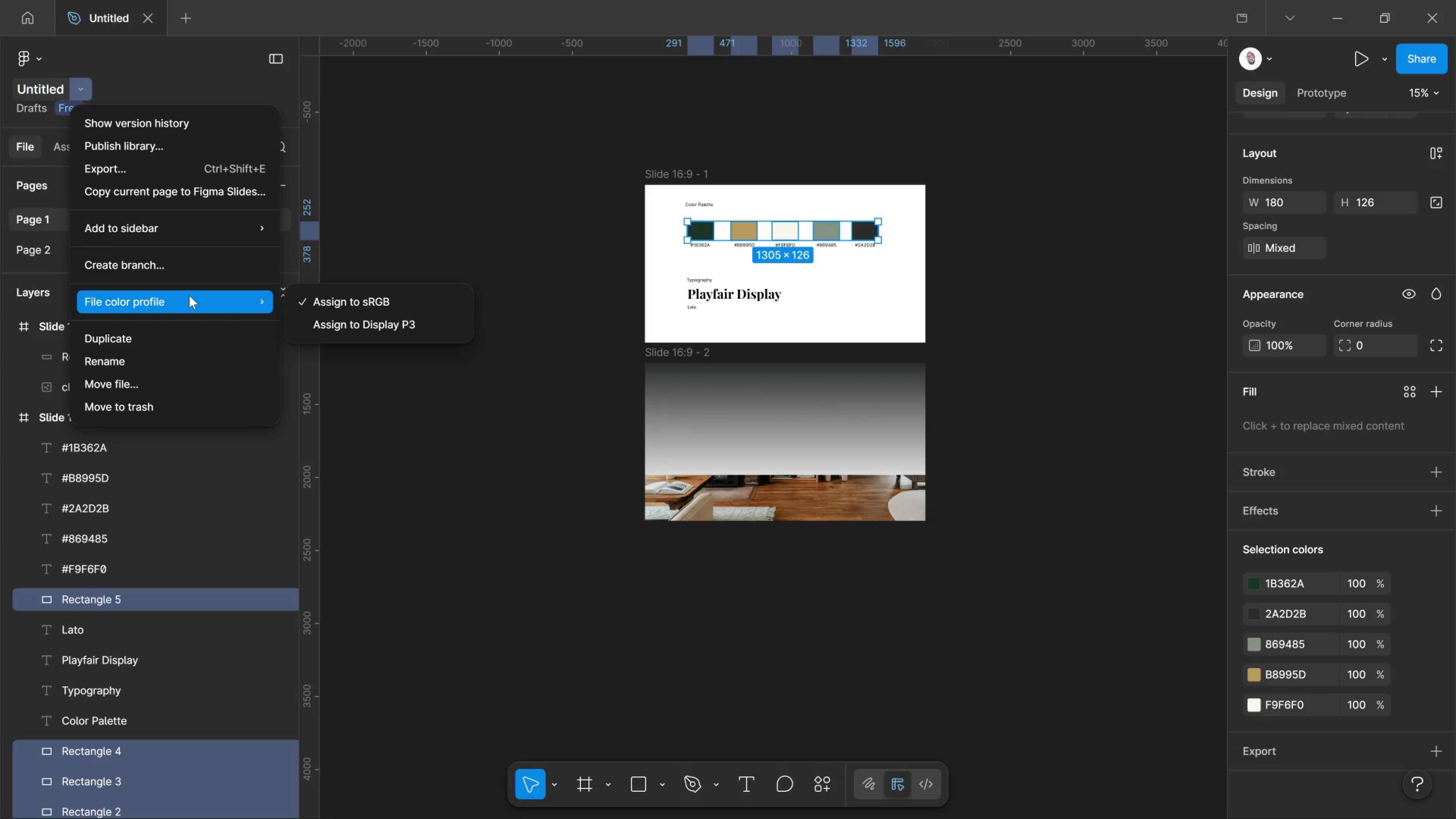 
wait(8.28)
 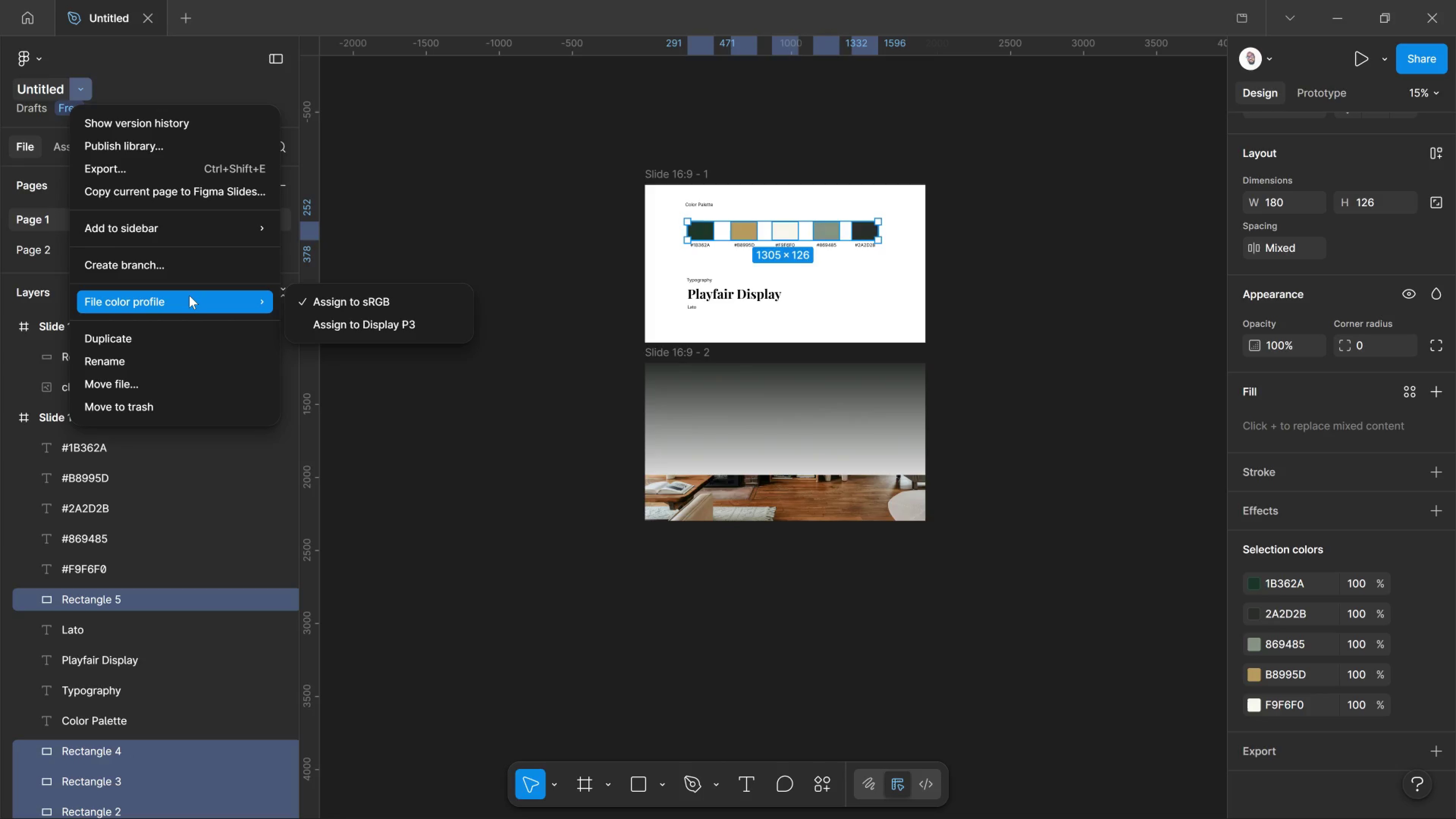 
left_click([1394, 552])
 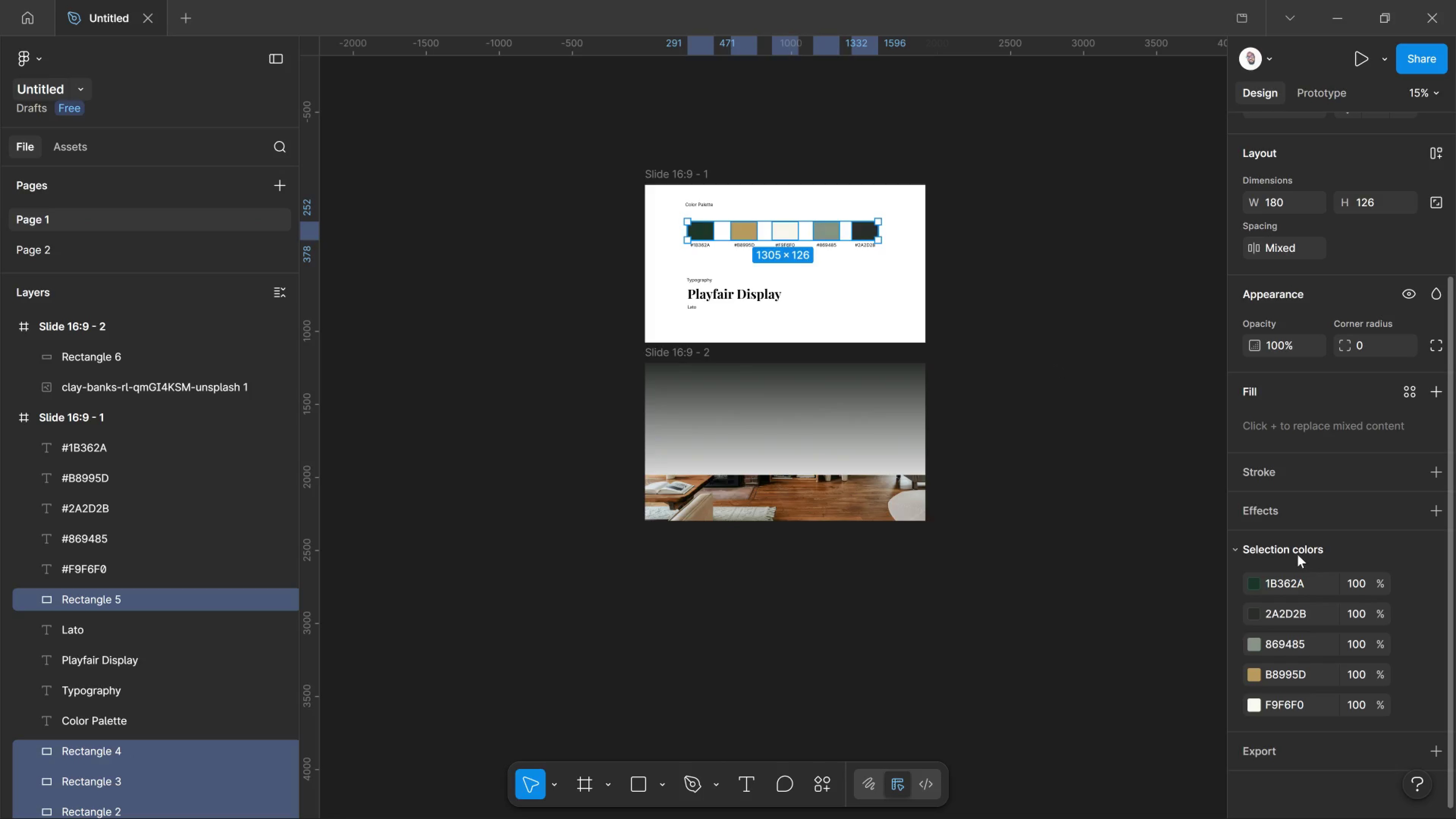 
left_click([1298, 554])
 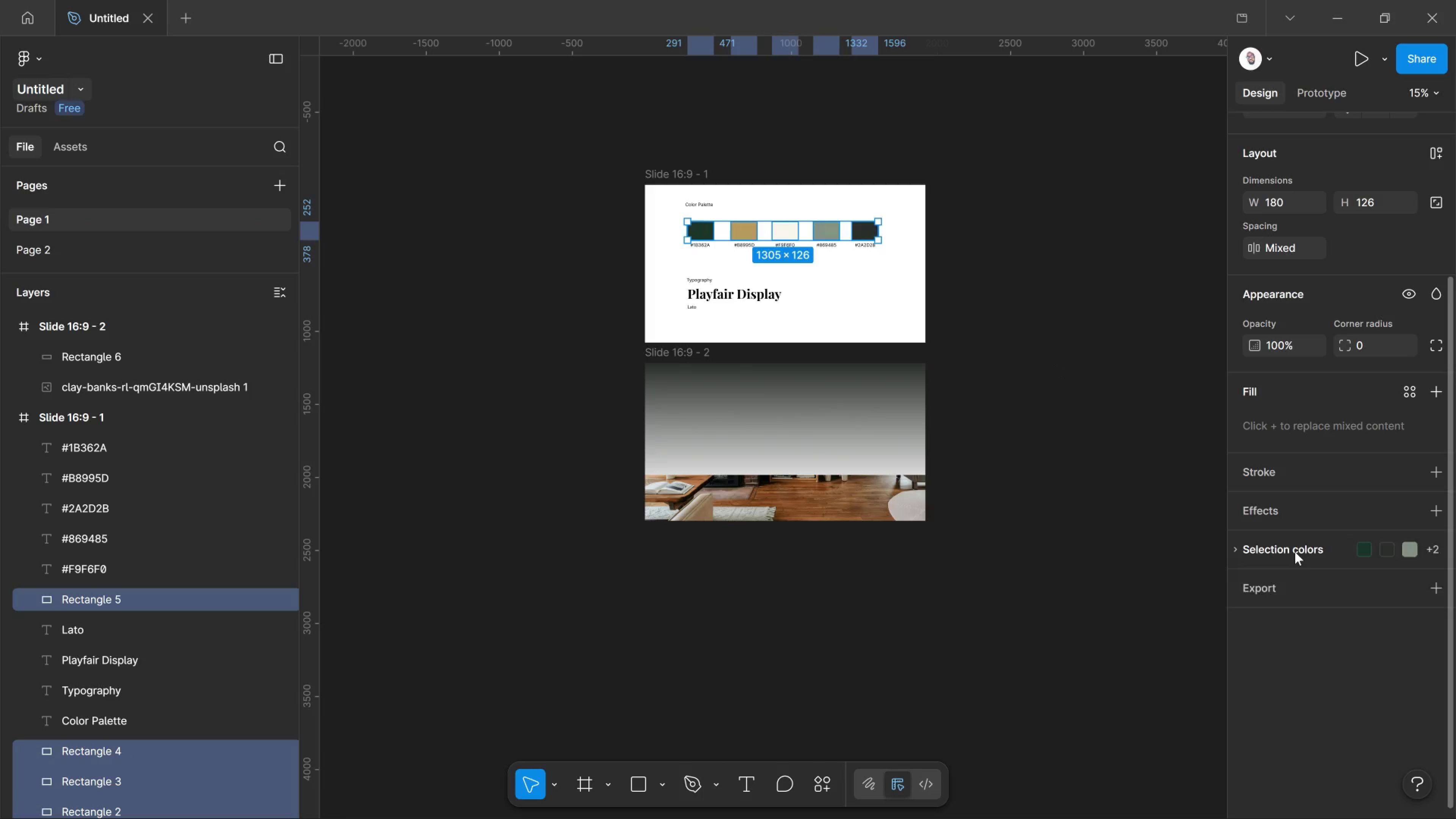 
right_click([1295, 552])
 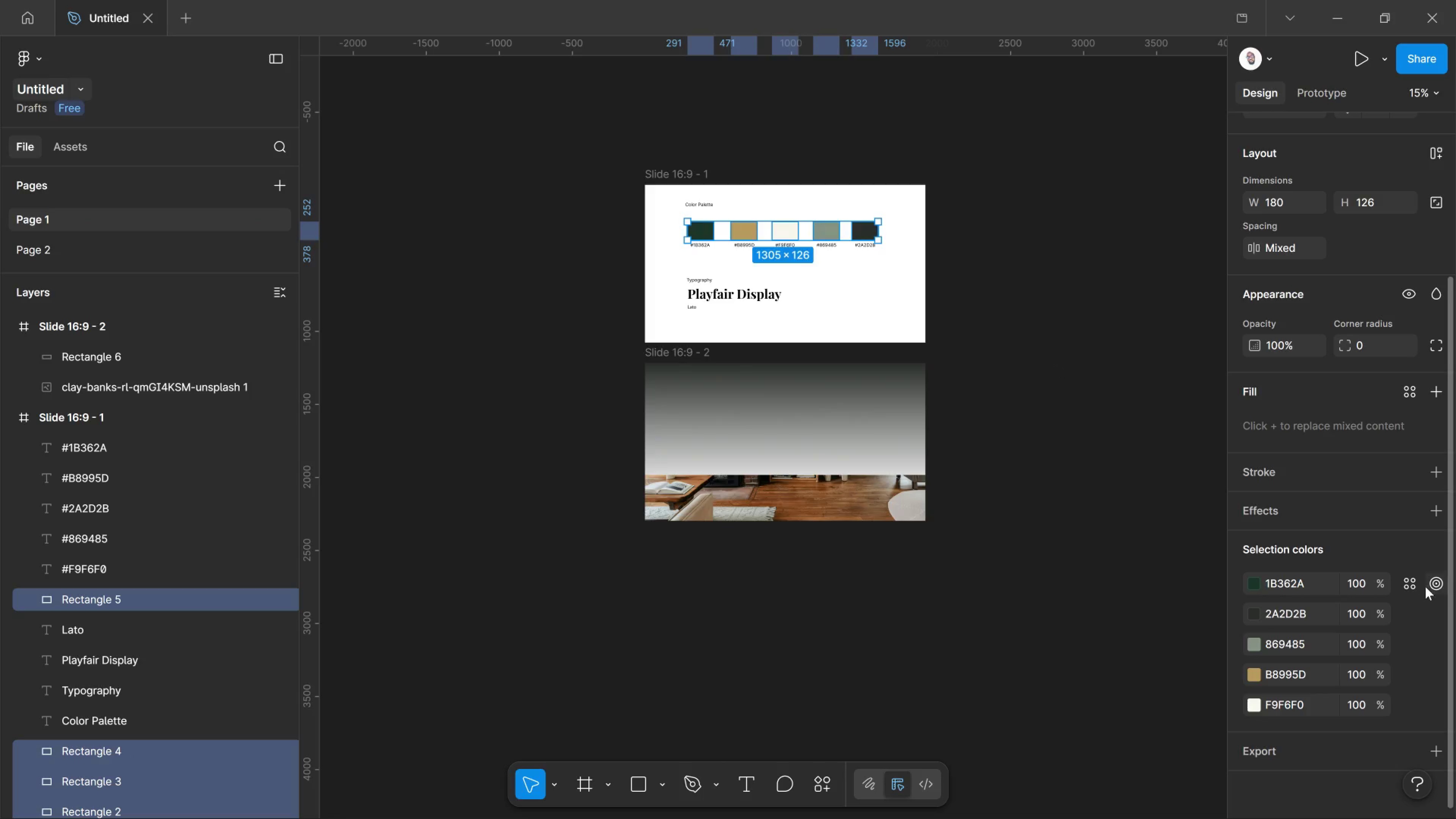 
mouse_move([1430, 577])
 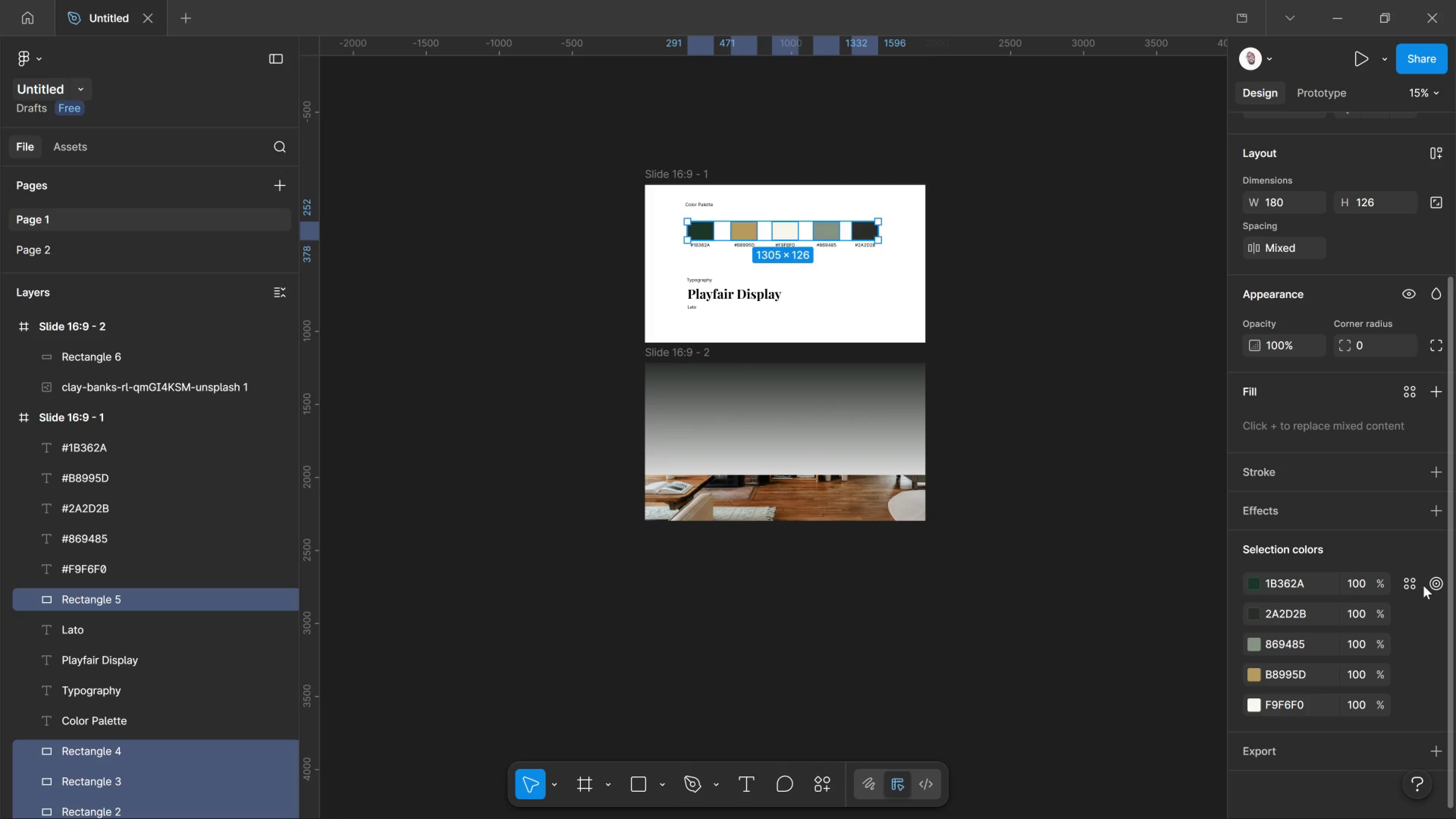 
mouse_move([1405, 592])
 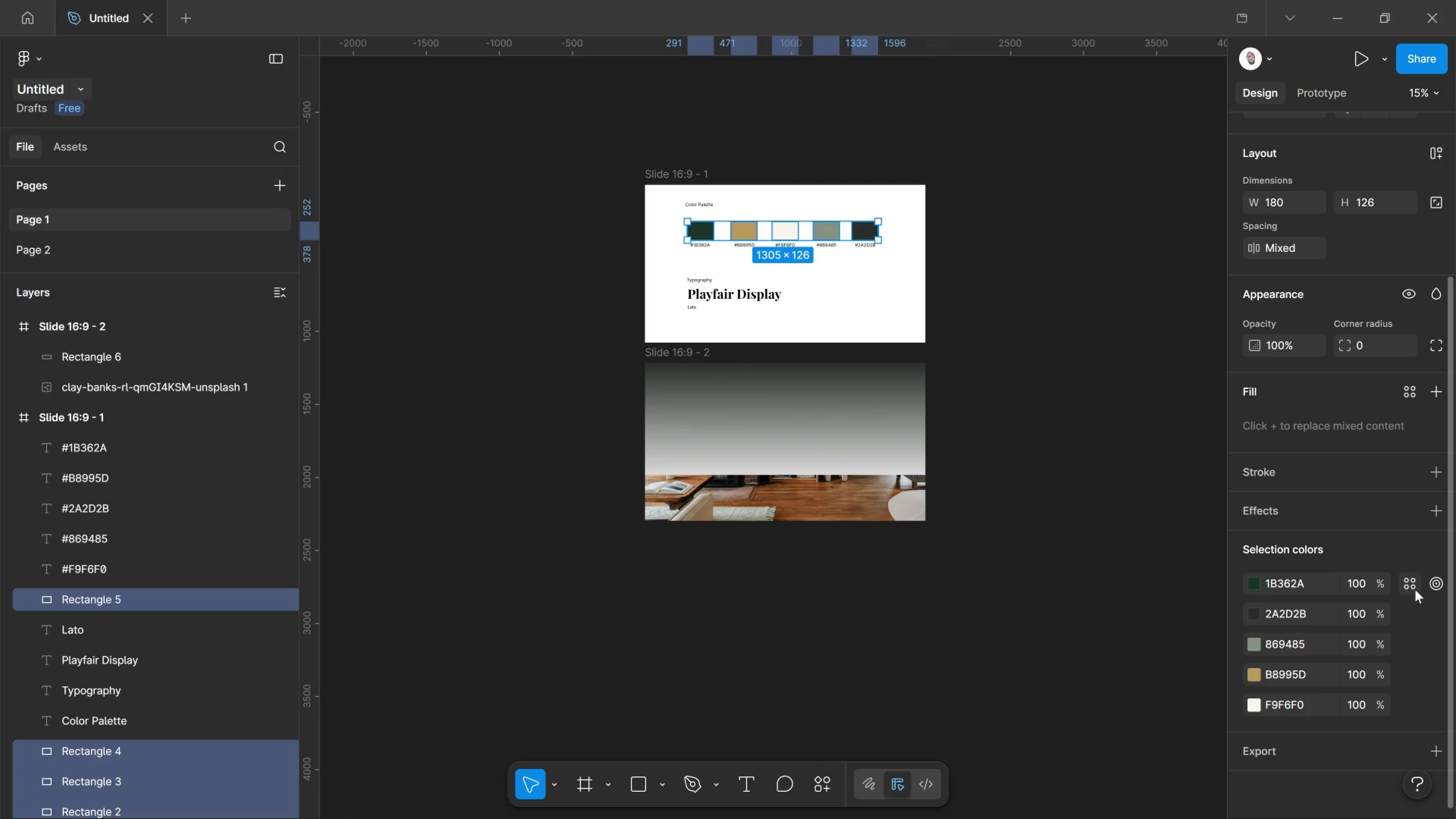 
left_click([1411, 586])
 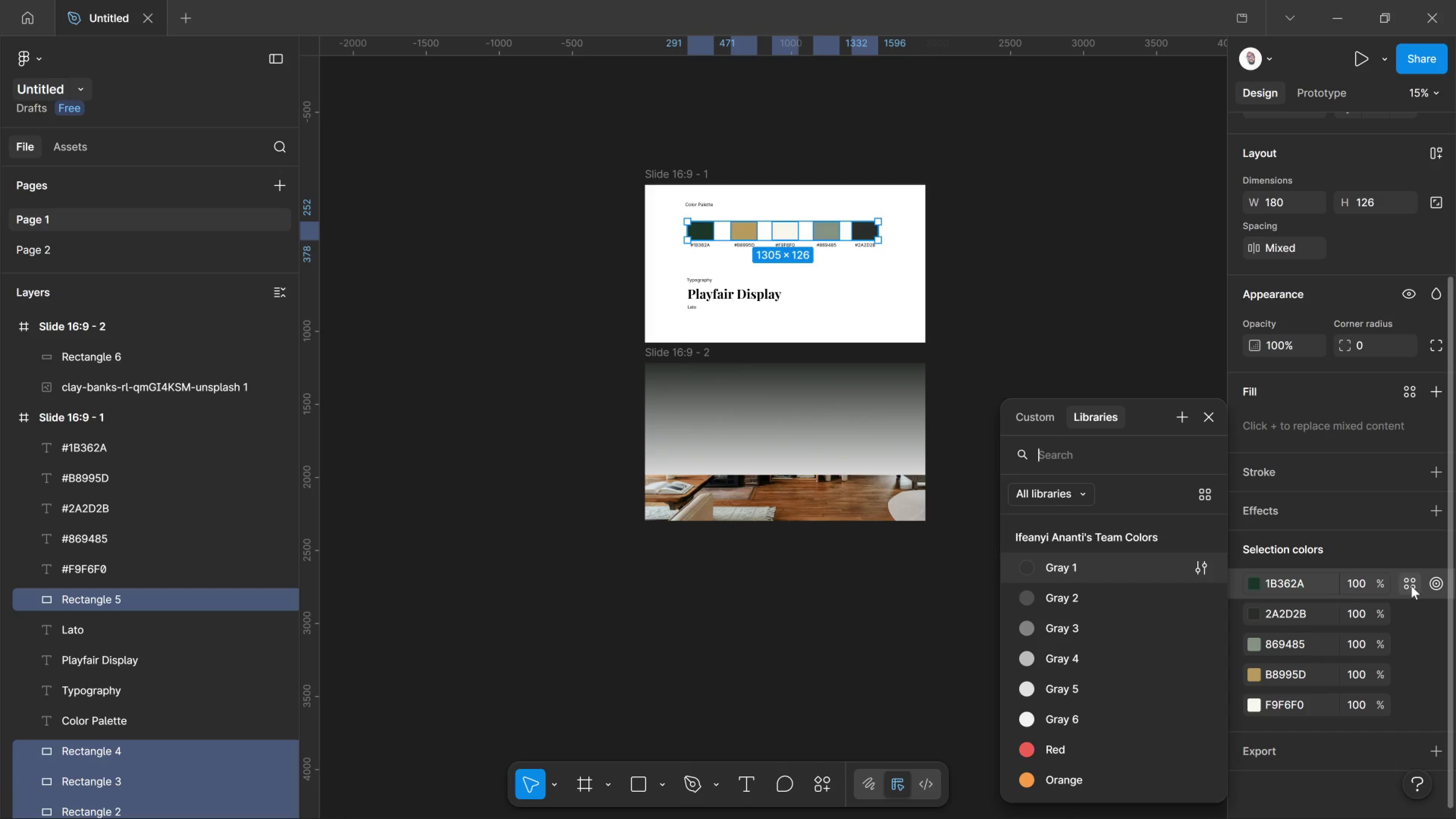 
key(1)
 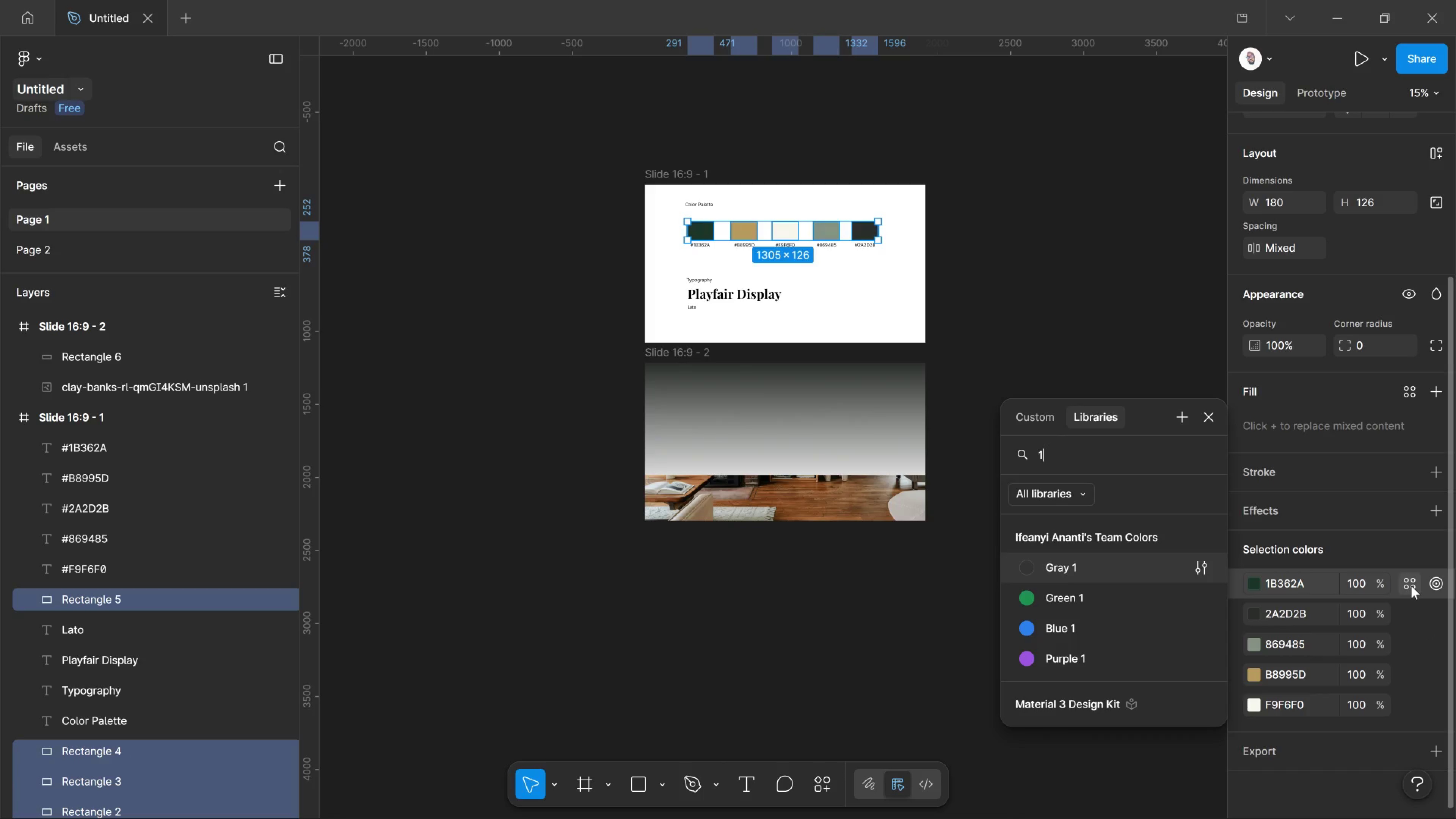 
type(NOS)
 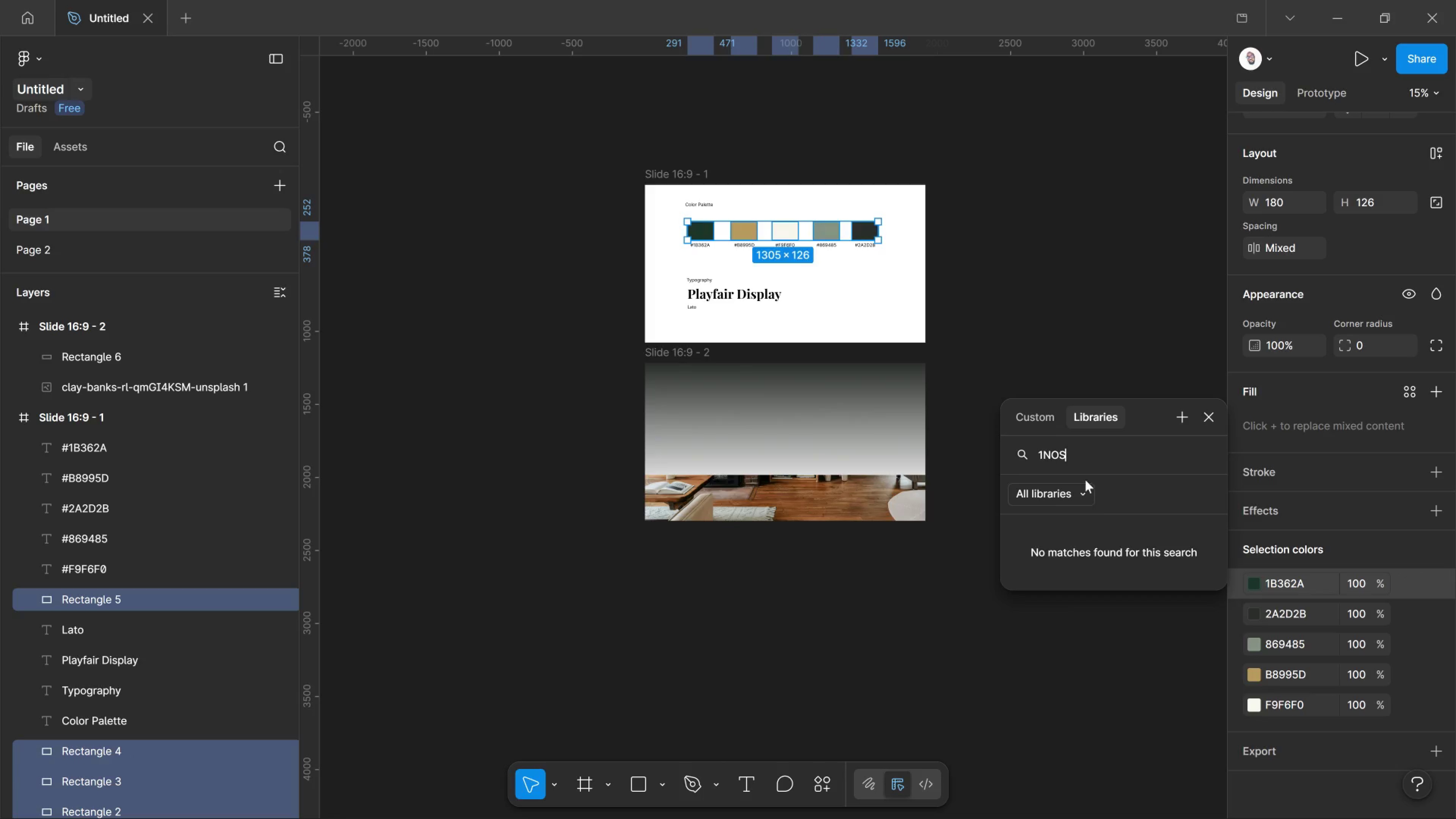 
left_click_drag(start_coordinate=[1071, 464], to_coordinate=[1065, 464])
 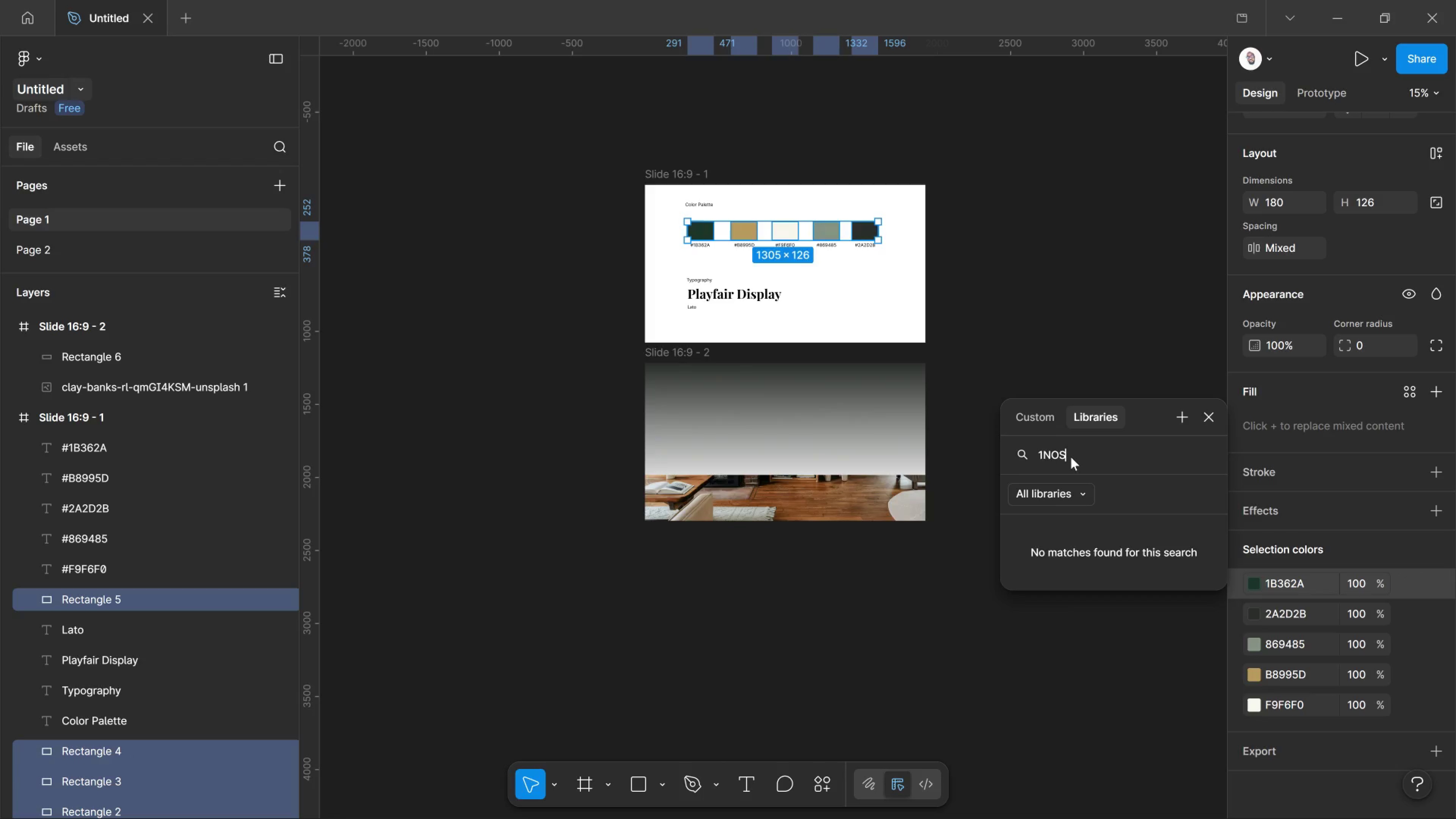 
key(Control+A)
 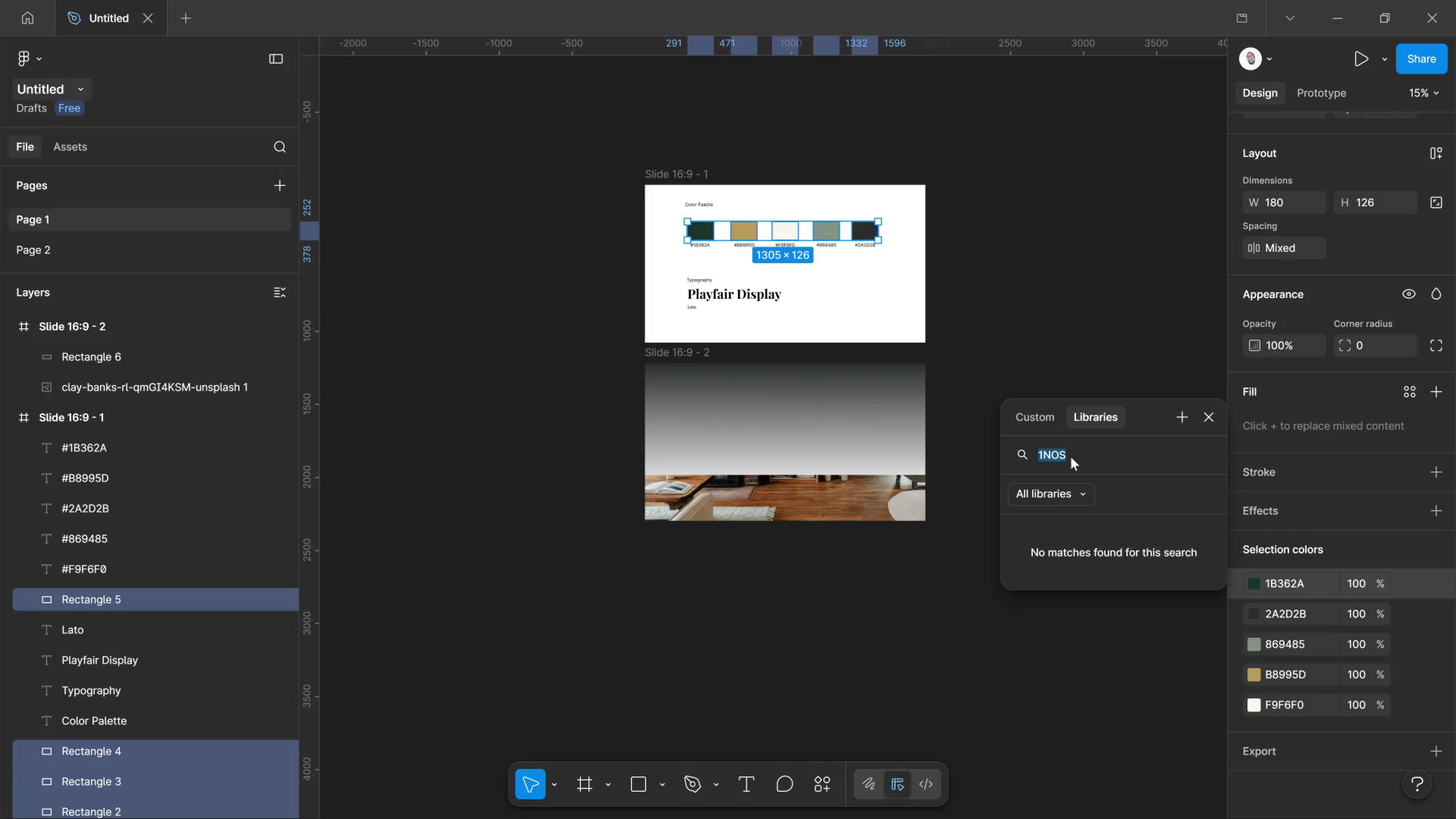 
key(Control+C)
 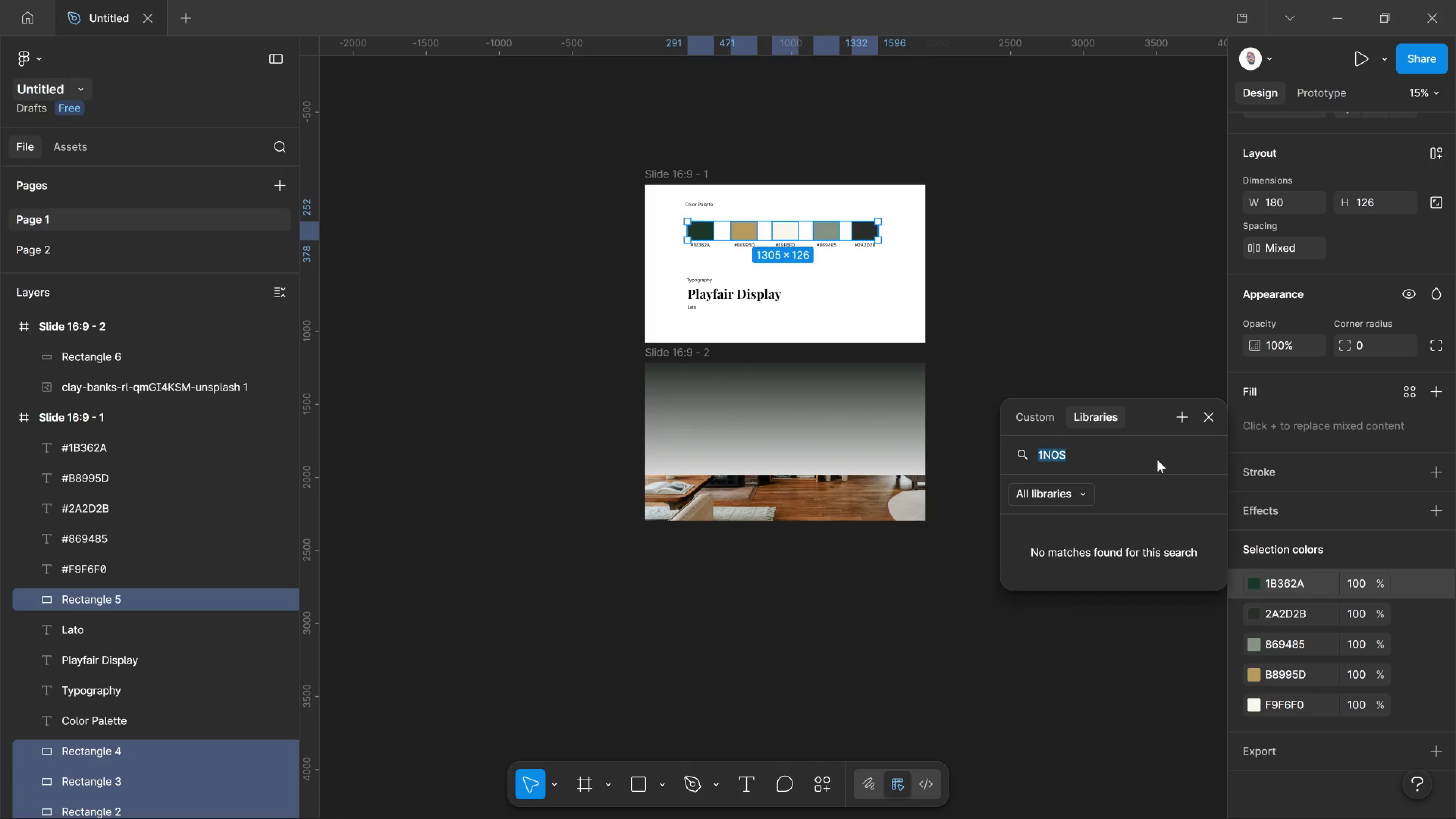 
left_click([1133, 451])
 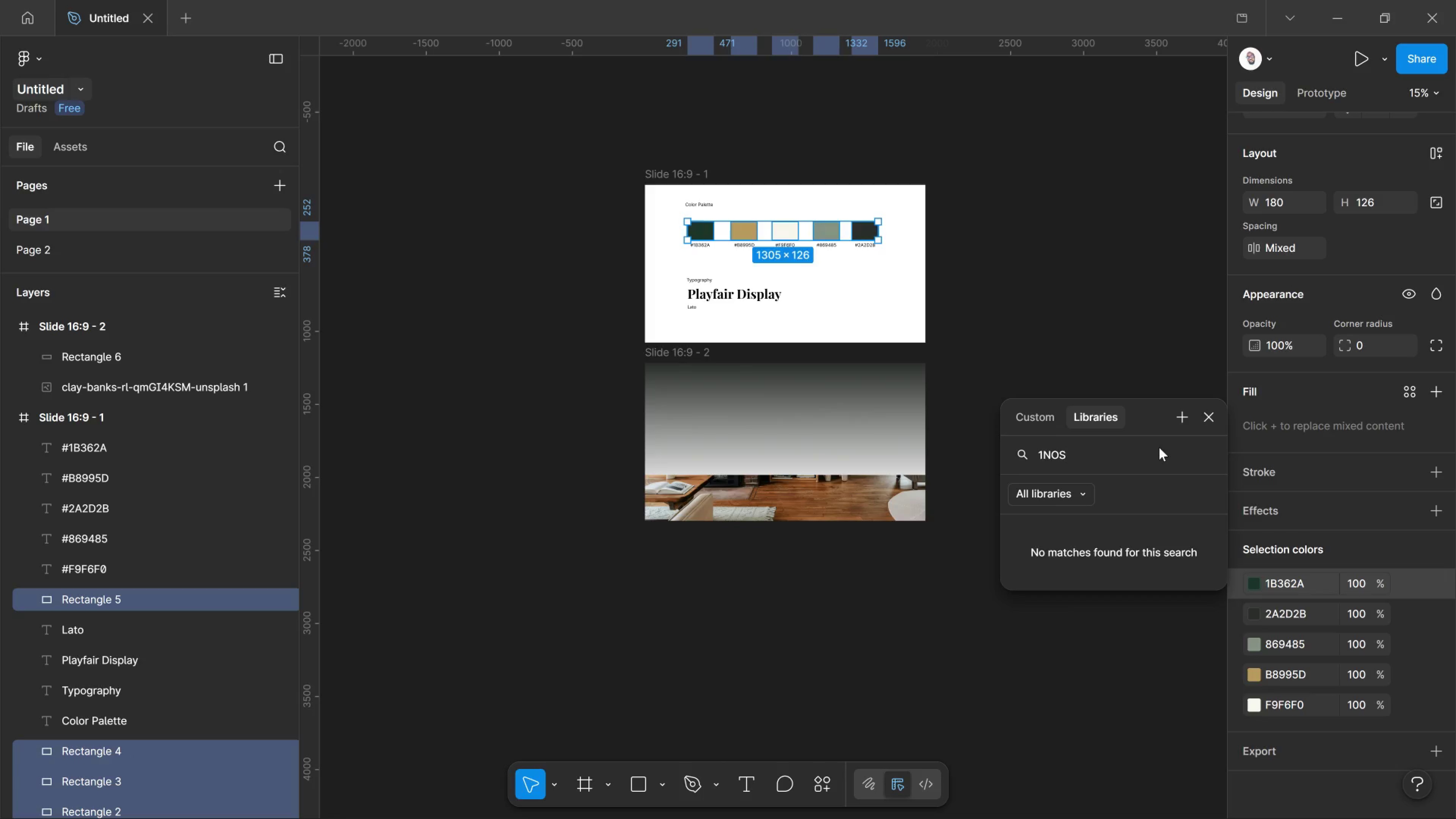 
mouse_move([1165, 424])
 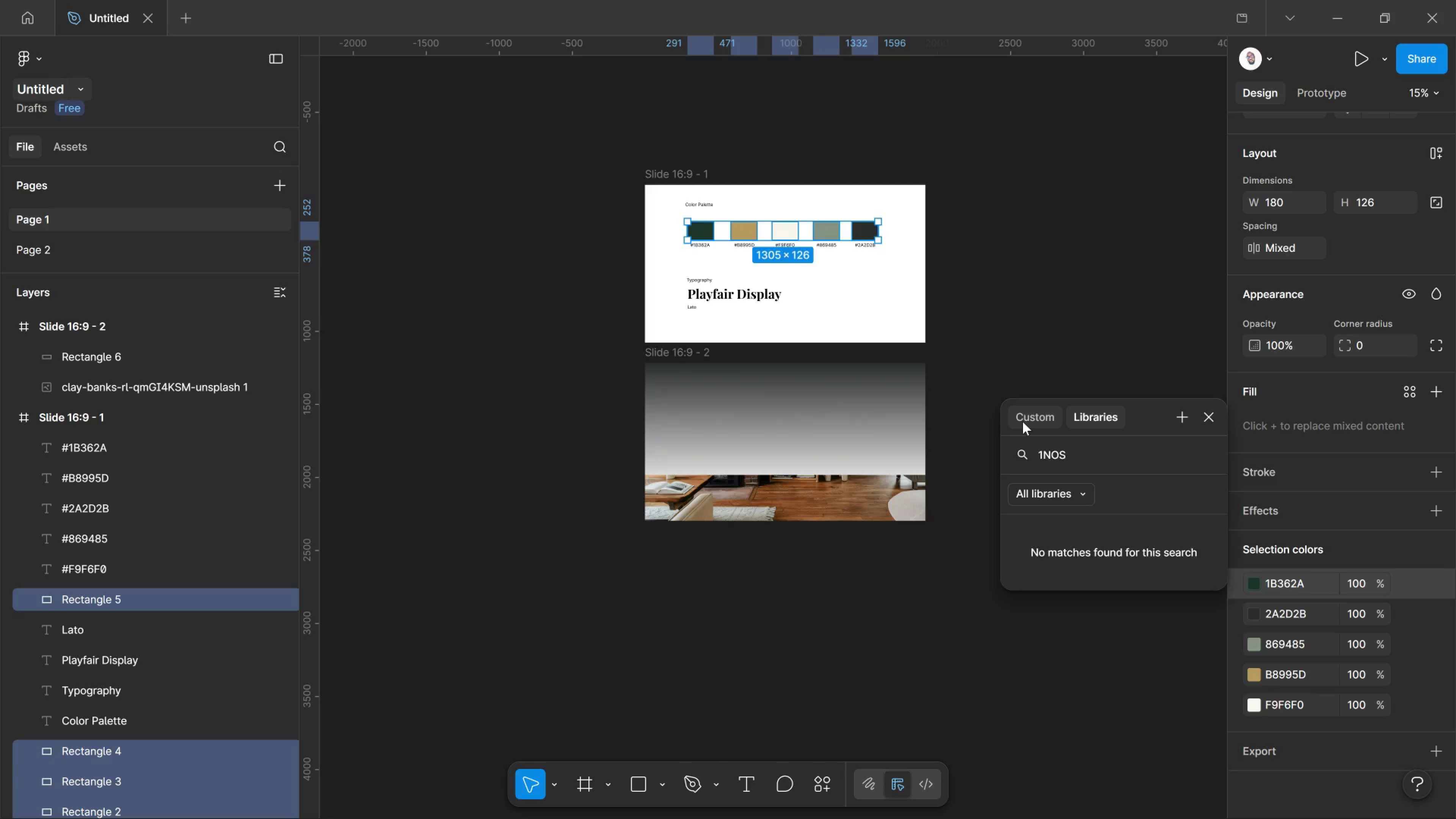 
left_click_drag(start_coordinate=[1021, 422], to_coordinate=[1023, 422])
 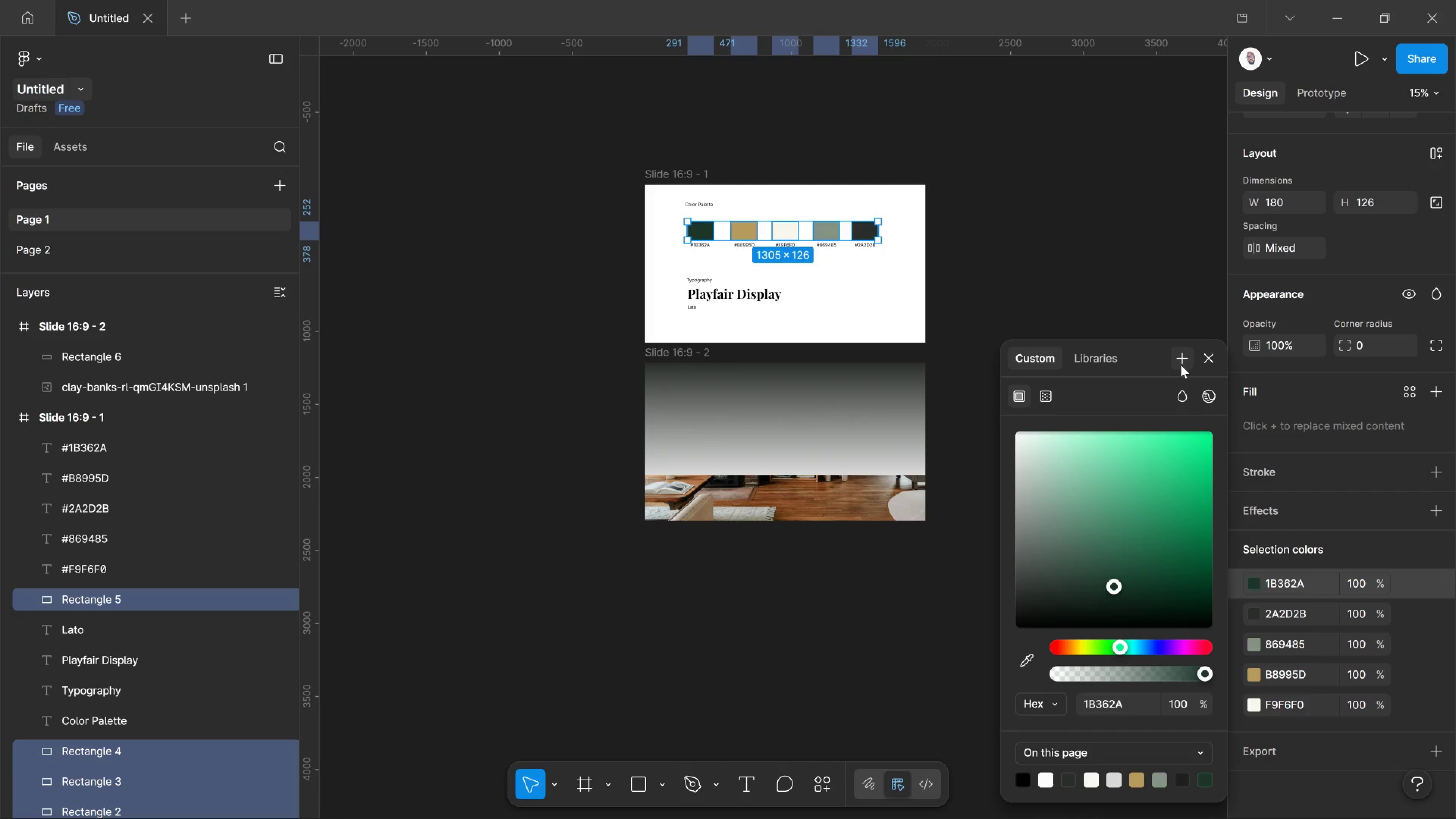 
left_click([1181, 365])
 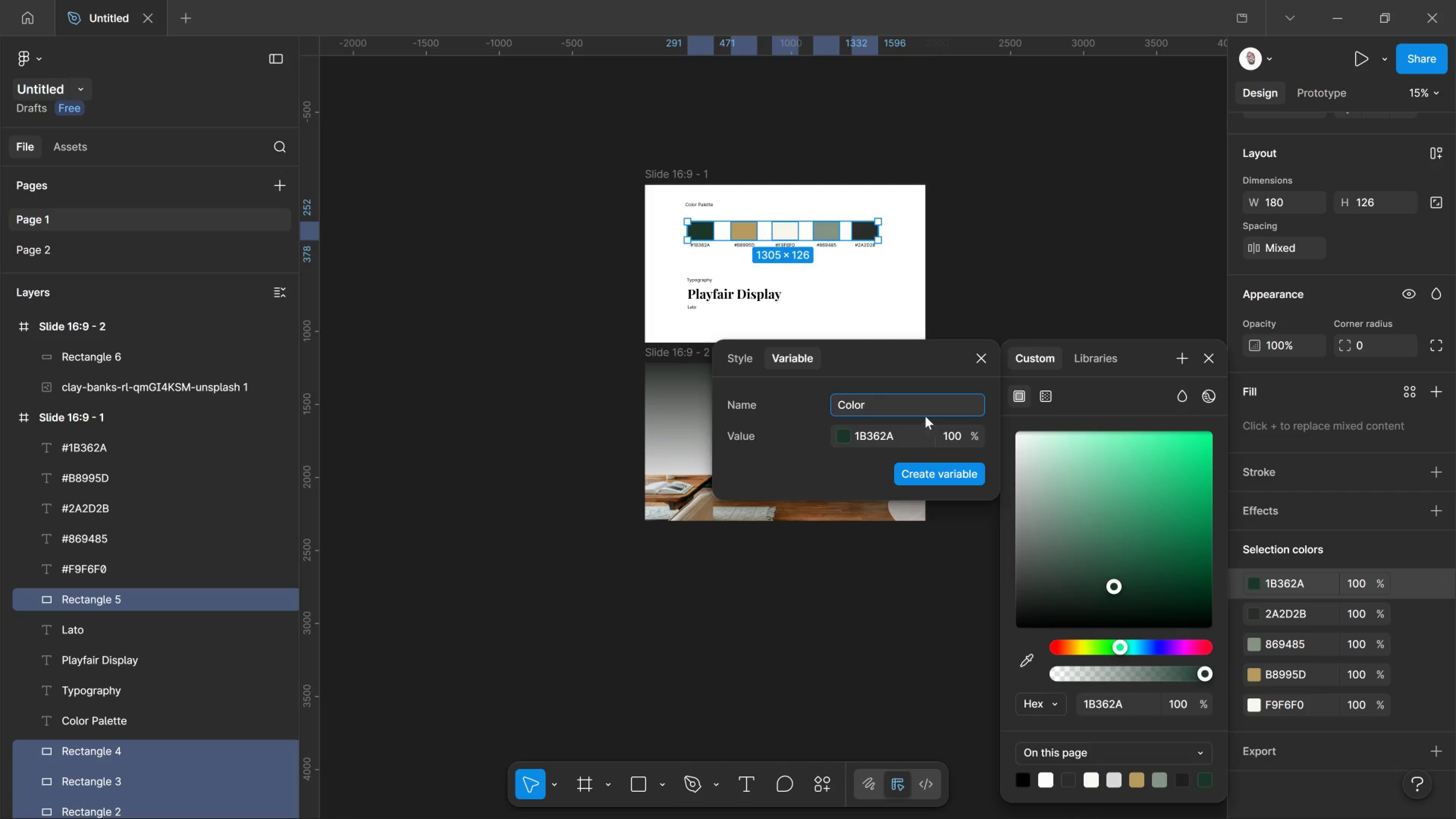 
left_click_drag(start_coordinate=[921, 410], to_coordinate=[670, 417])
 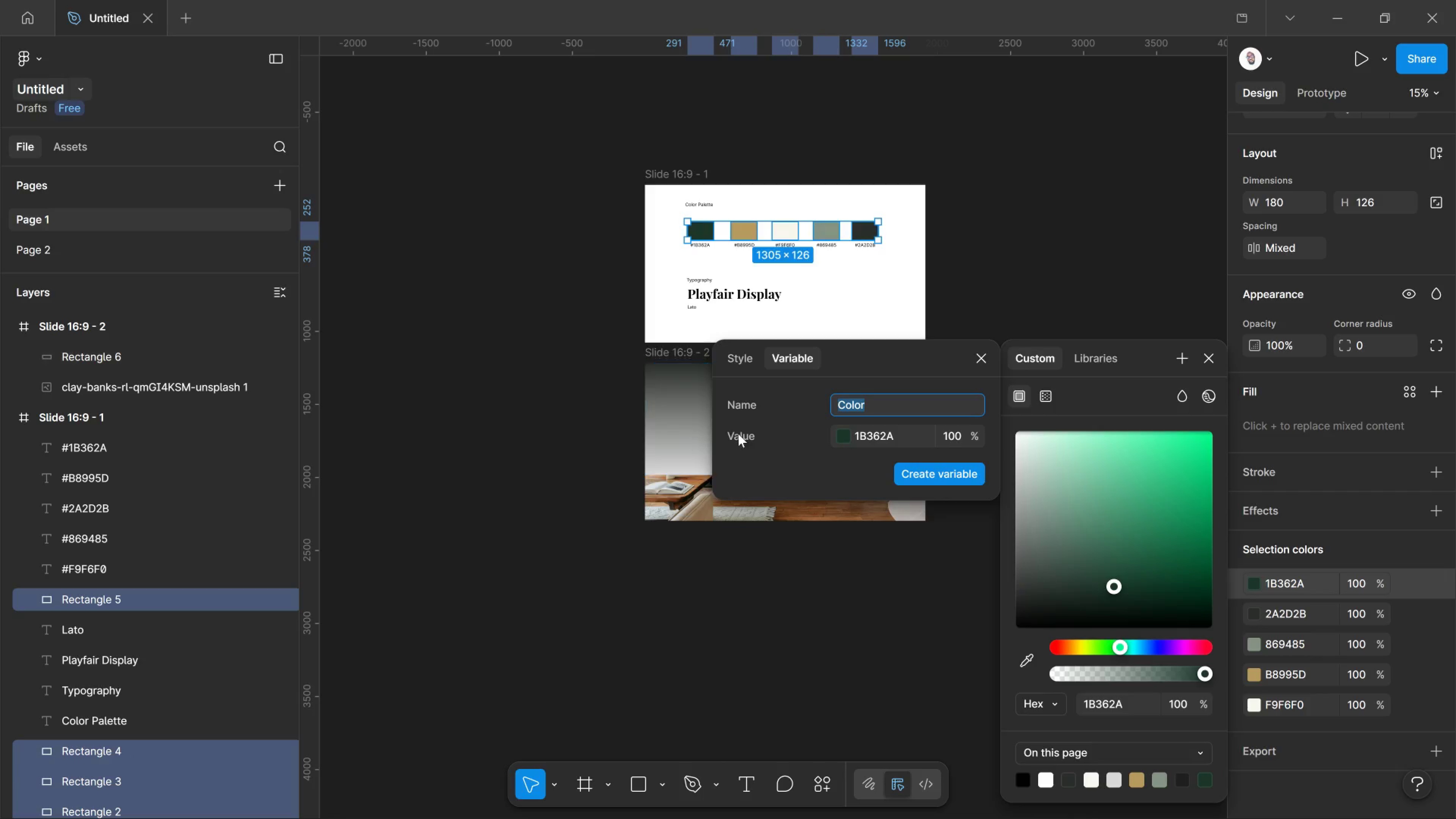 
key(Control+V)
 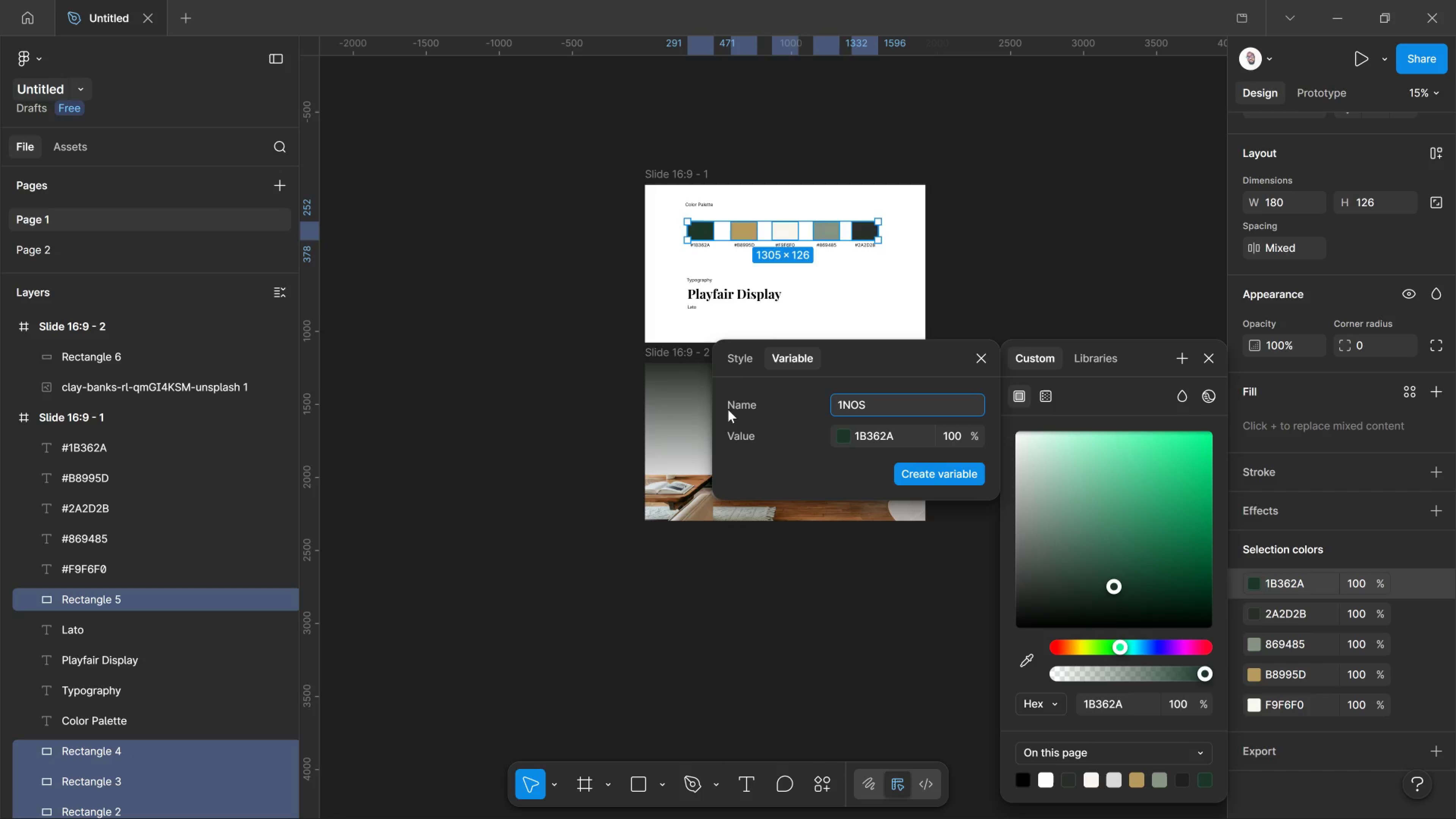 
left_click([750, 370])
 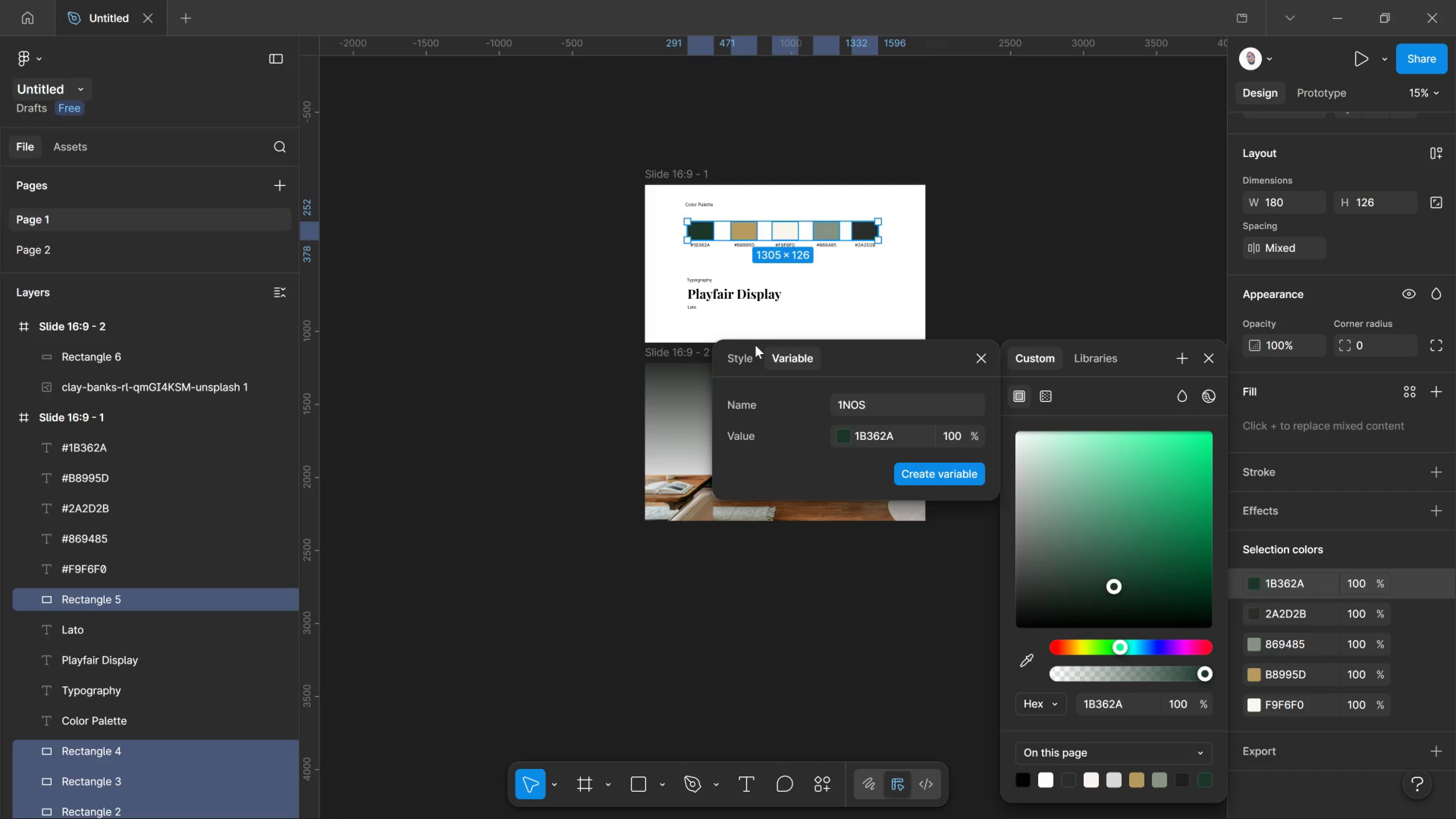 
left_click([755, 345])
 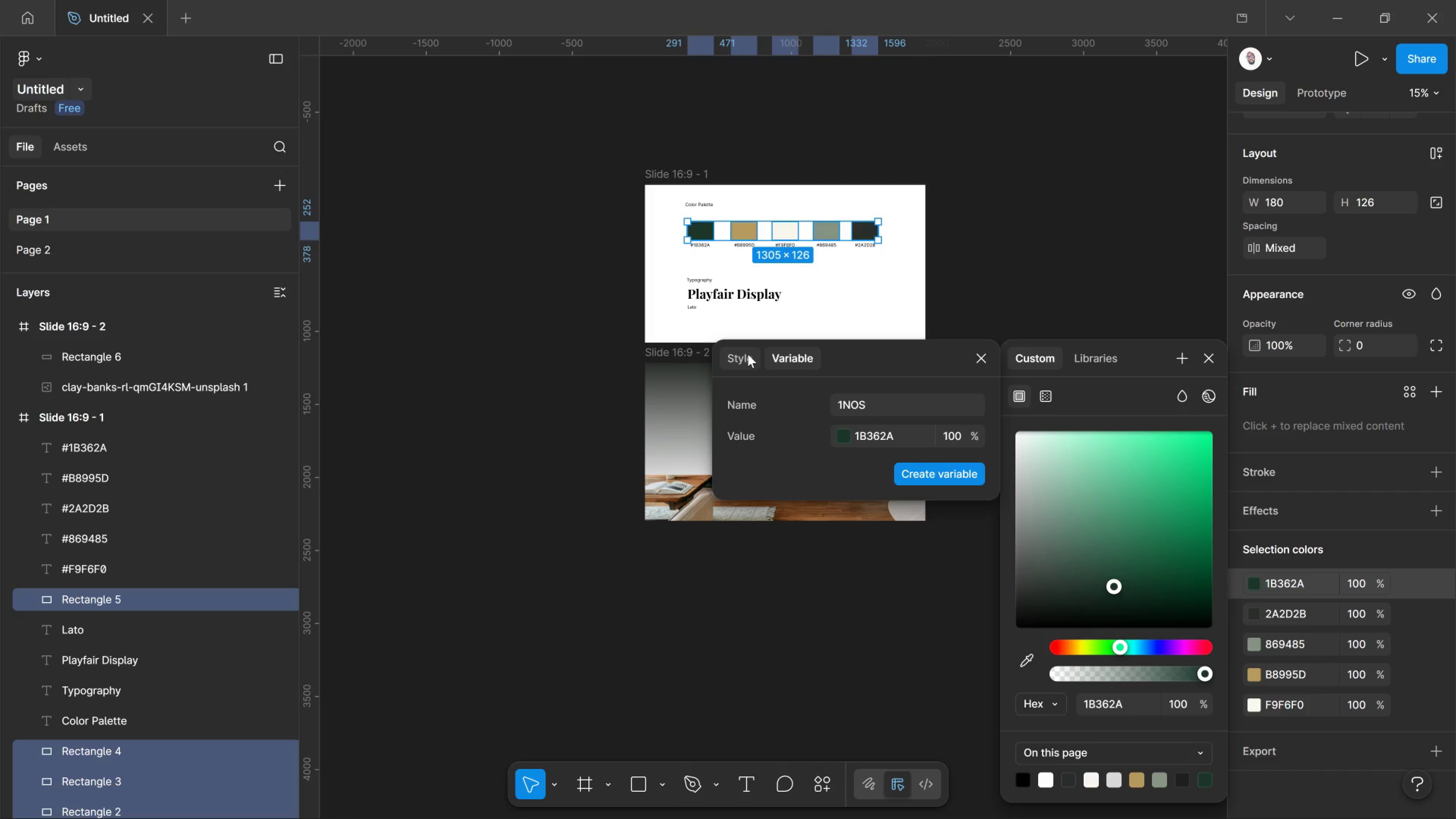 
left_click([748, 354])
 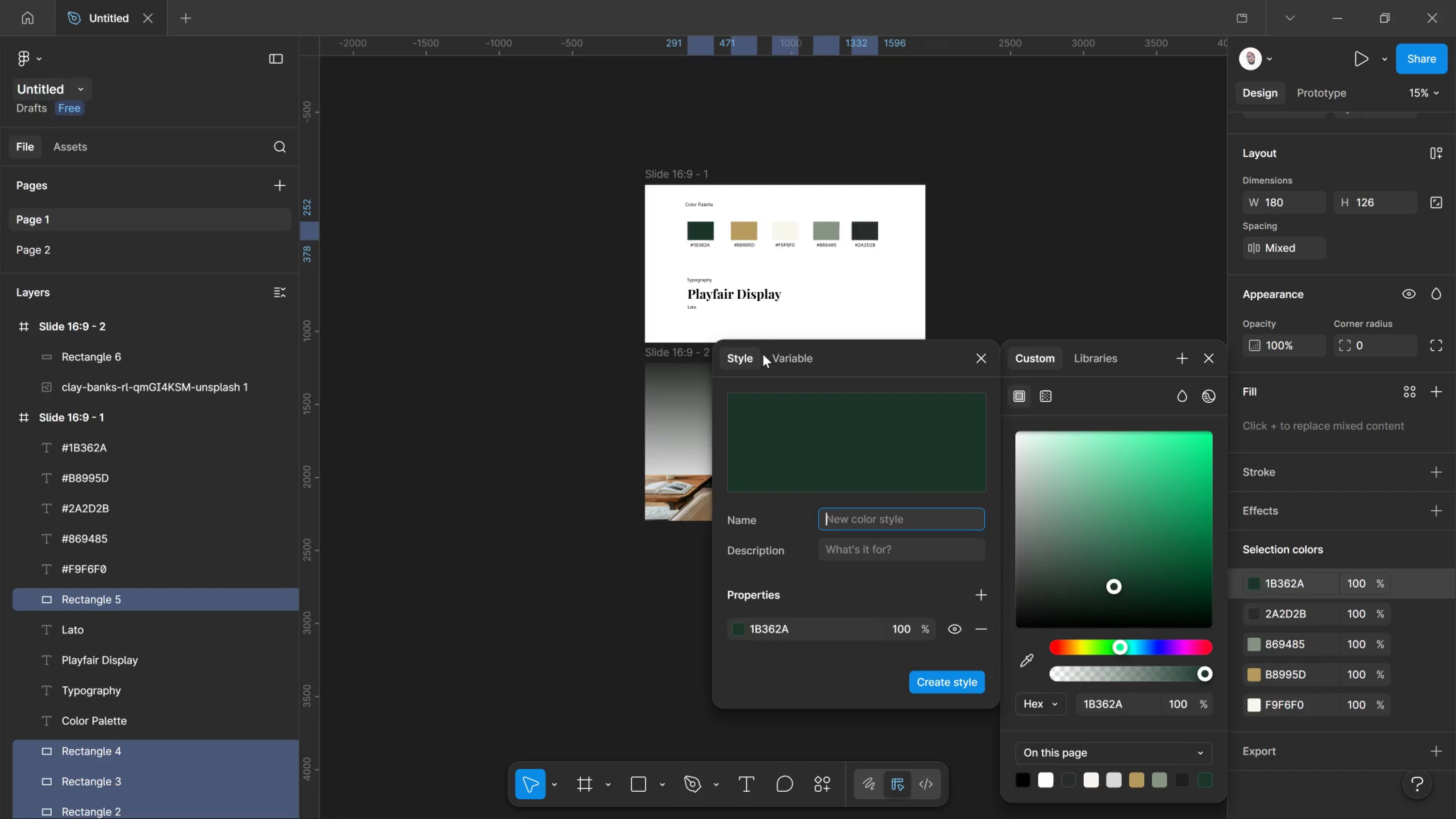 
left_click([763, 354])
 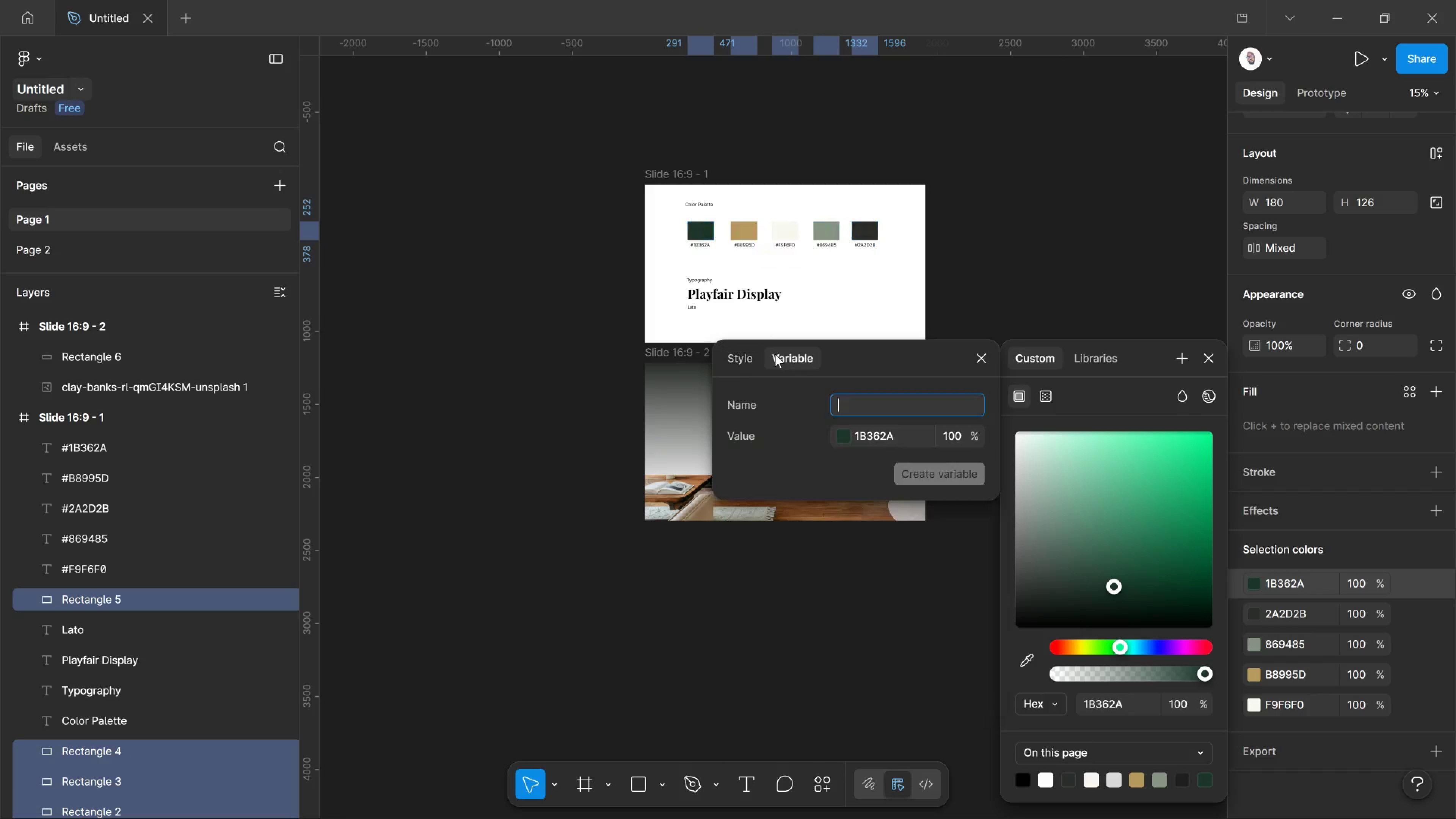 
left_click([775, 354])
 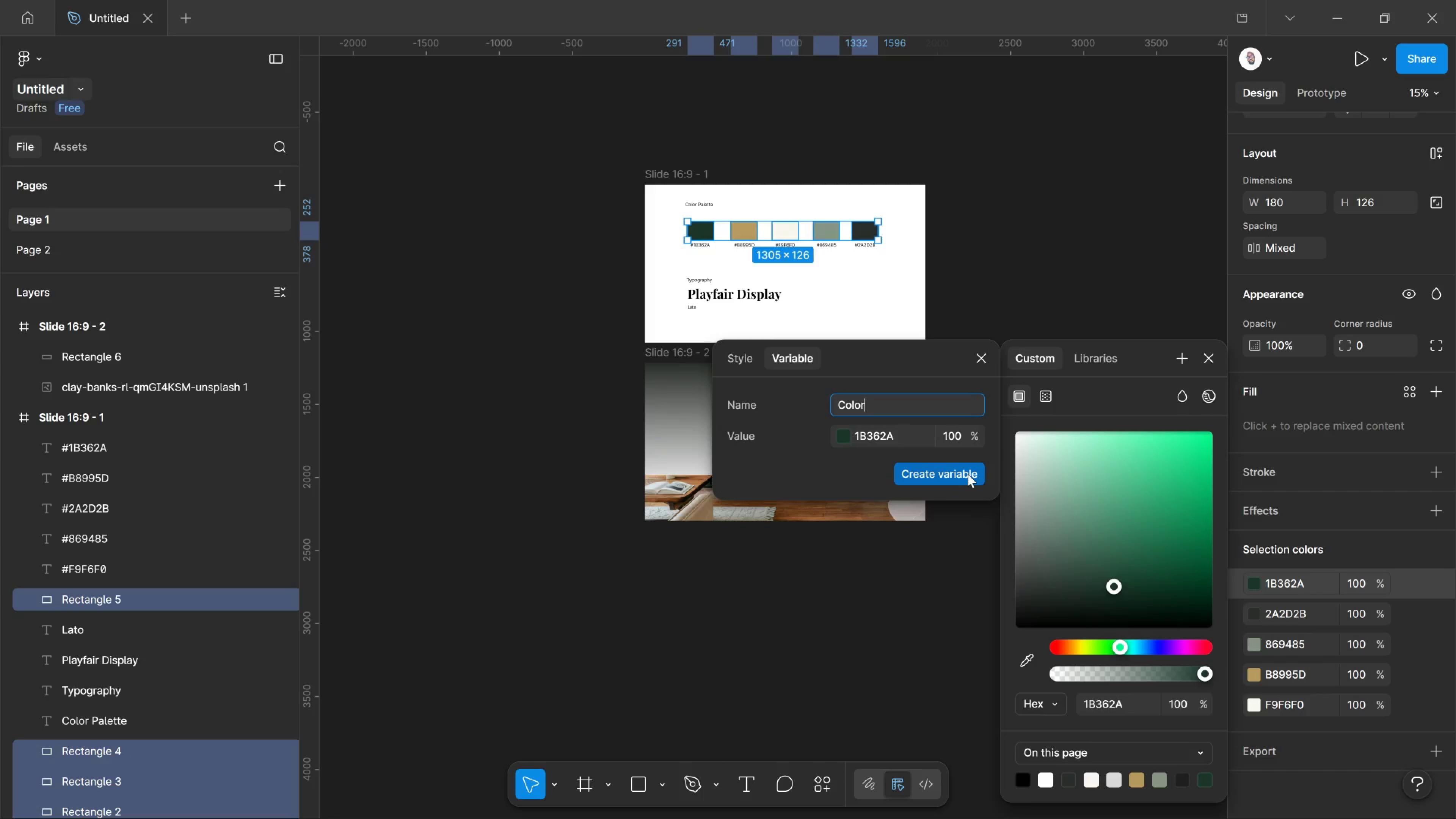 
wait(6.04)
 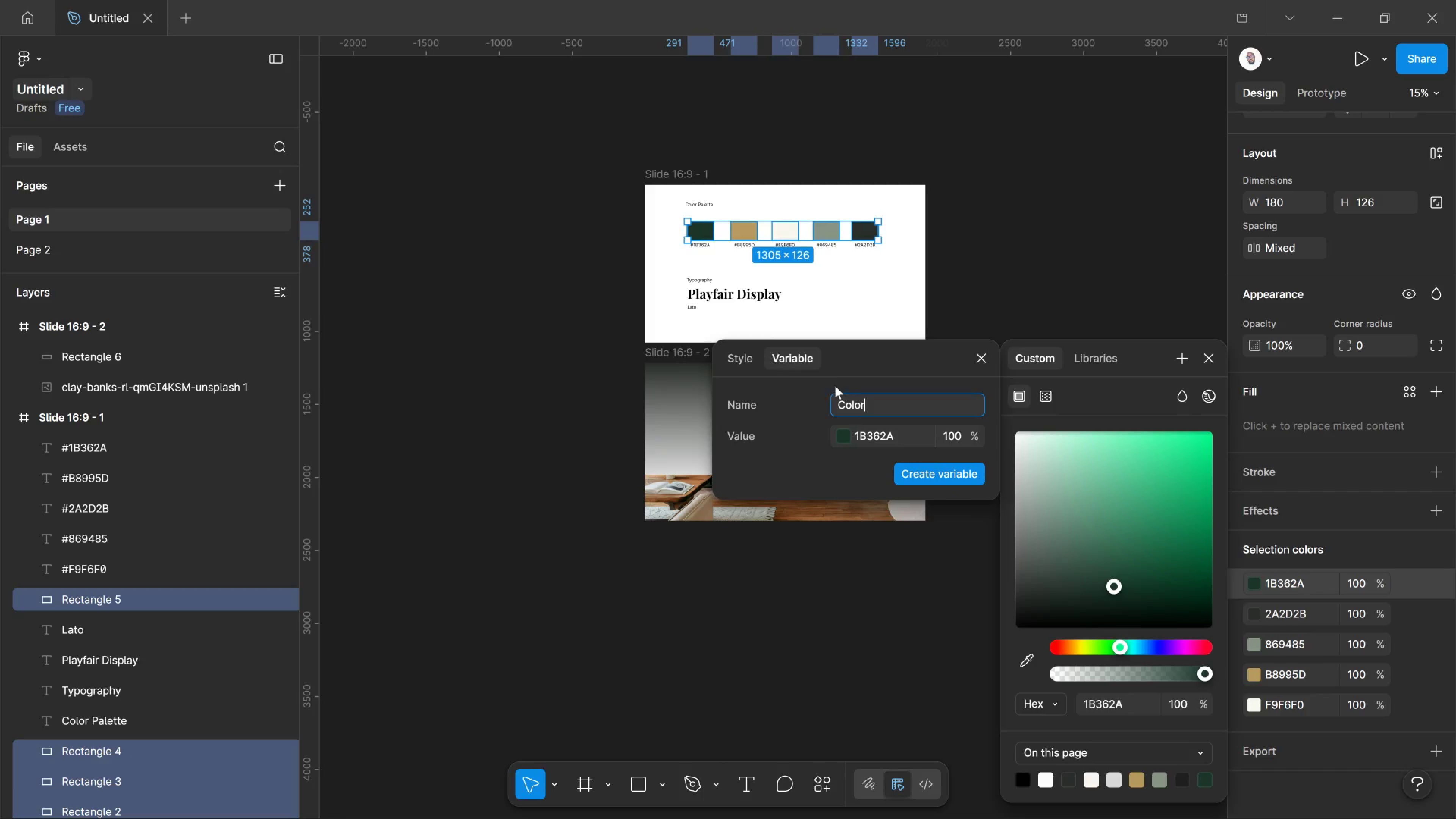 
left_click([968, 474])
 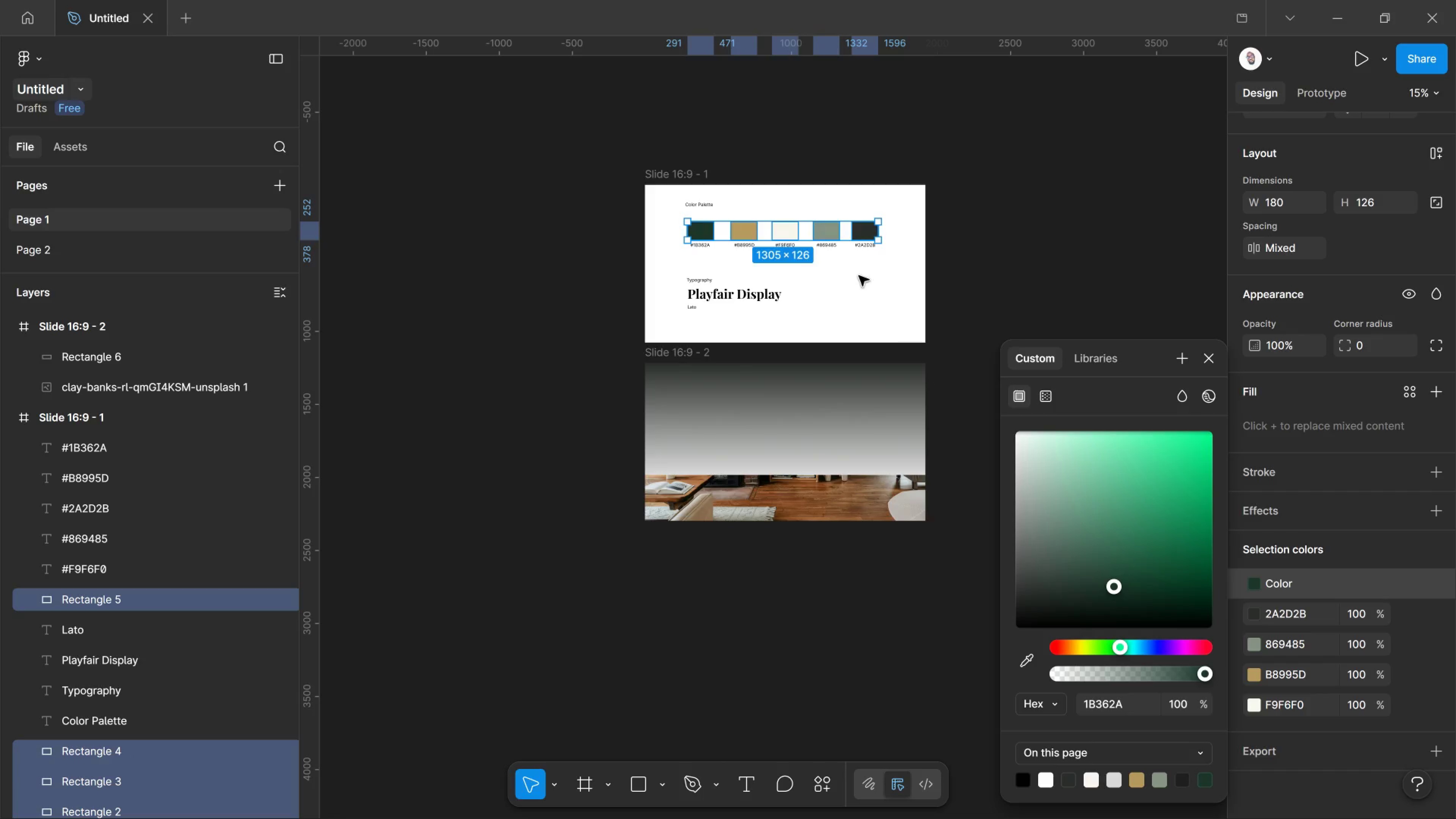 
wait(8.11)
 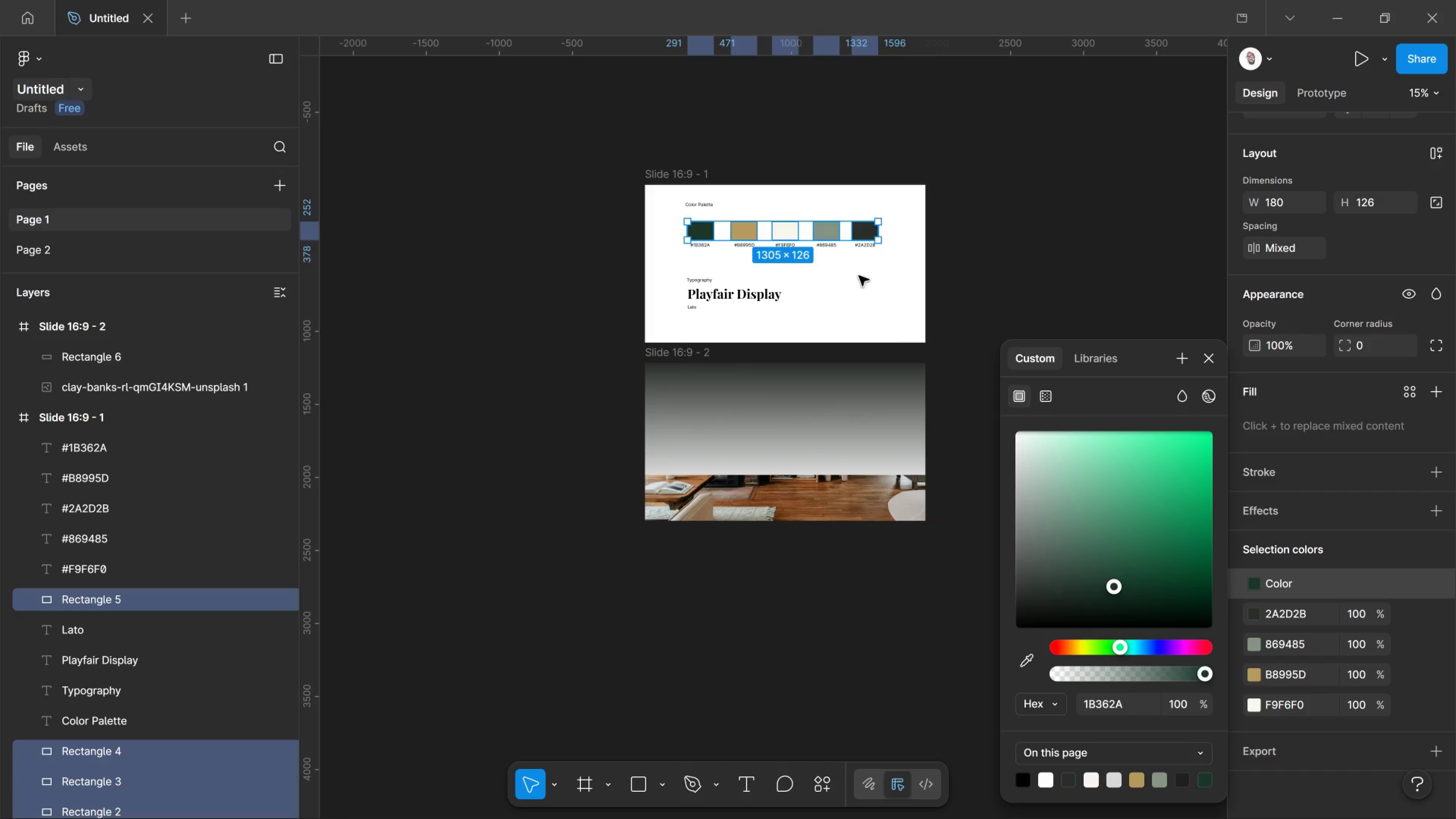 
double_click([1288, 585])
 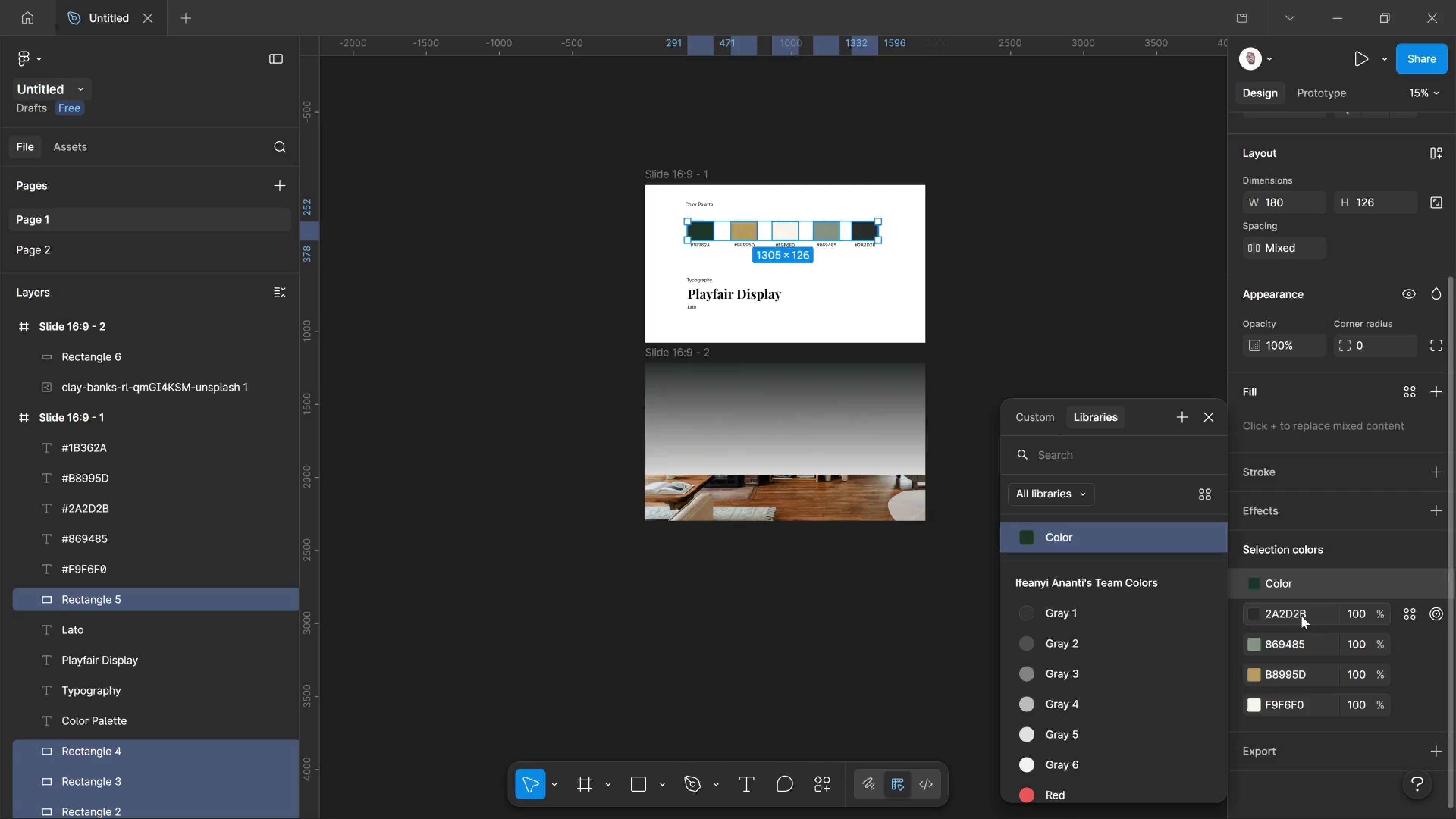 
left_click([1303, 616])
 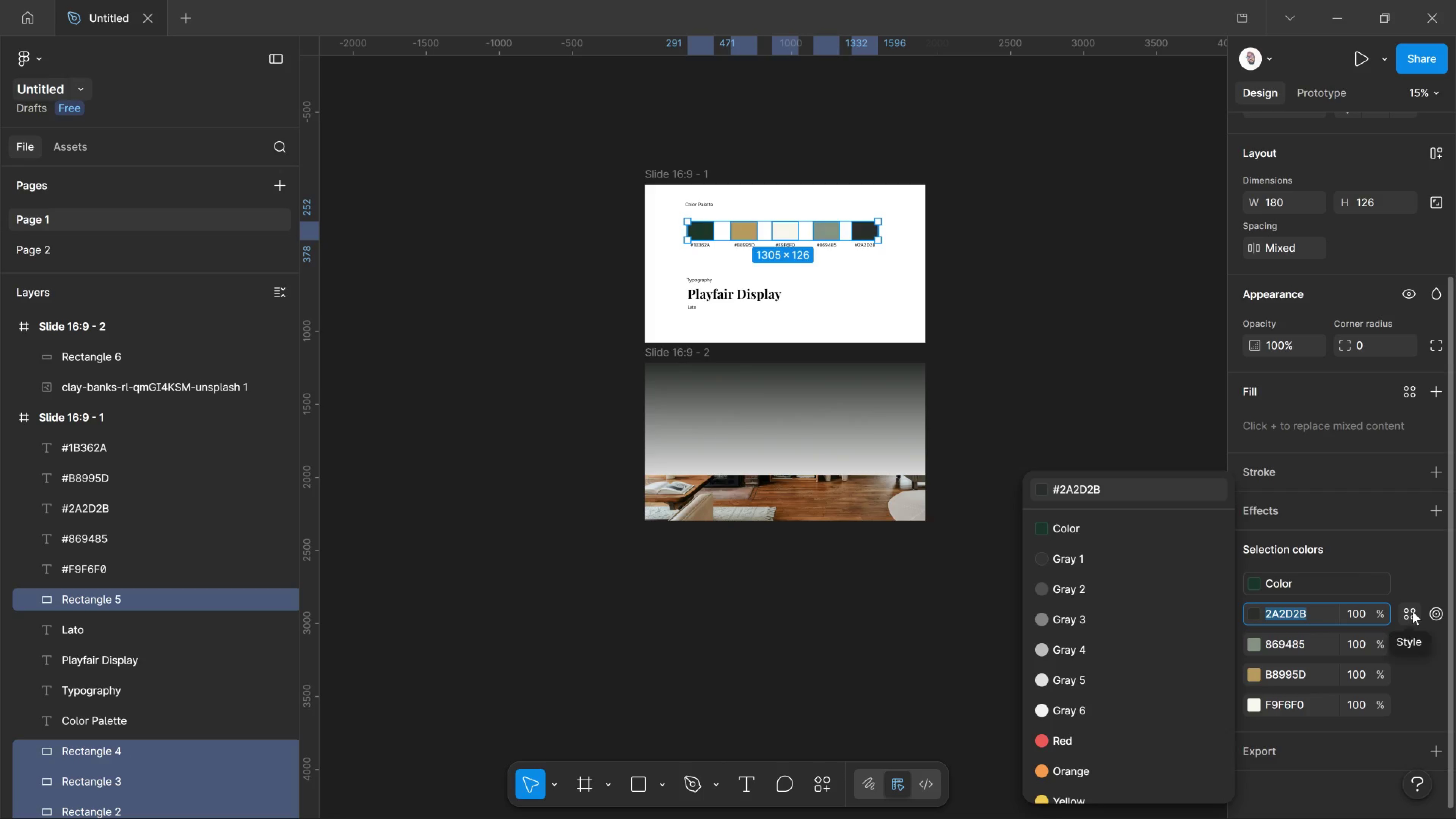 
left_click([1412, 611])
 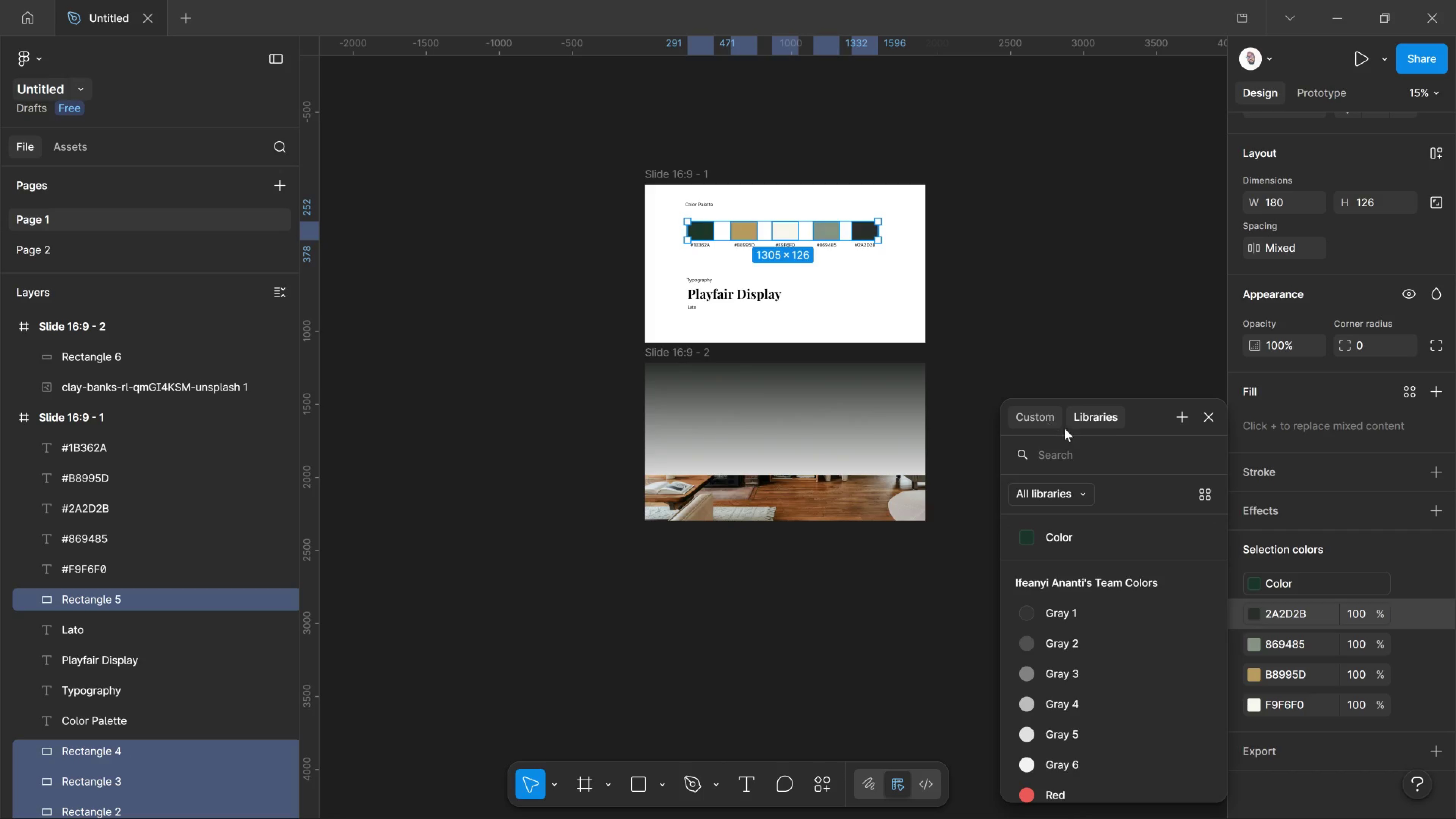 
left_click([1180, 423])
 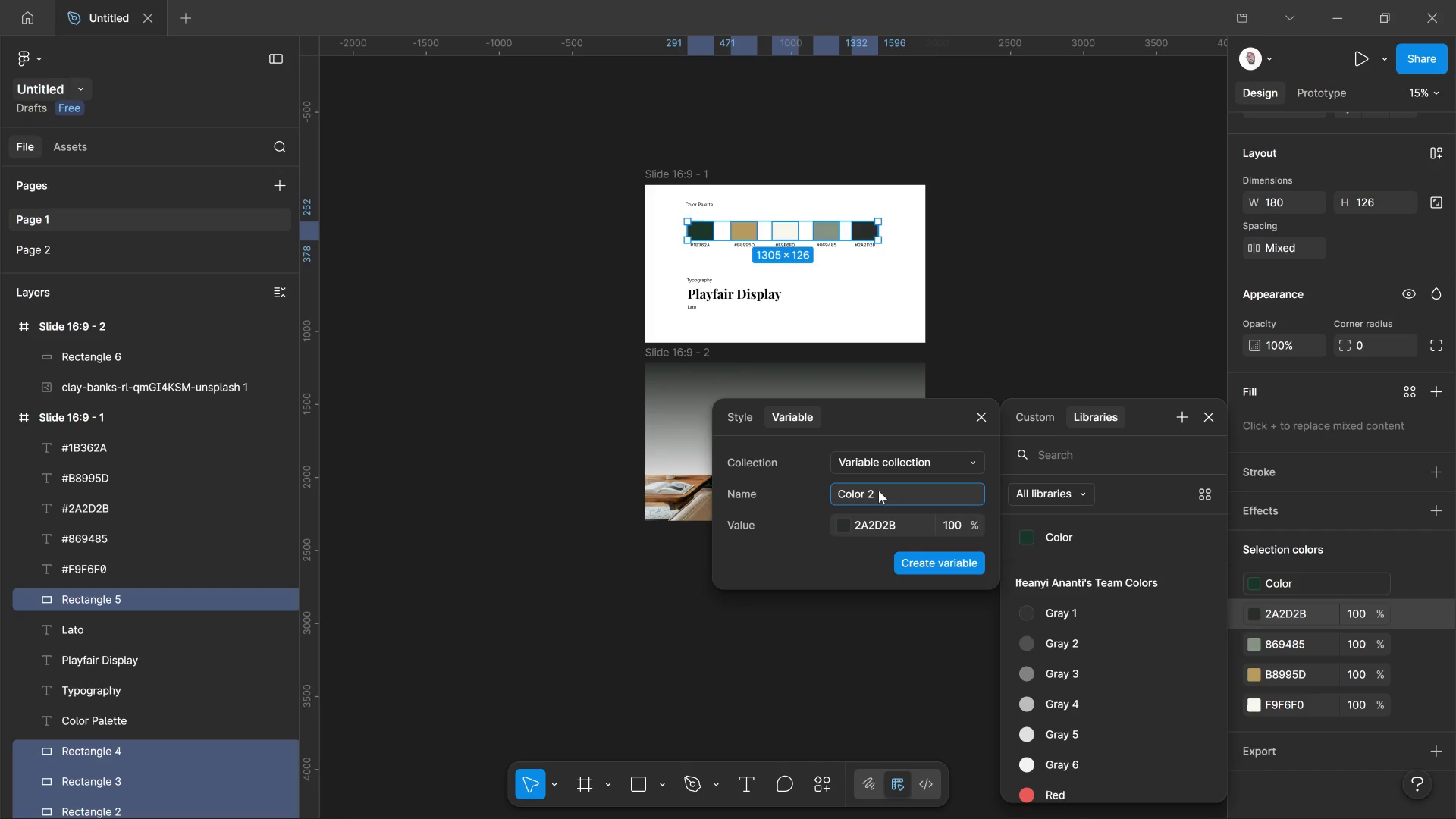 
left_click_drag(start_coordinate=[879, 491], to_coordinate=[804, 506])
 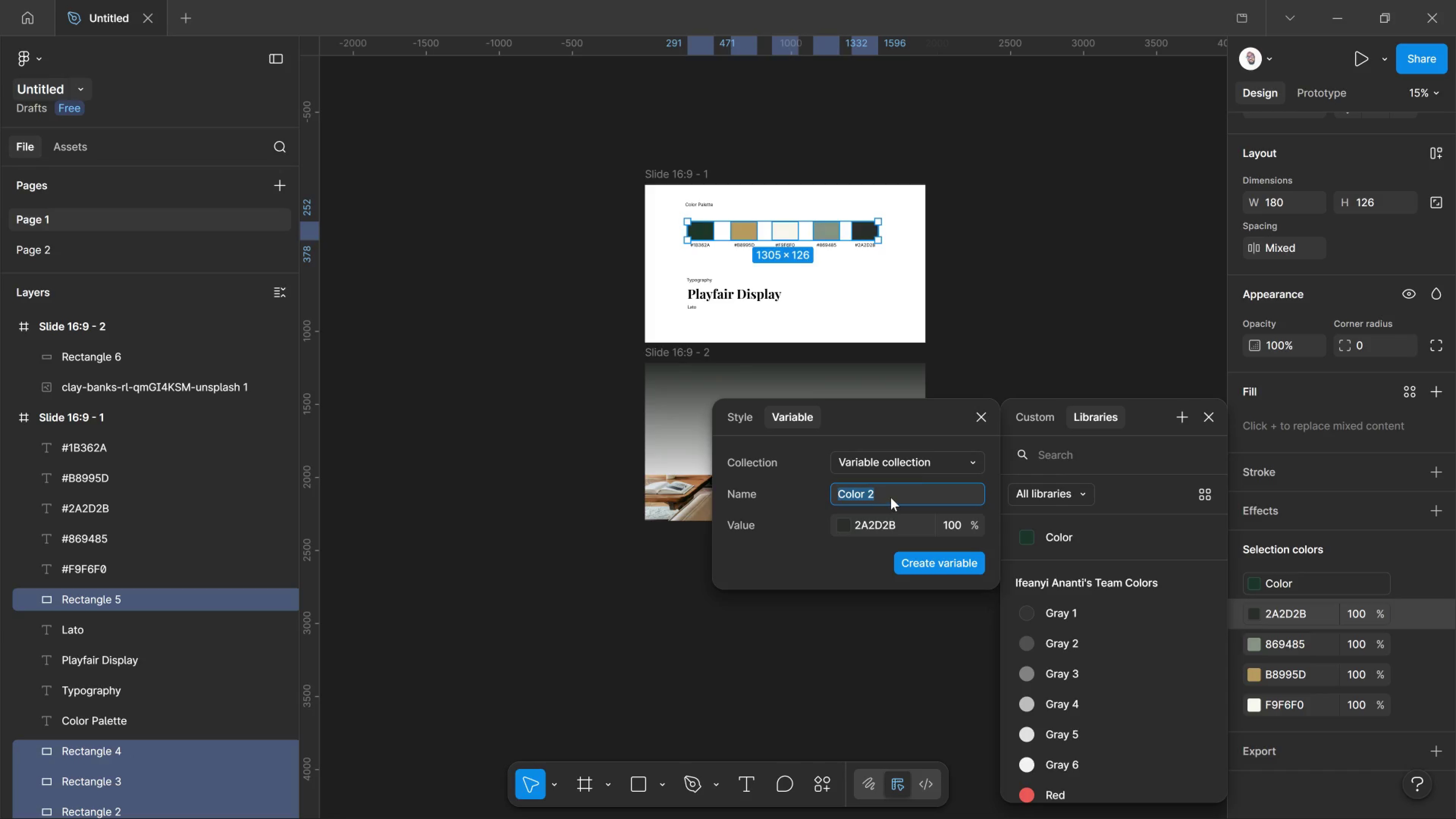 
left_click([891, 497])
 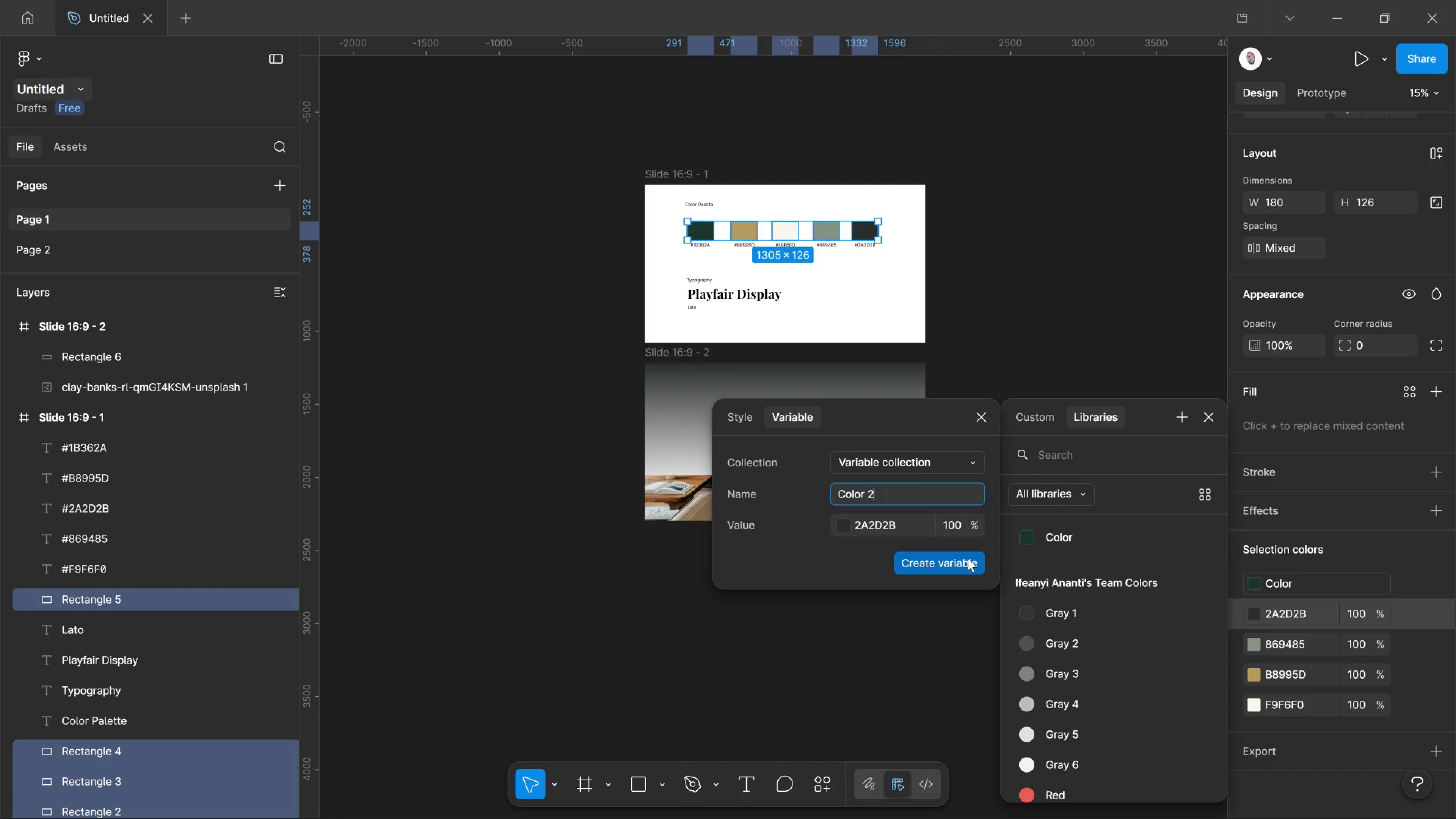 
wait(6.99)
 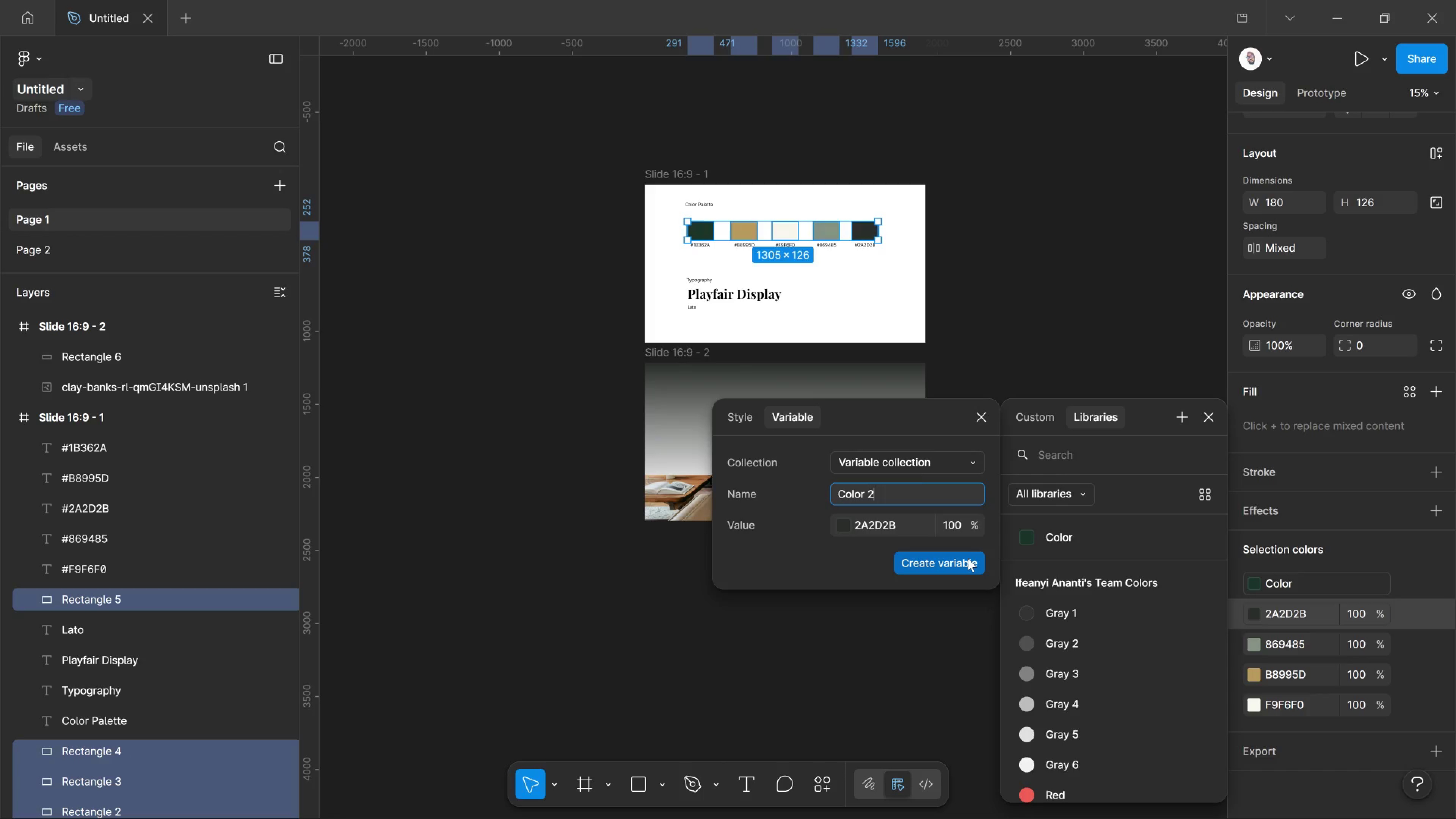 
left_click_drag(start_coordinate=[968, 558], to_coordinate=[966, 558])
 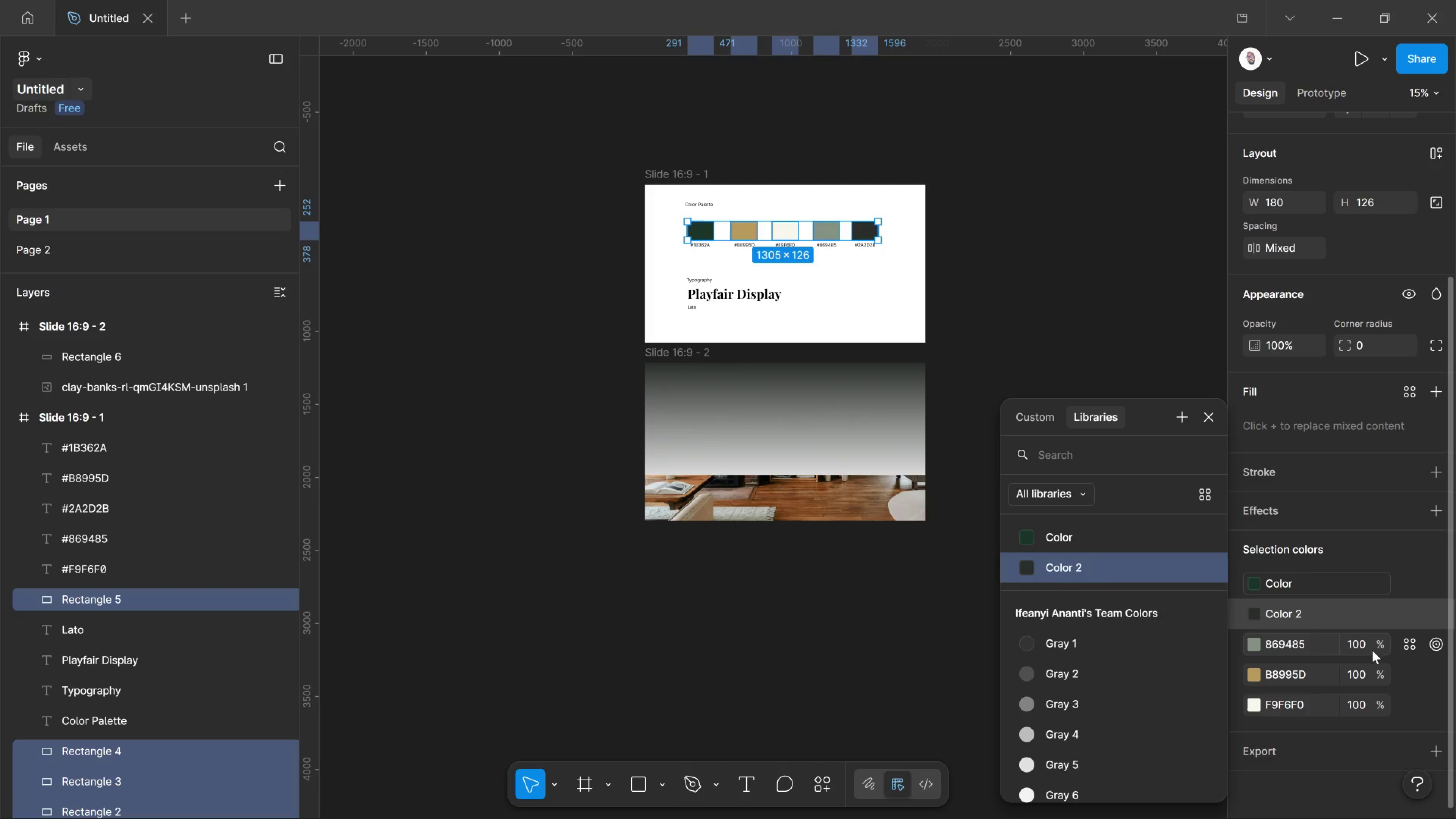 
wait(6.95)
 